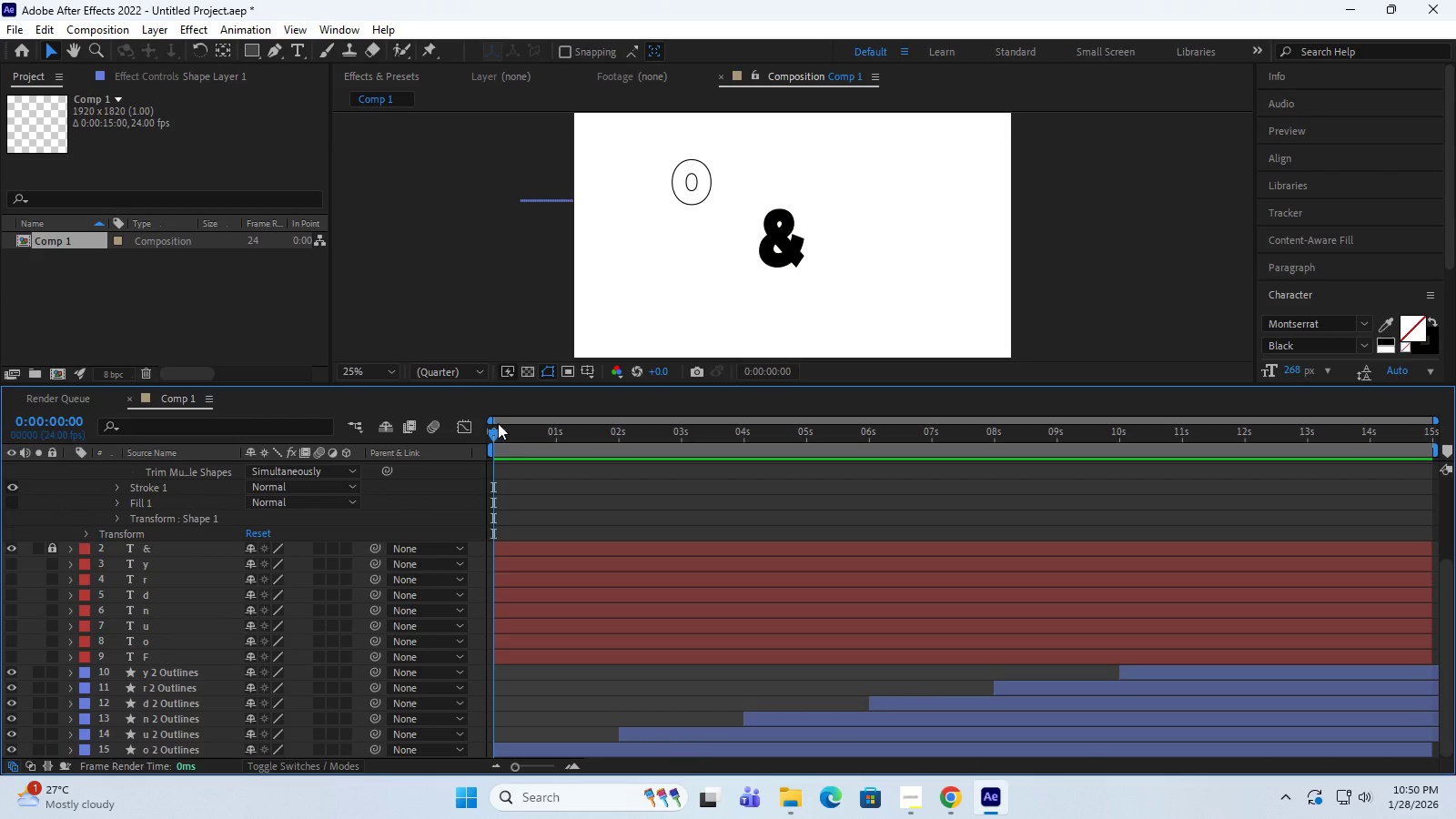 
left_click_drag(start_coordinate=[496, 434], to_coordinate=[442, 450])
 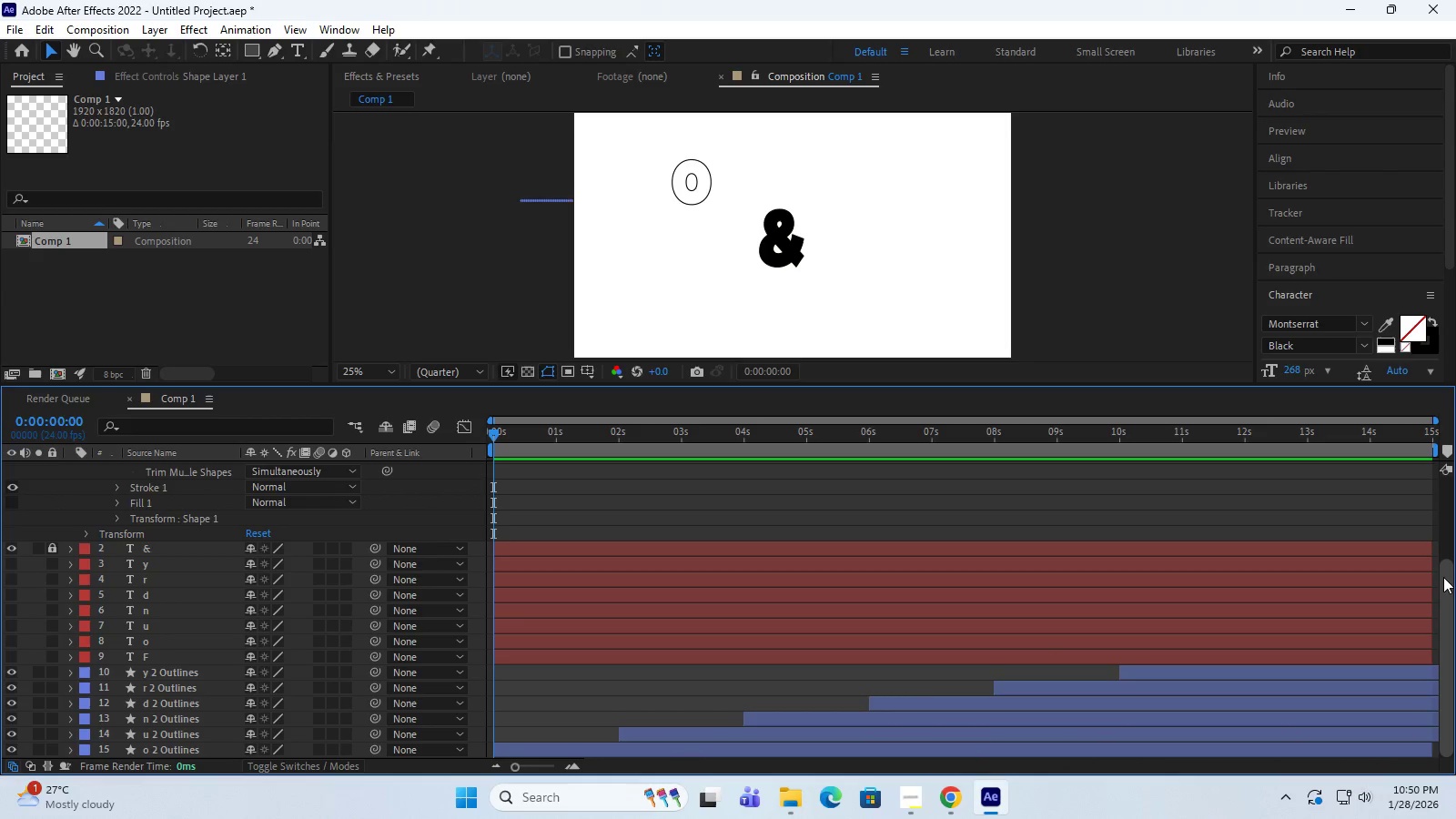 
left_click_drag(start_coordinate=[1446, 587], to_coordinate=[1455, 514])
 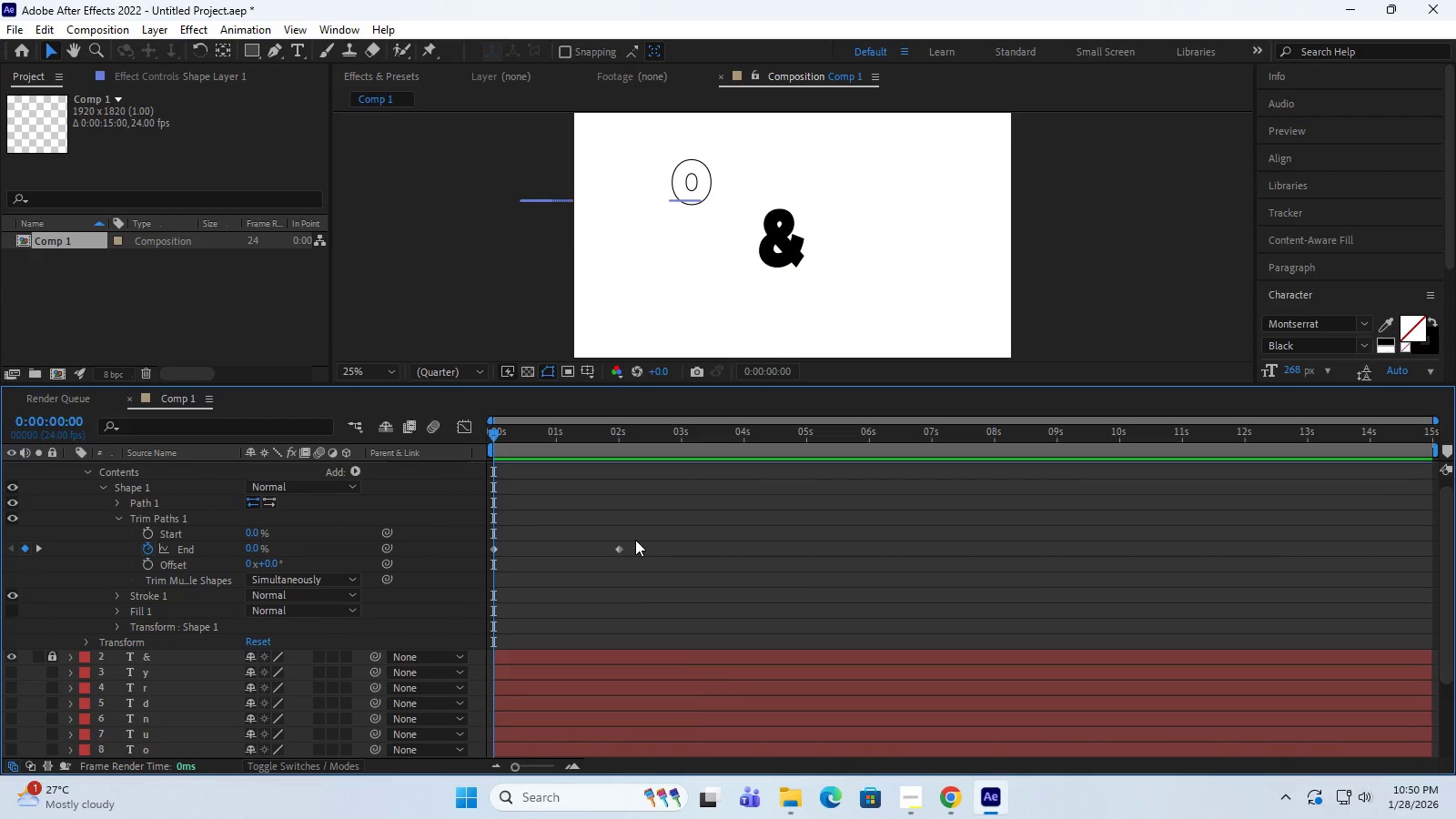 
left_click_drag(start_coordinate=[635, 540], to_coordinate=[491, 559])
 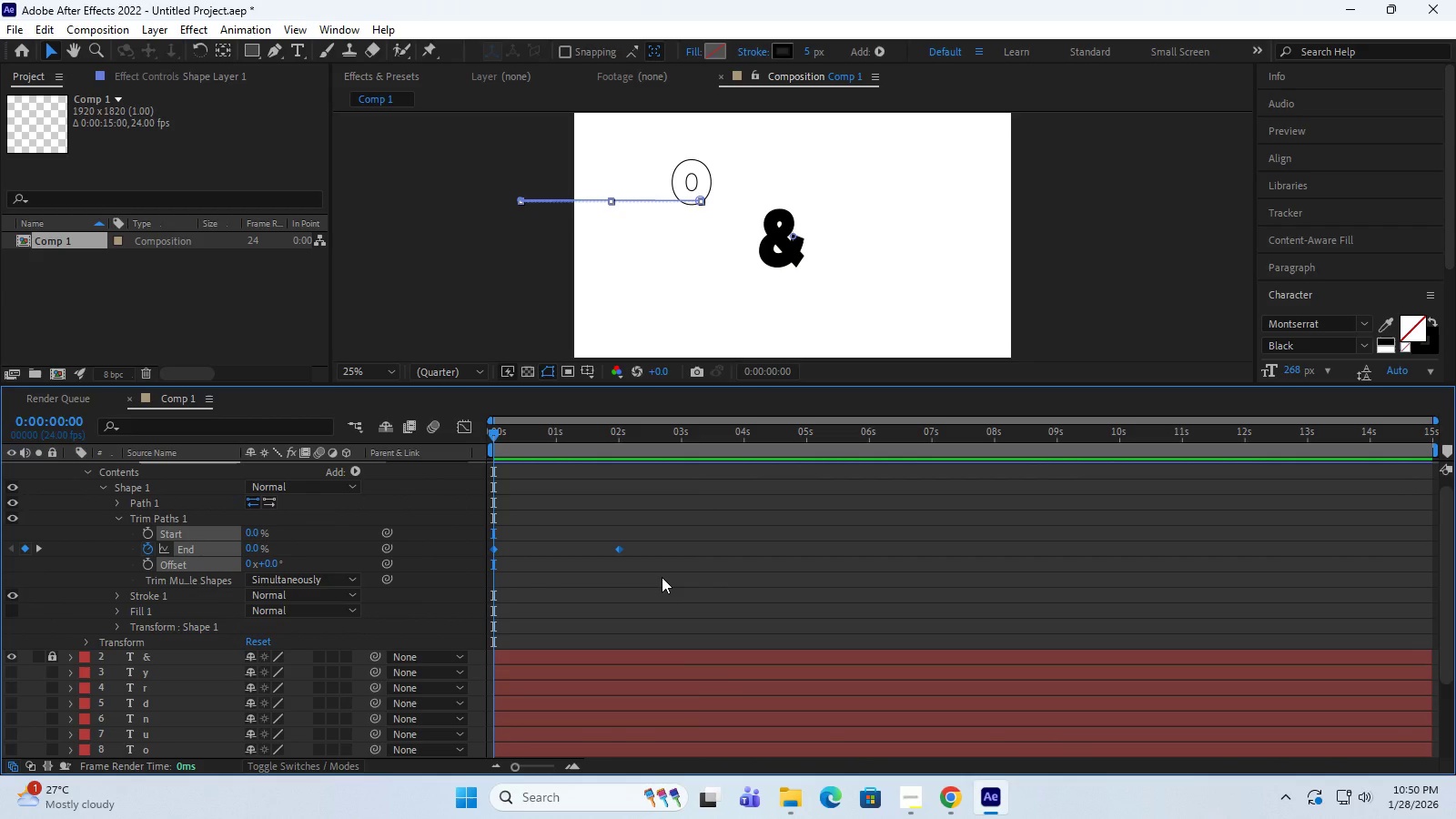 
key(F9)
 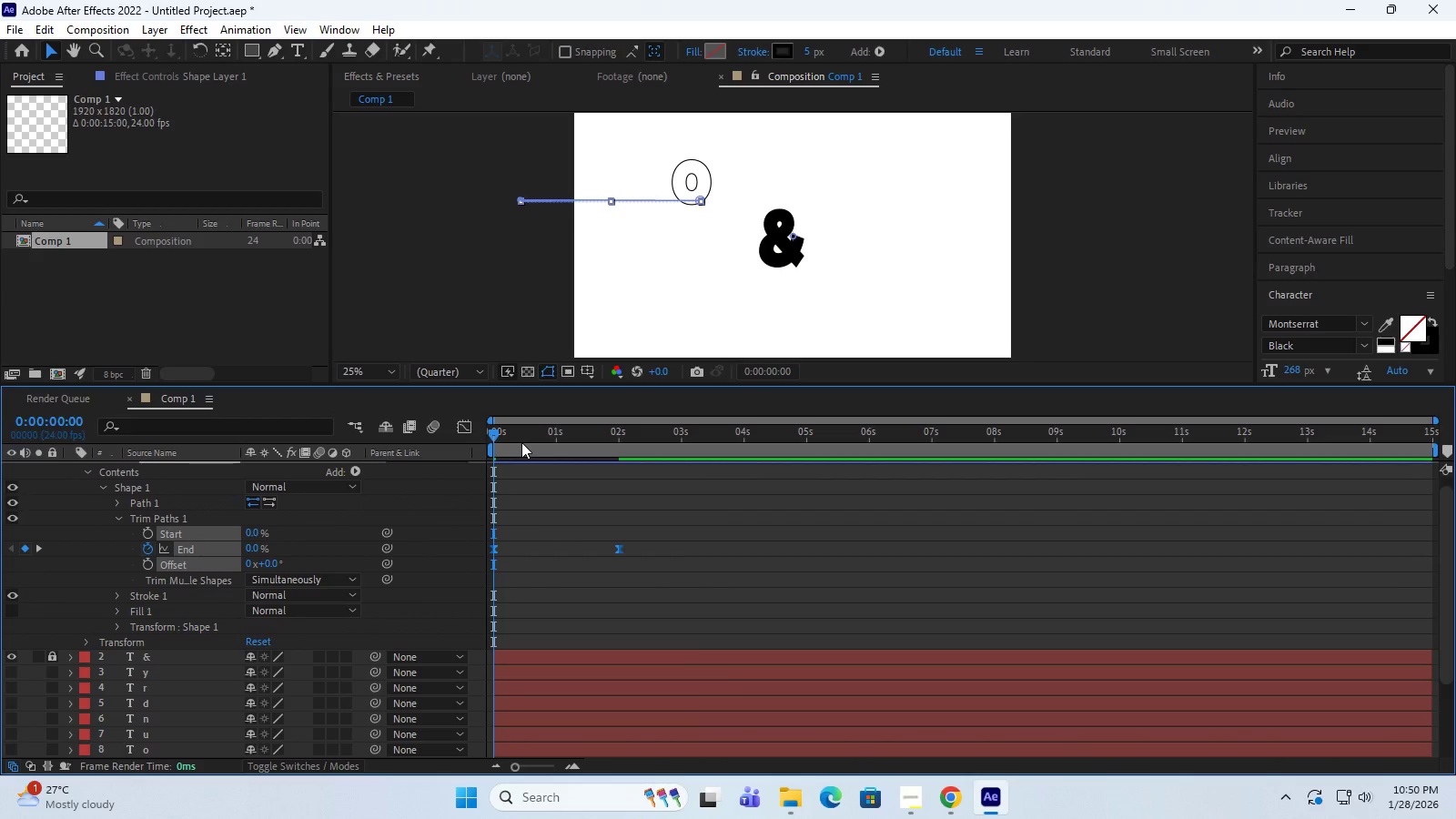 
key(Space)
 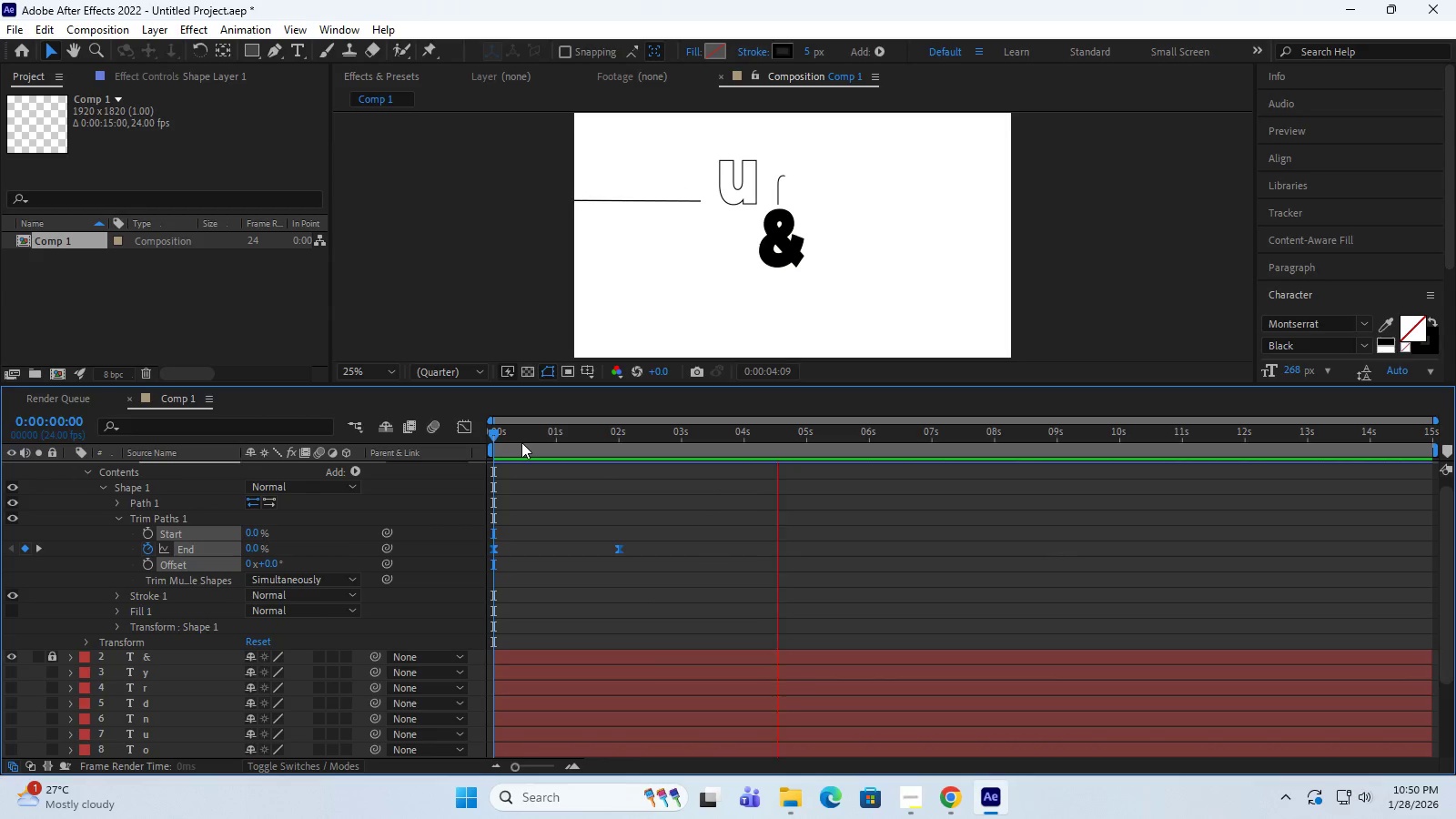 
wait(6.27)
 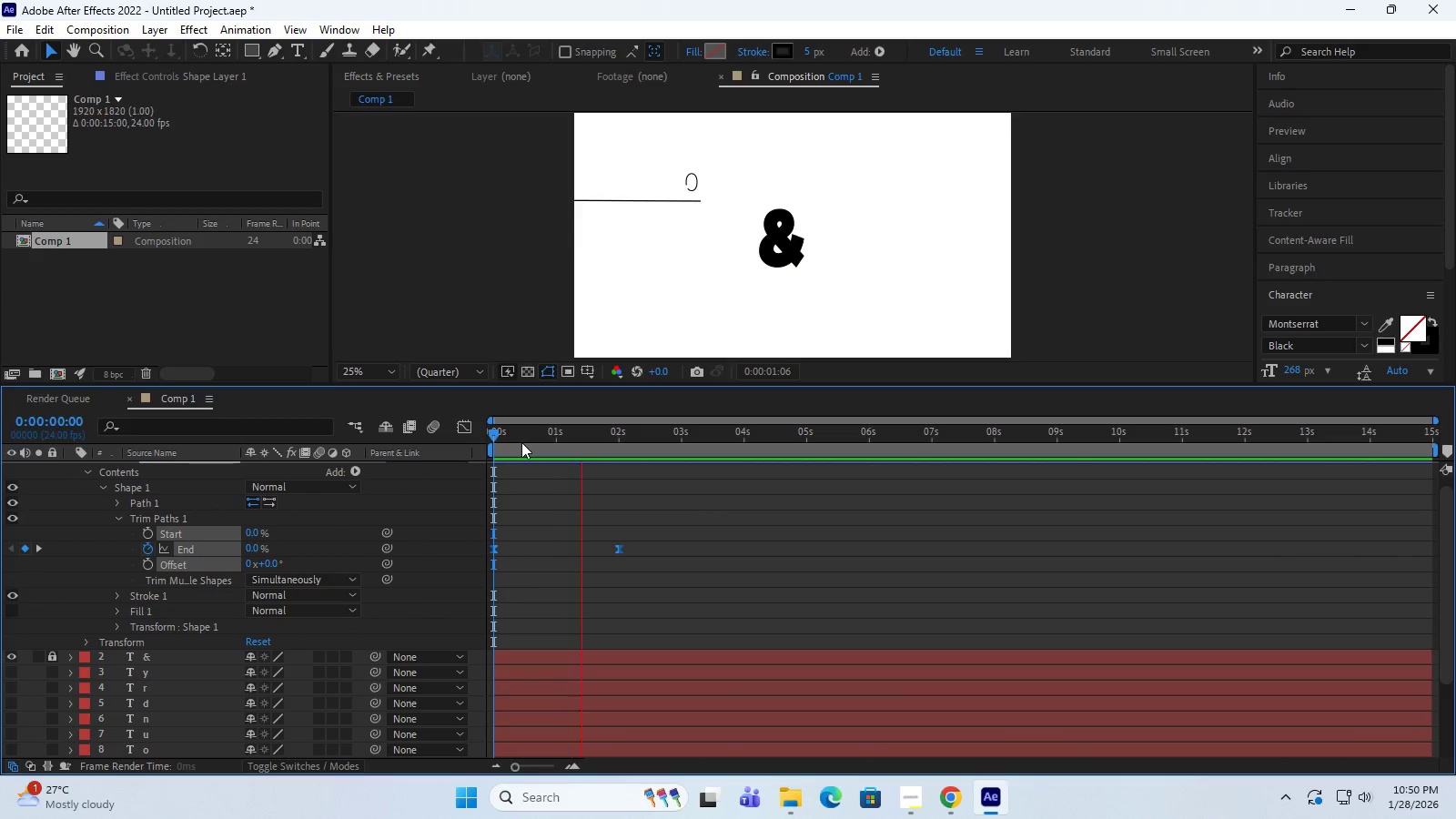 
key(Space)
 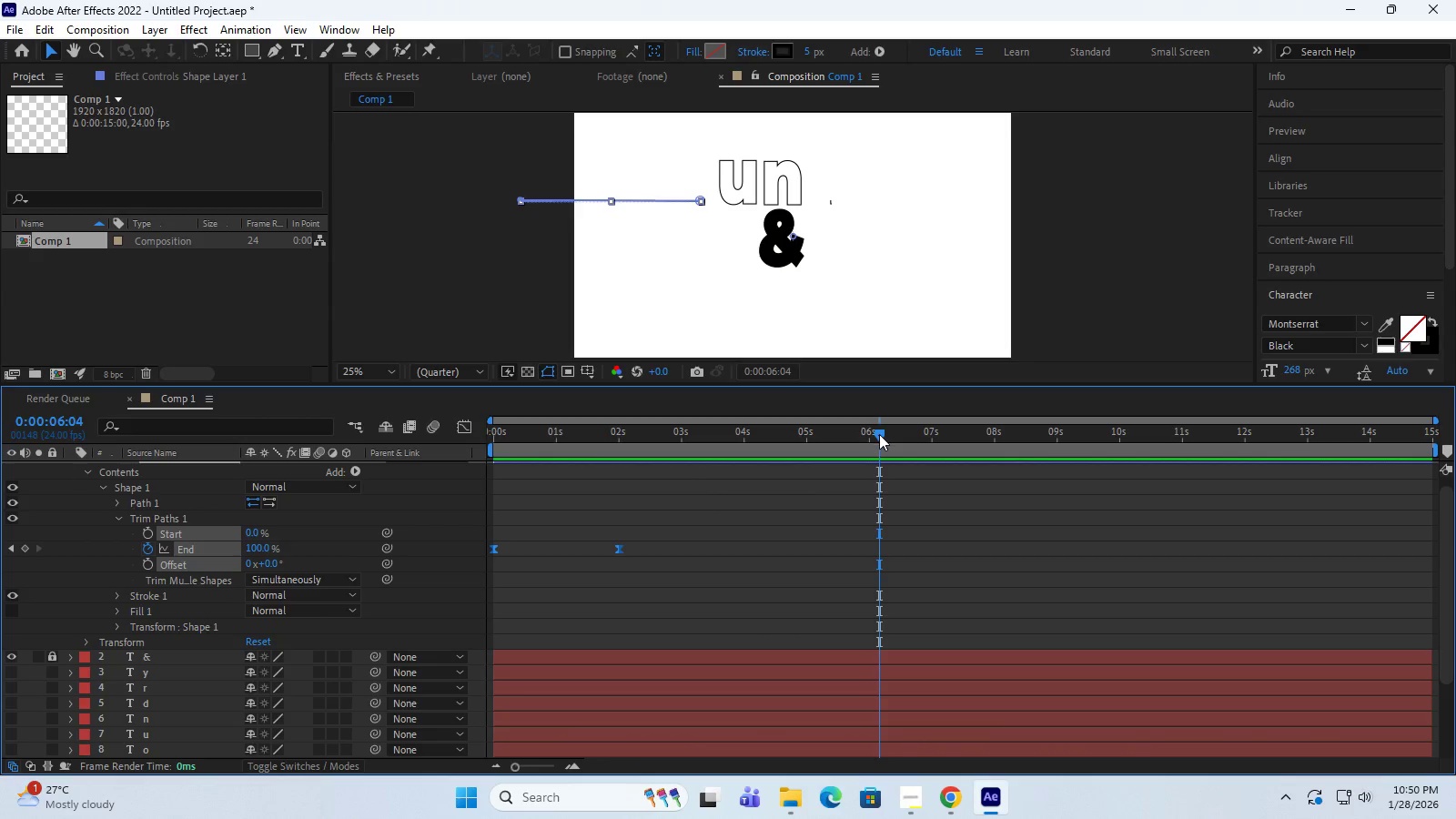 
left_click_drag(start_coordinate=[879, 434], to_coordinate=[379, 461])
 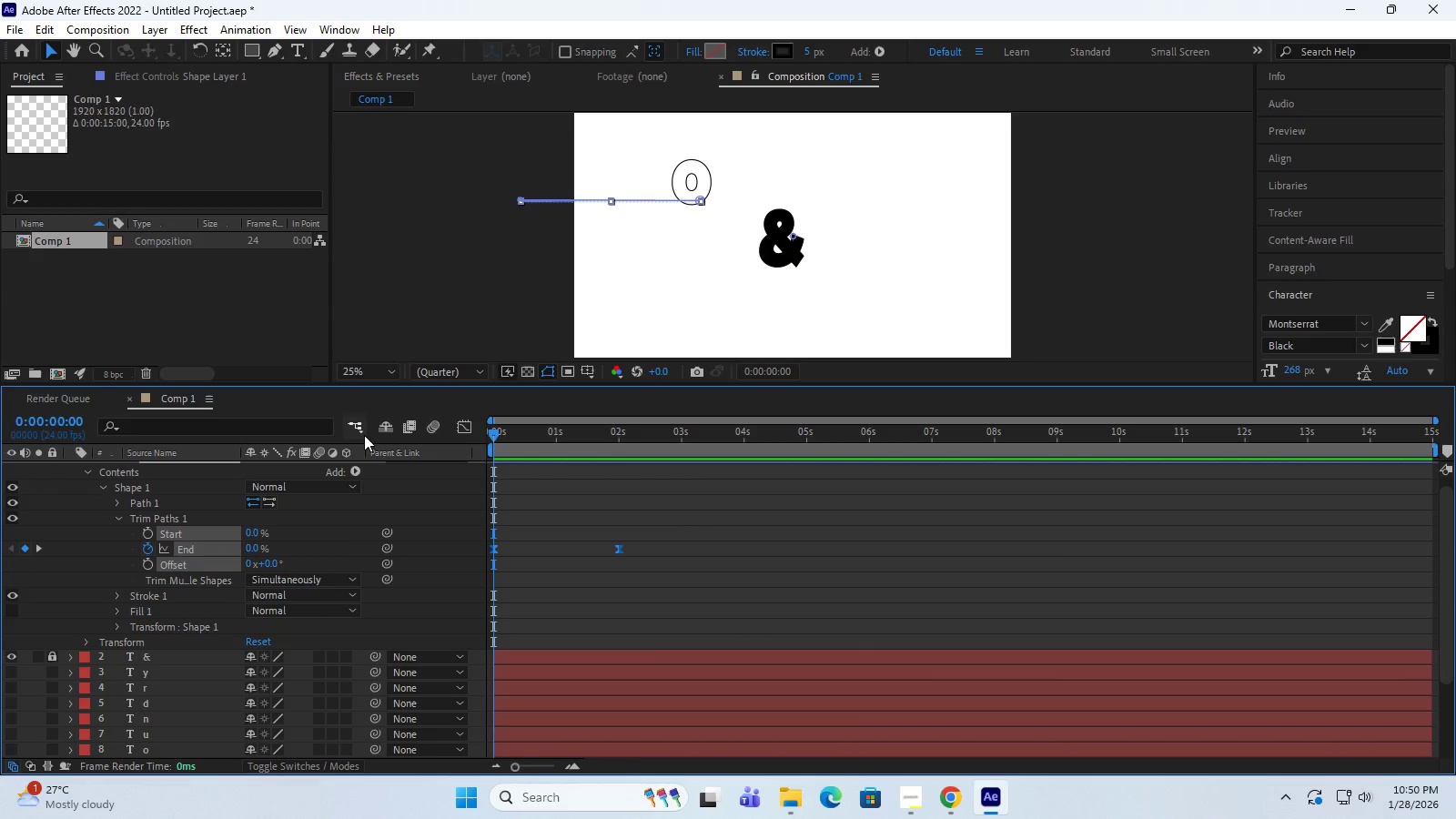 
scroll: coordinate [360, 533], scroll_direction: down, amount: 10.0
 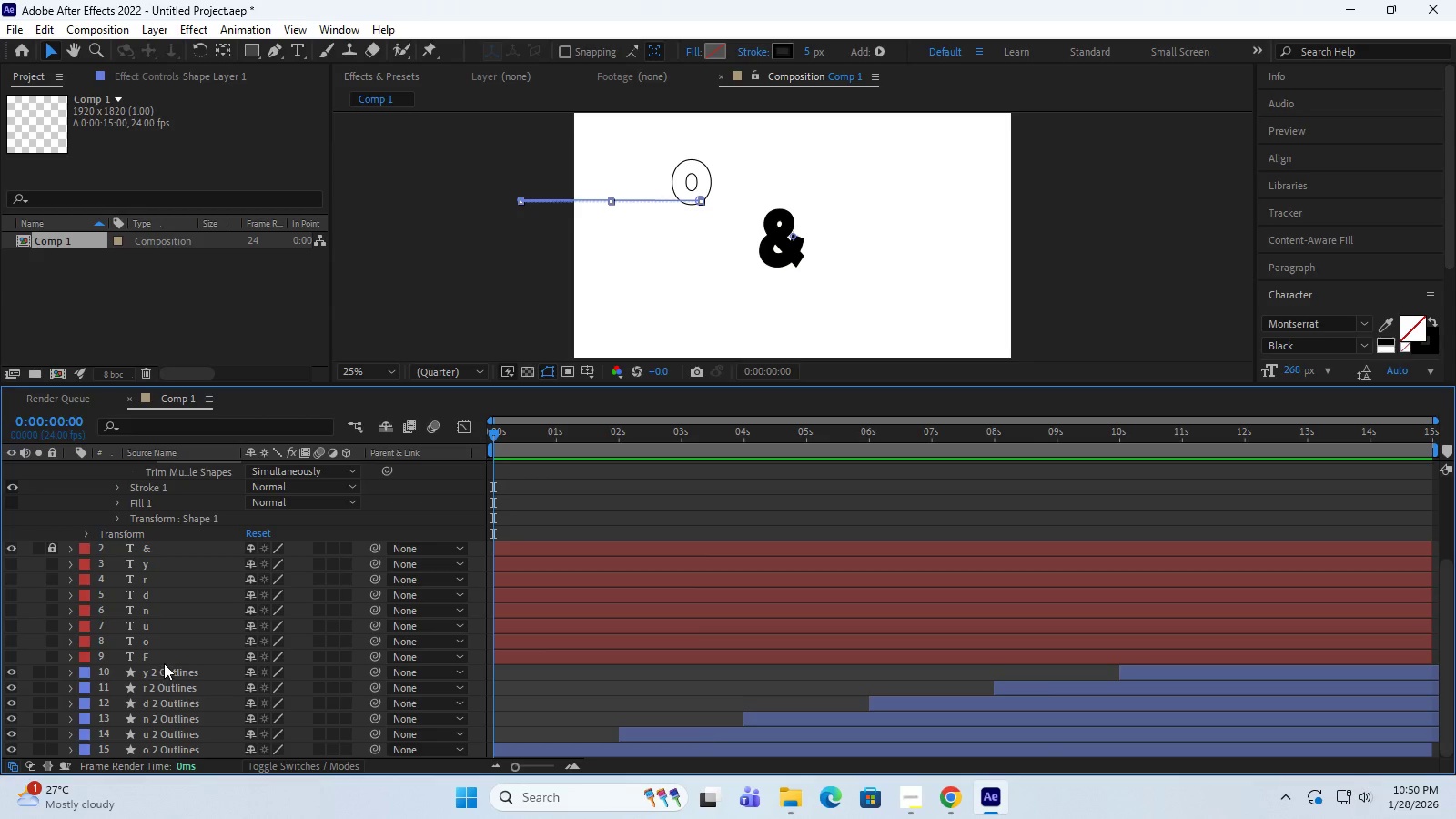 
left_click([164, 659])
 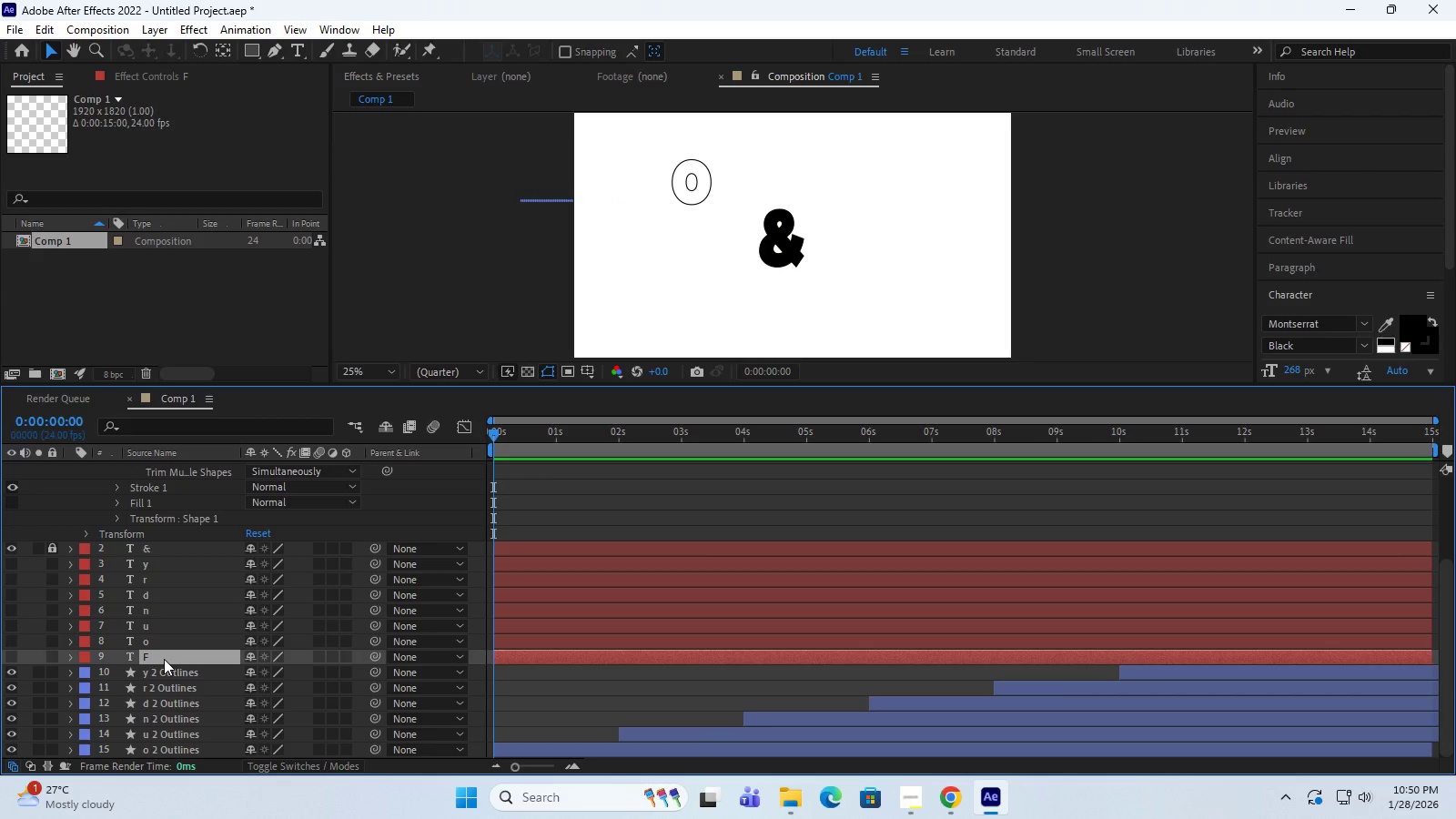 
left_click([12, 655])
 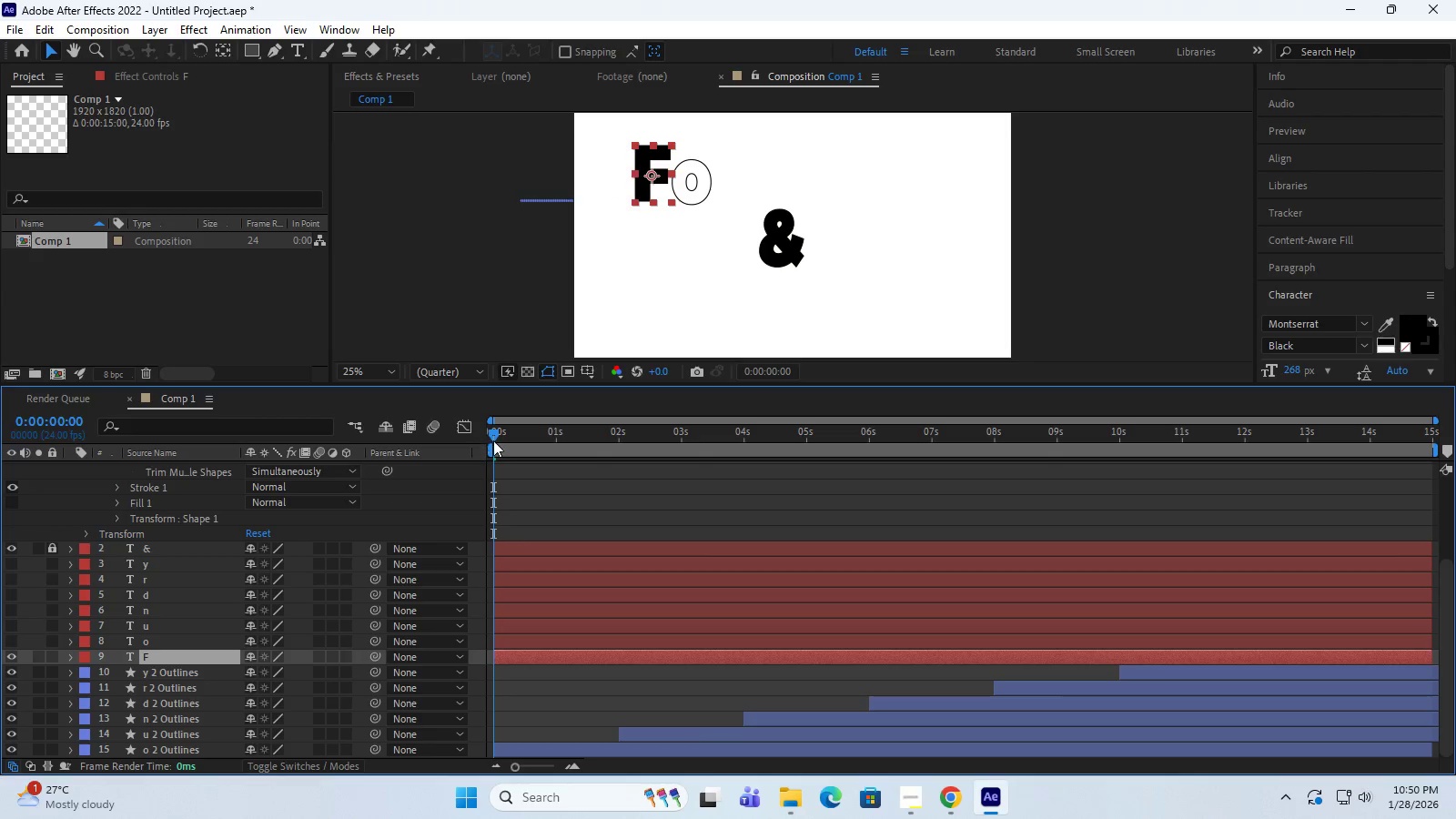 
left_click_drag(start_coordinate=[494, 434], to_coordinate=[368, 455])
 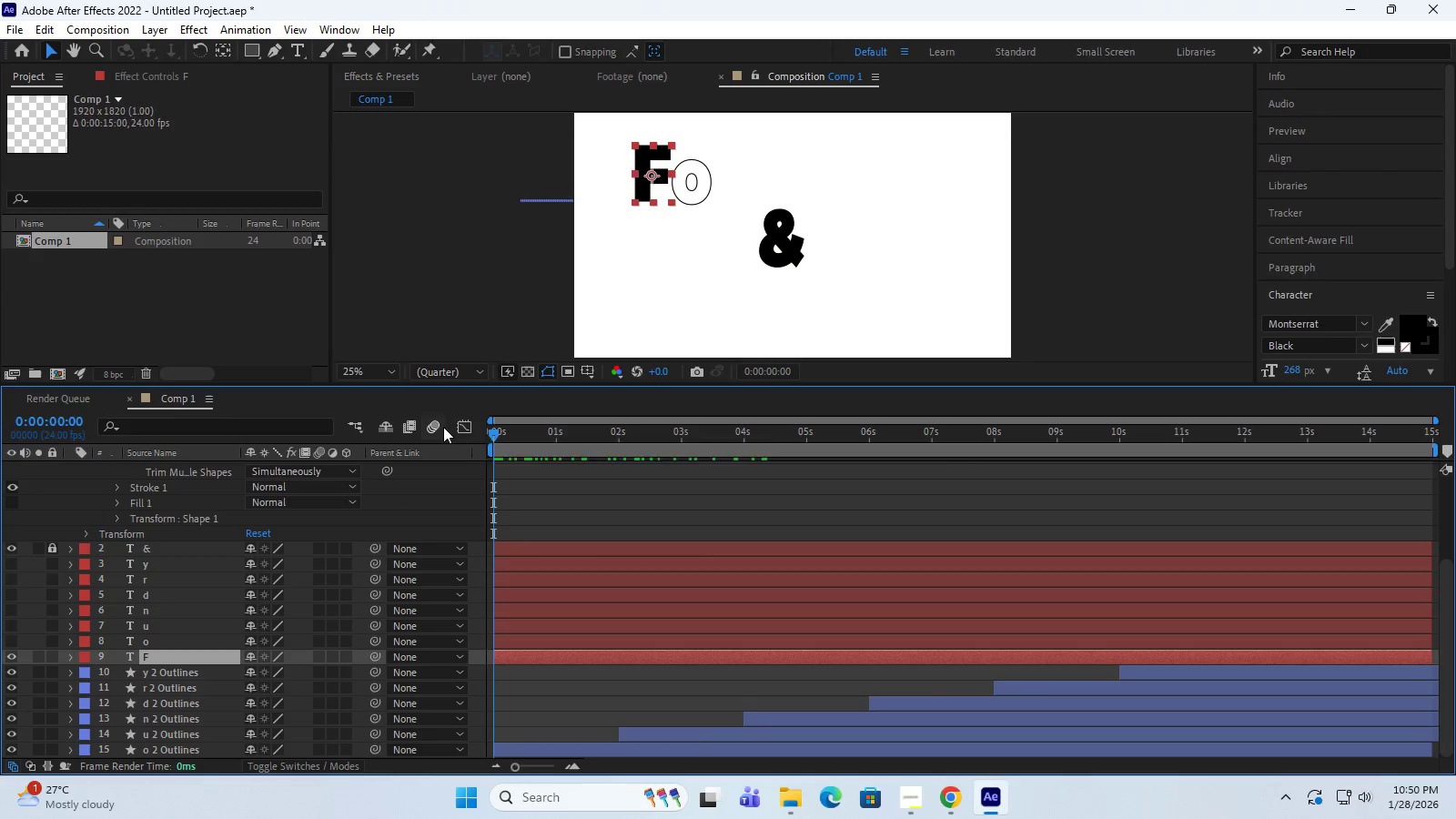 
key(Space)
 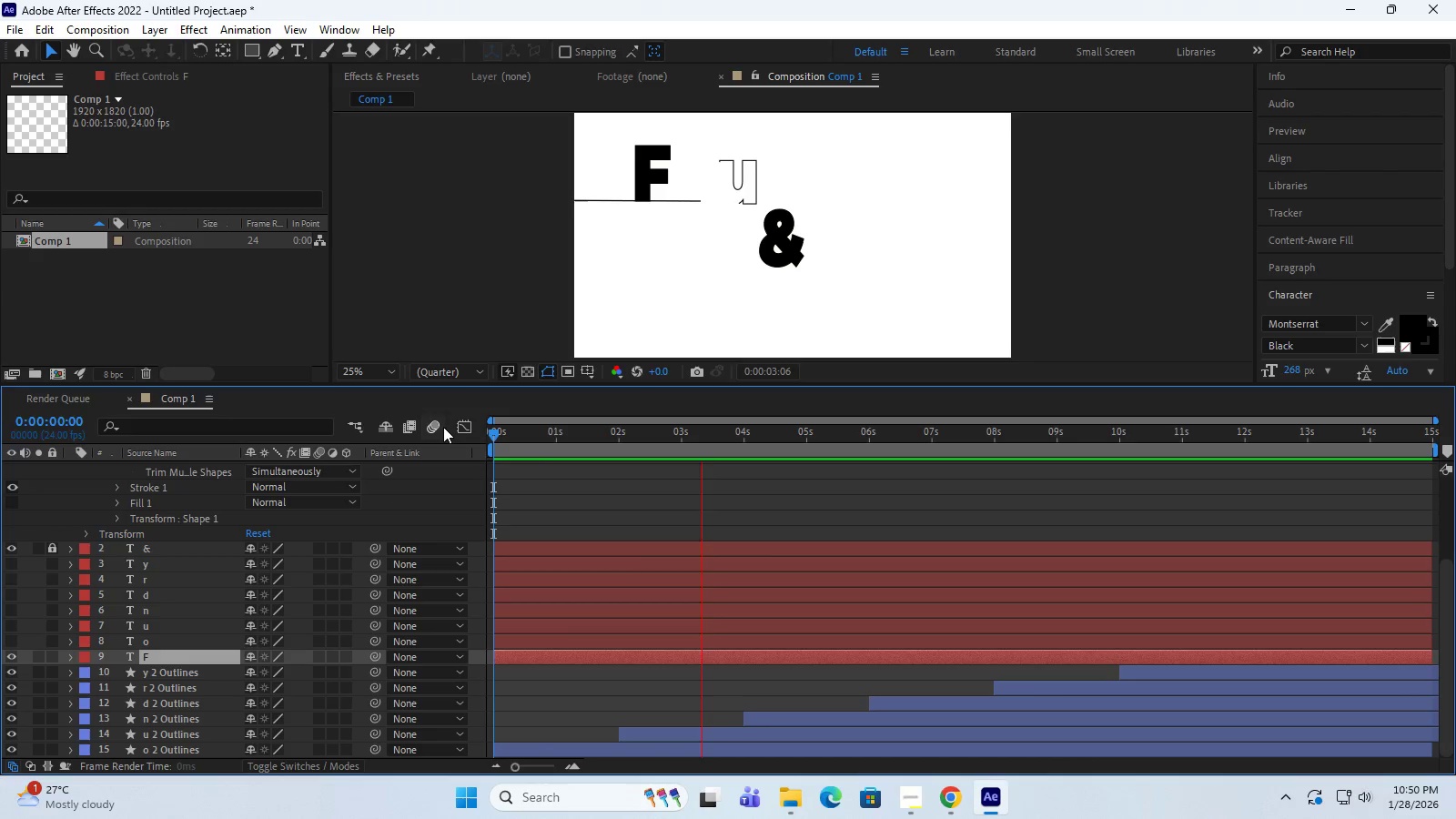 
wait(8.56)
 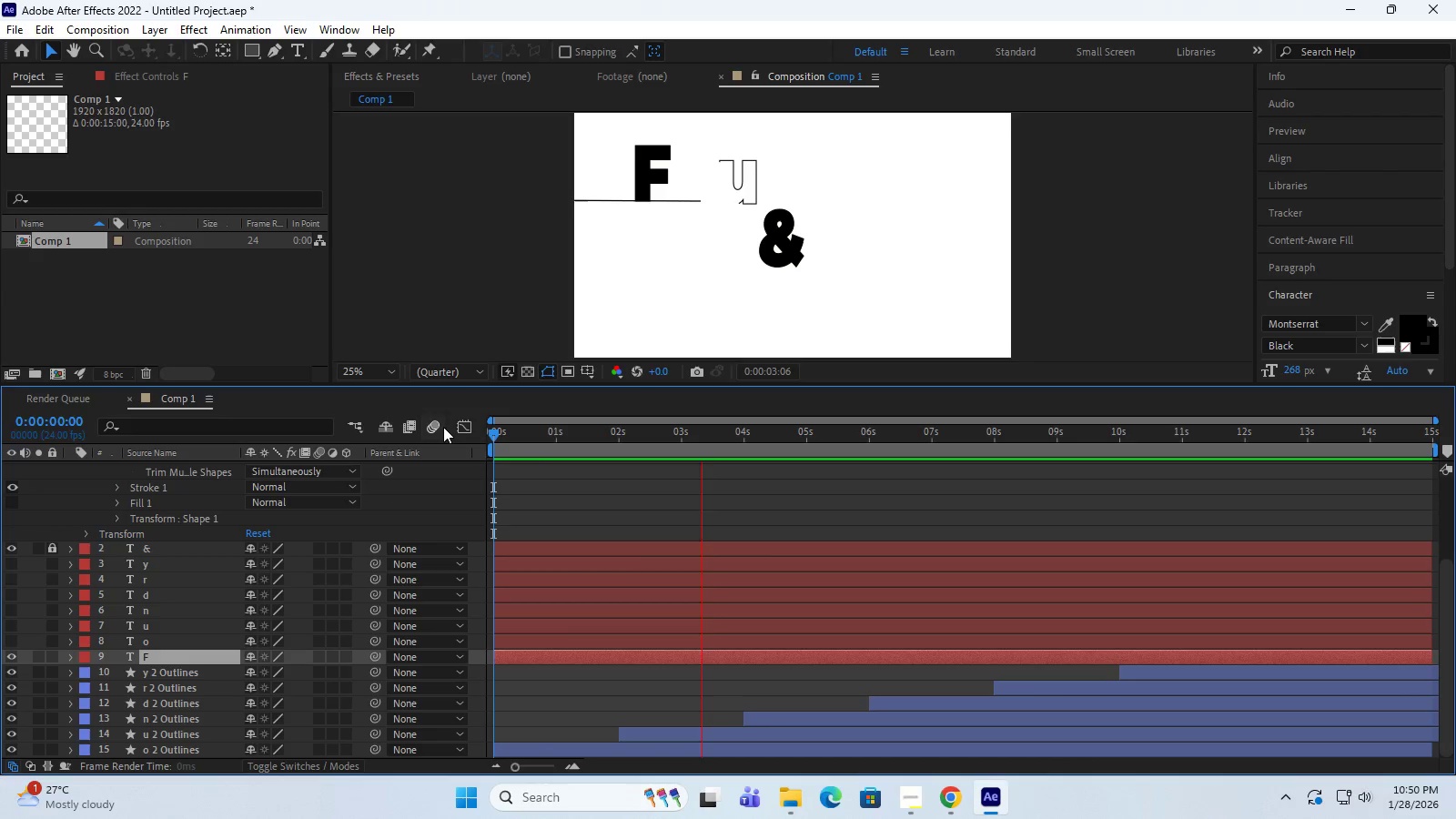 
key(Space)
 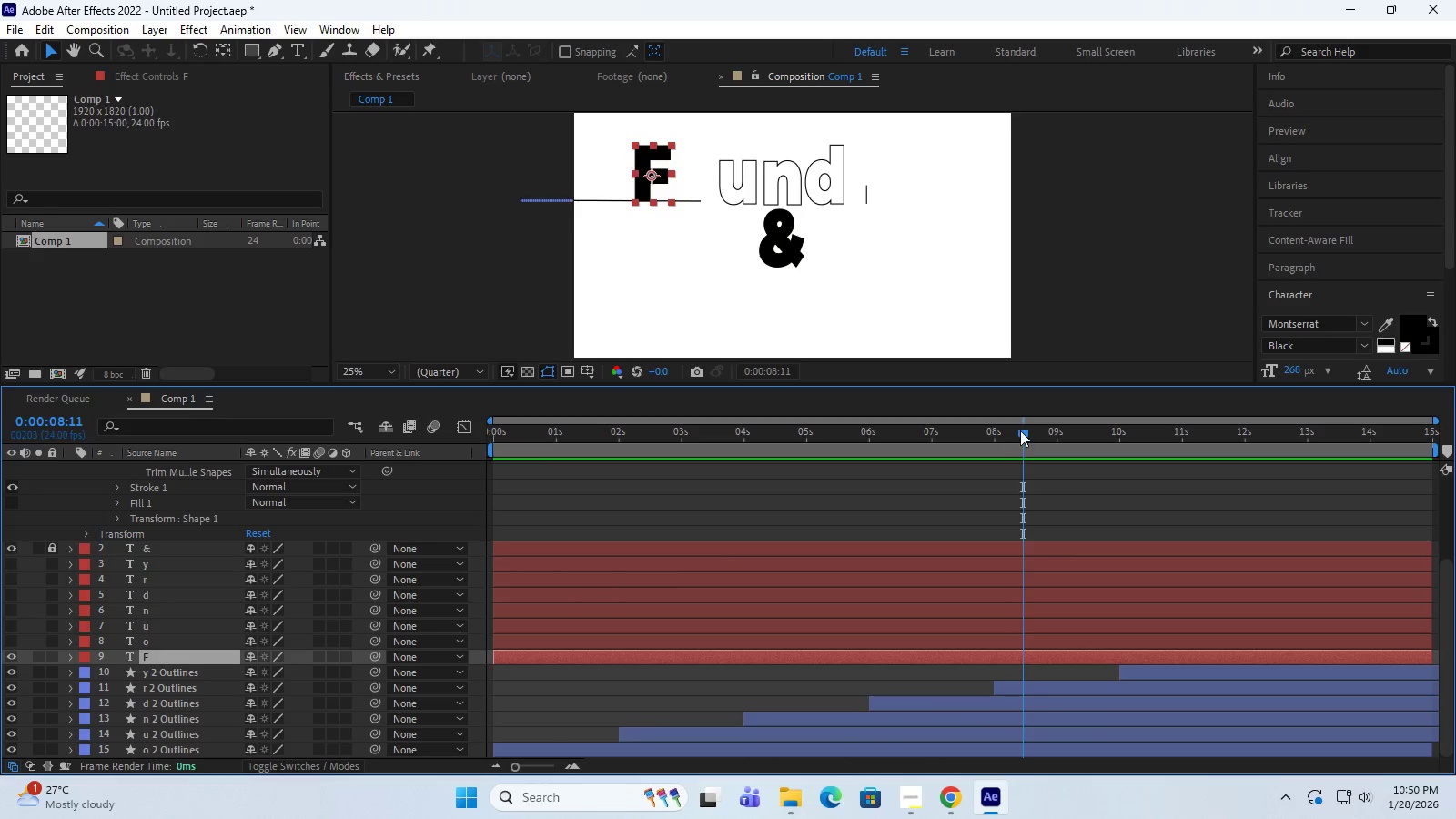 
left_click_drag(start_coordinate=[1025, 431], to_coordinate=[406, 452])
 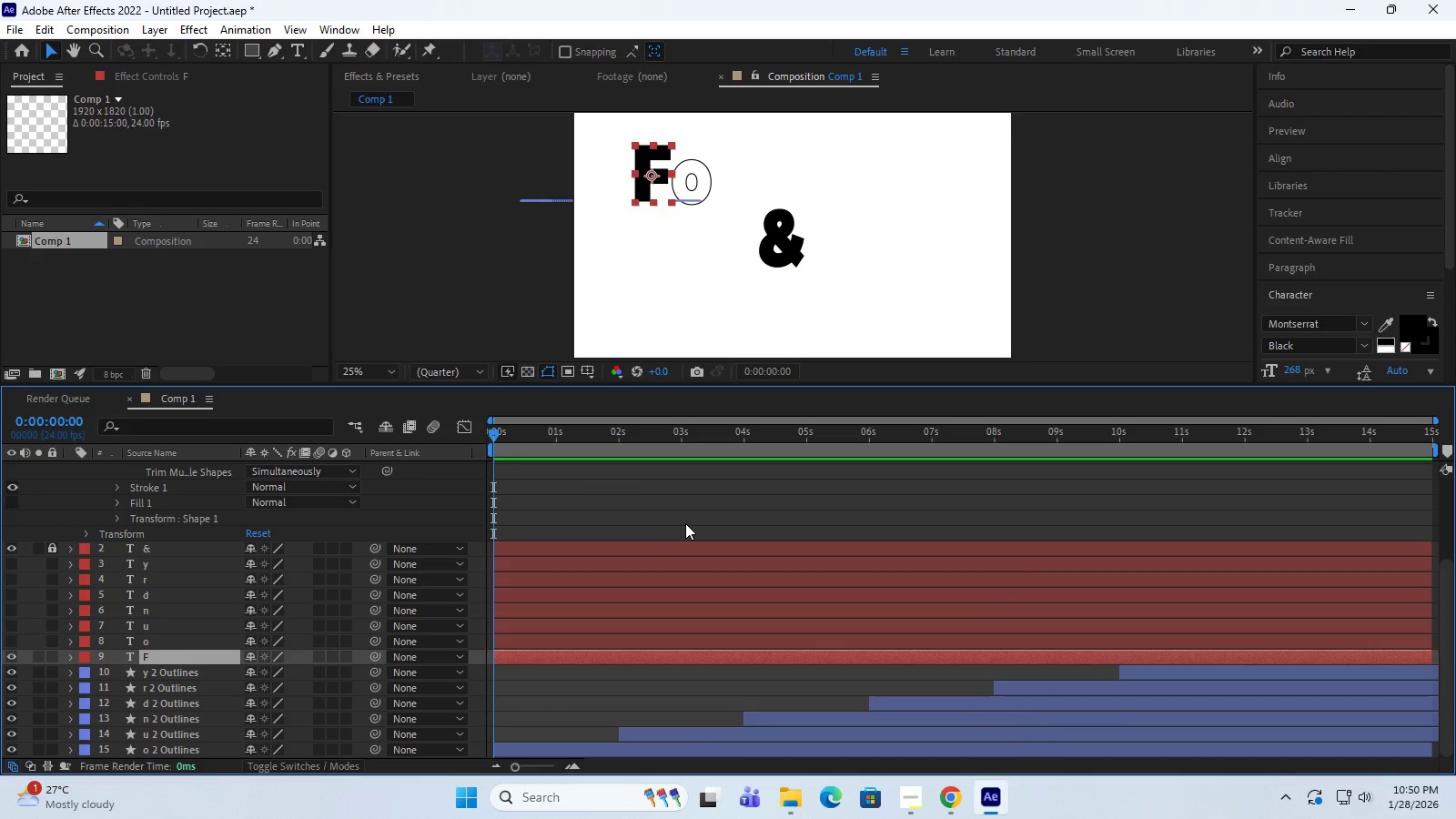 
scroll: coordinate [685, 523], scroll_direction: down, amount: 3.0
 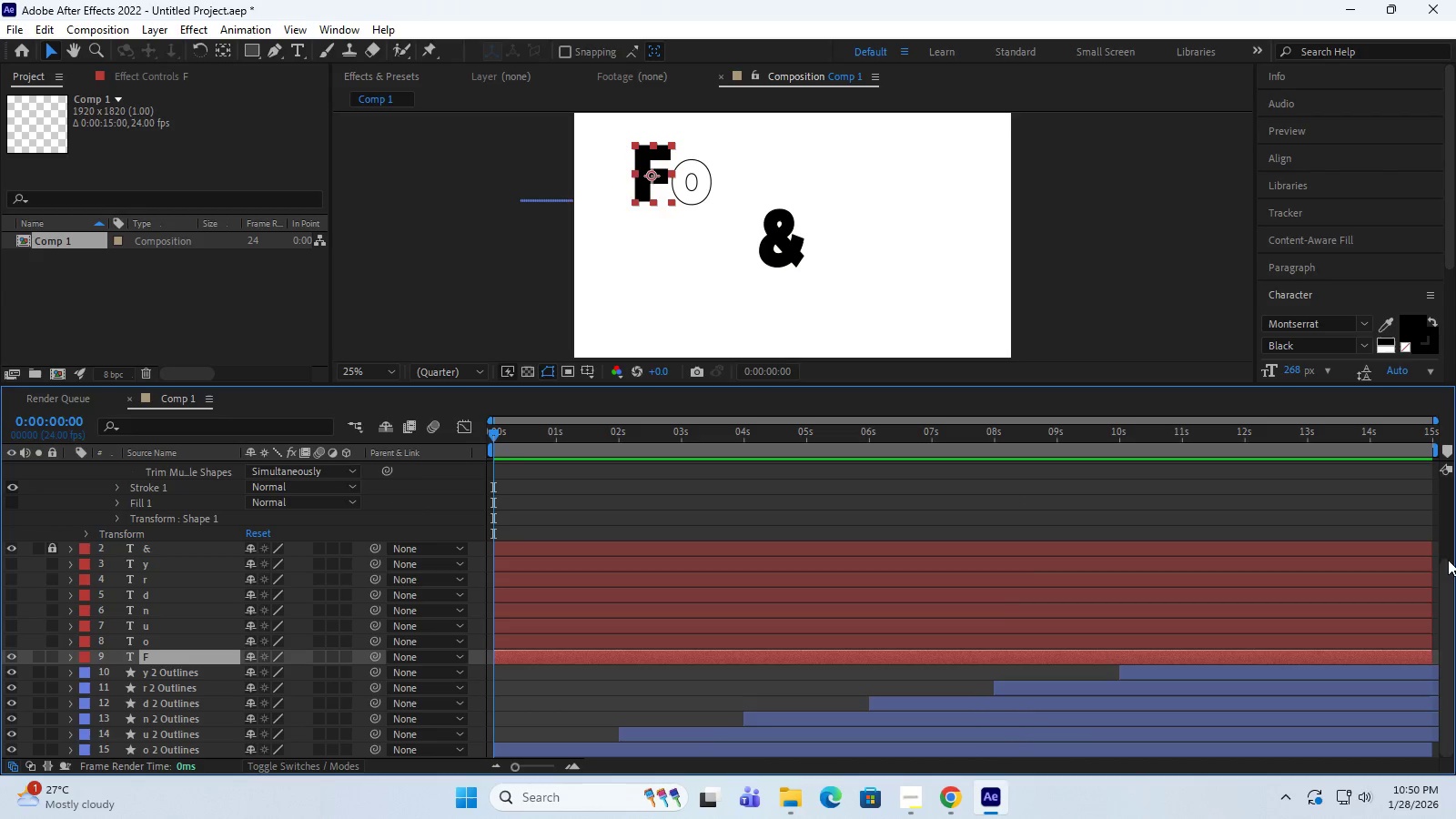 
left_click_drag(start_coordinate=[1449, 580], to_coordinate=[1455, 475])
 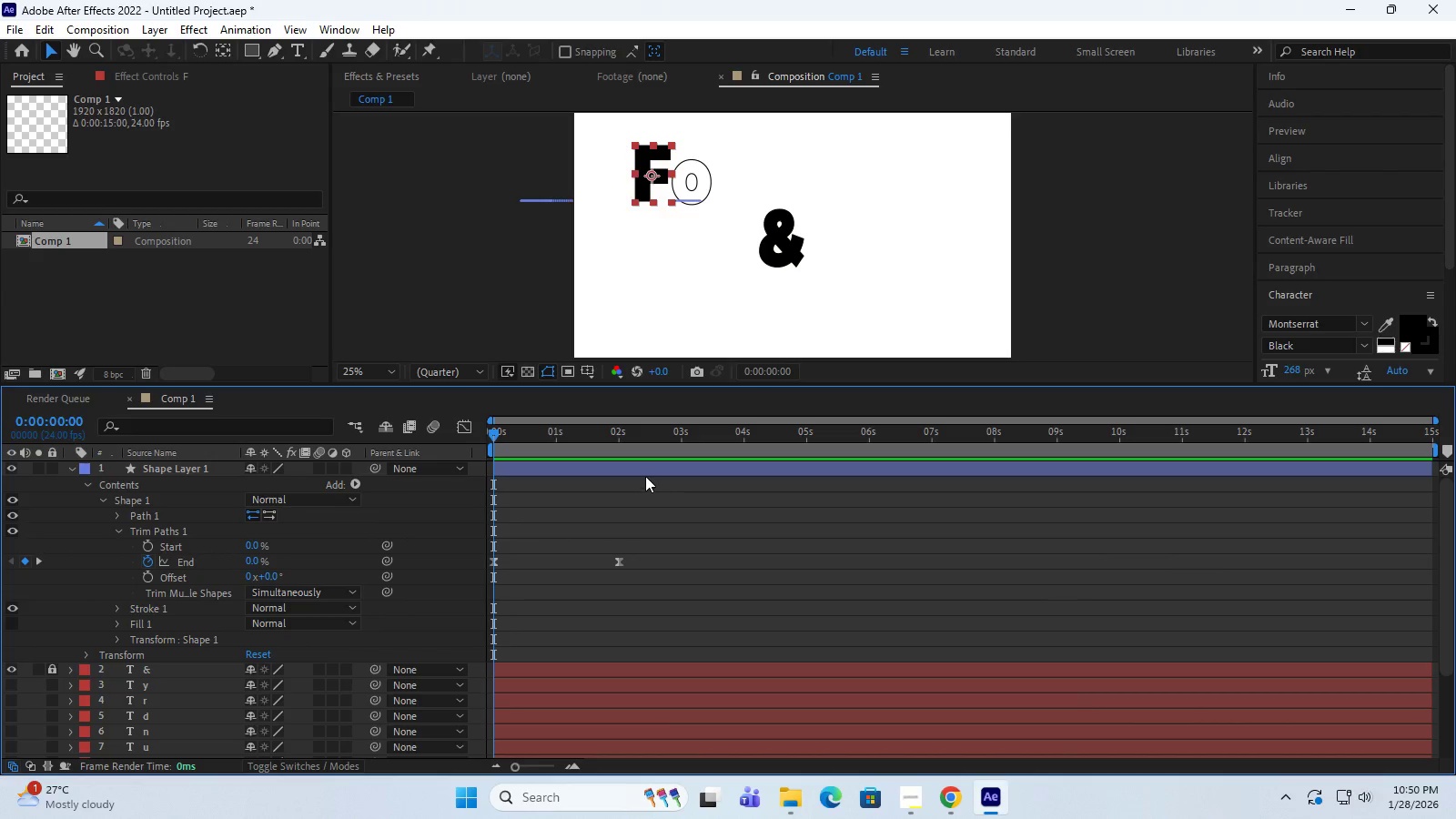 
left_click([644, 470])
 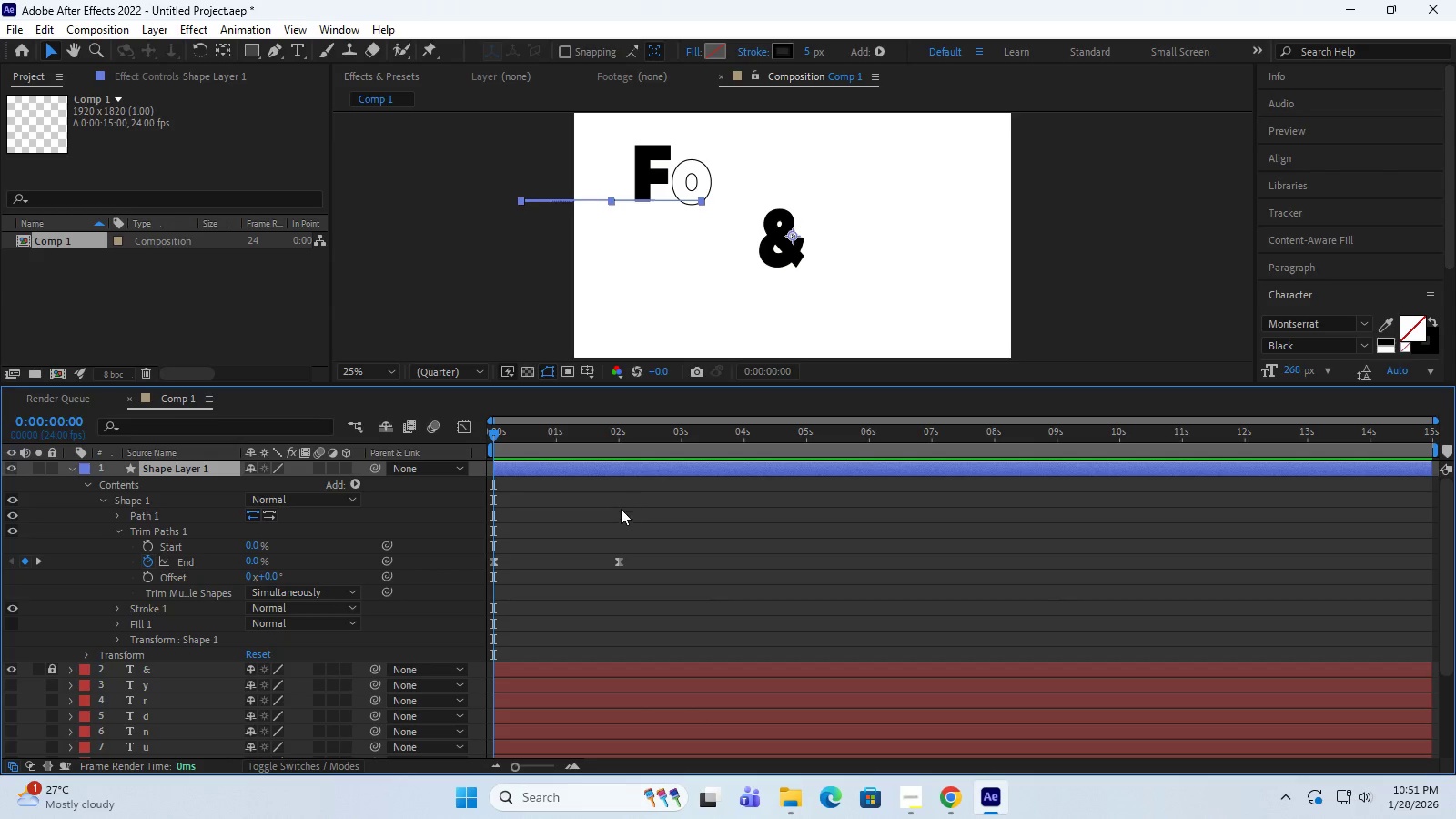 
scroll: coordinate [621, 510], scroll_direction: down, amount: 6.0
 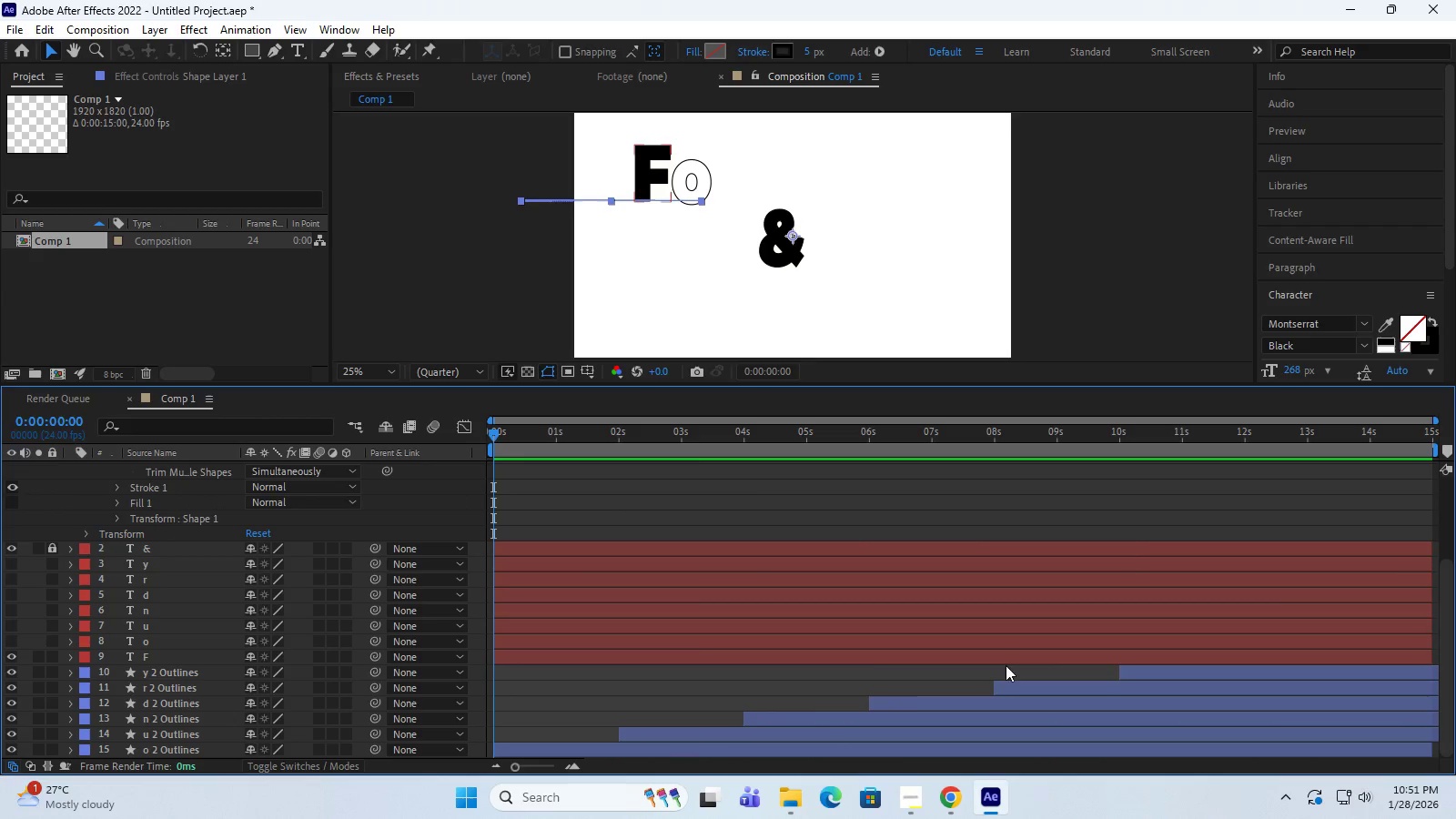 
scroll: coordinate [742, 664], scroll_direction: up, amount: 2.0
 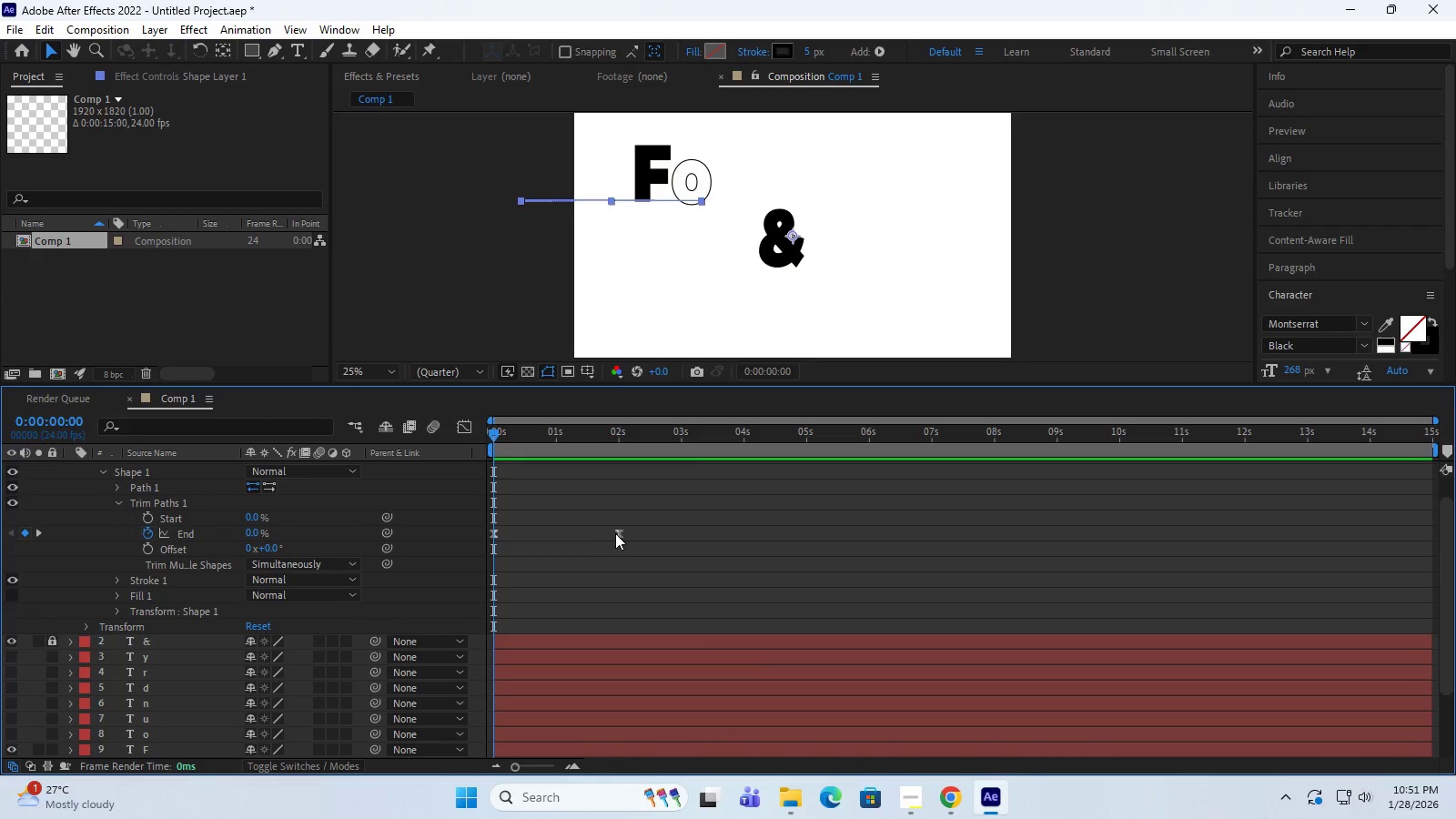 
left_click_drag(start_coordinate=[617, 533], to_coordinate=[558, 533])
 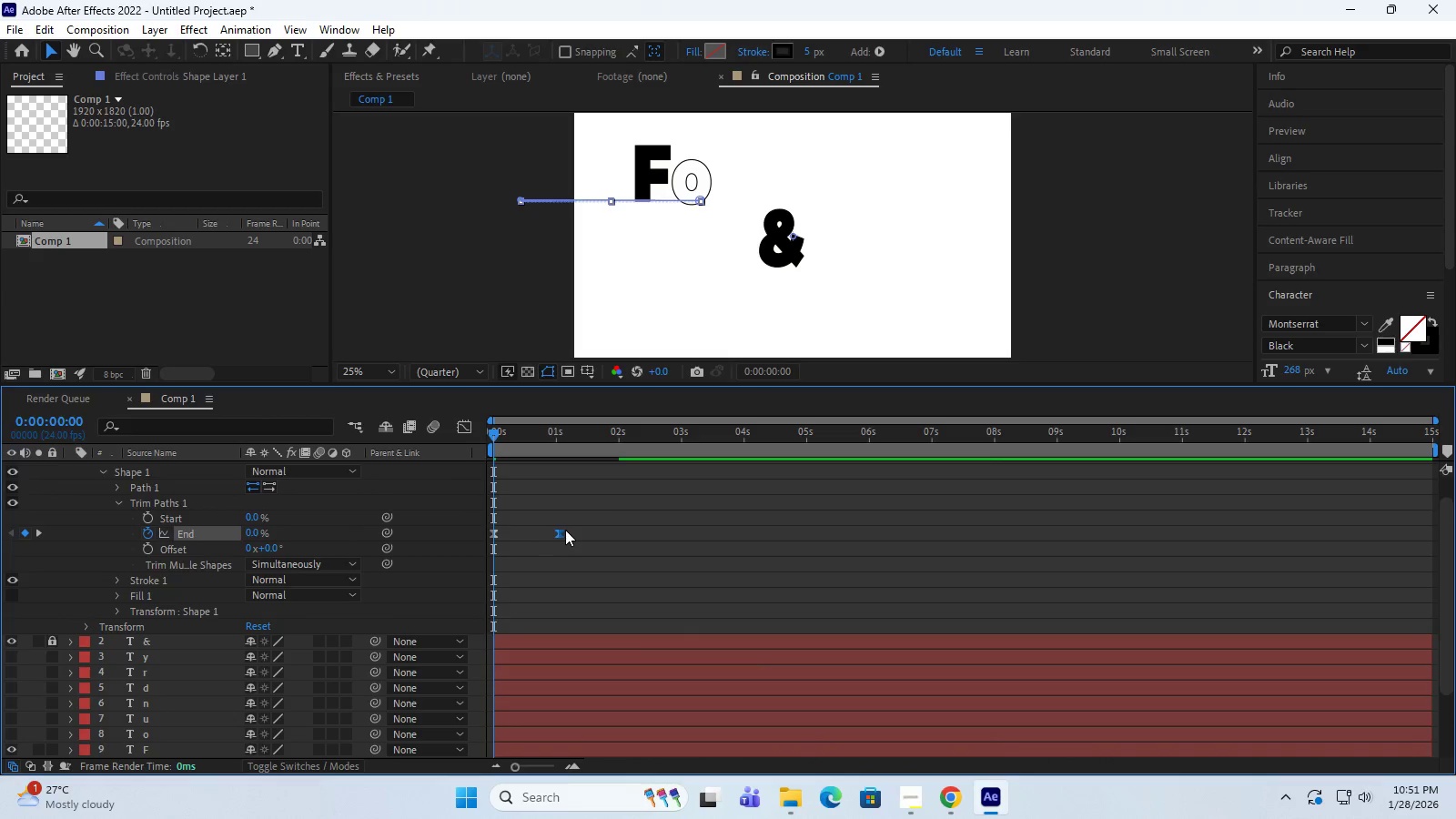 
scroll: coordinate [566, 529], scroll_direction: down, amount: 9.0
 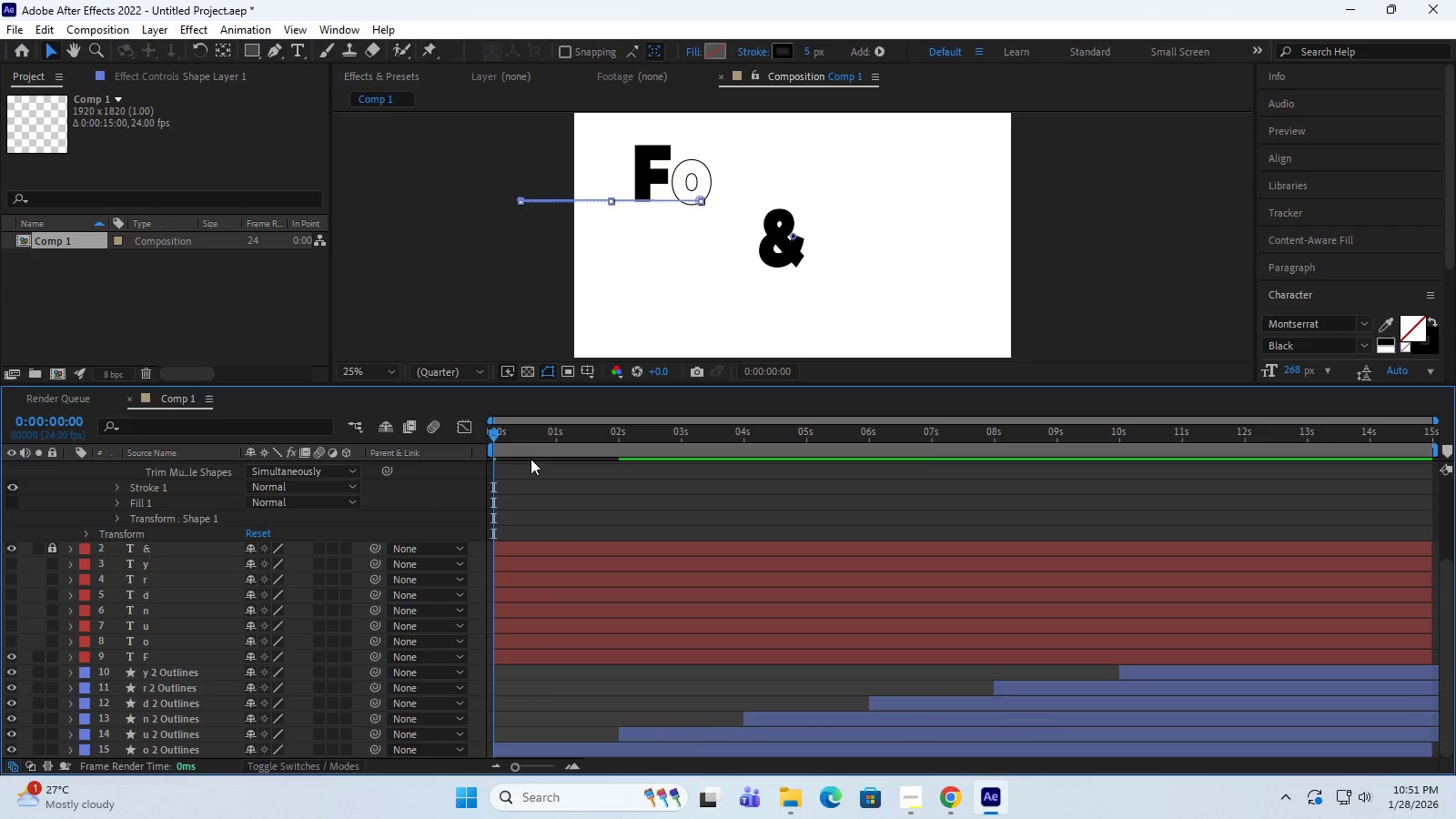 
left_click_drag(start_coordinate=[490, 435], to_coordinate=[554, 443])
 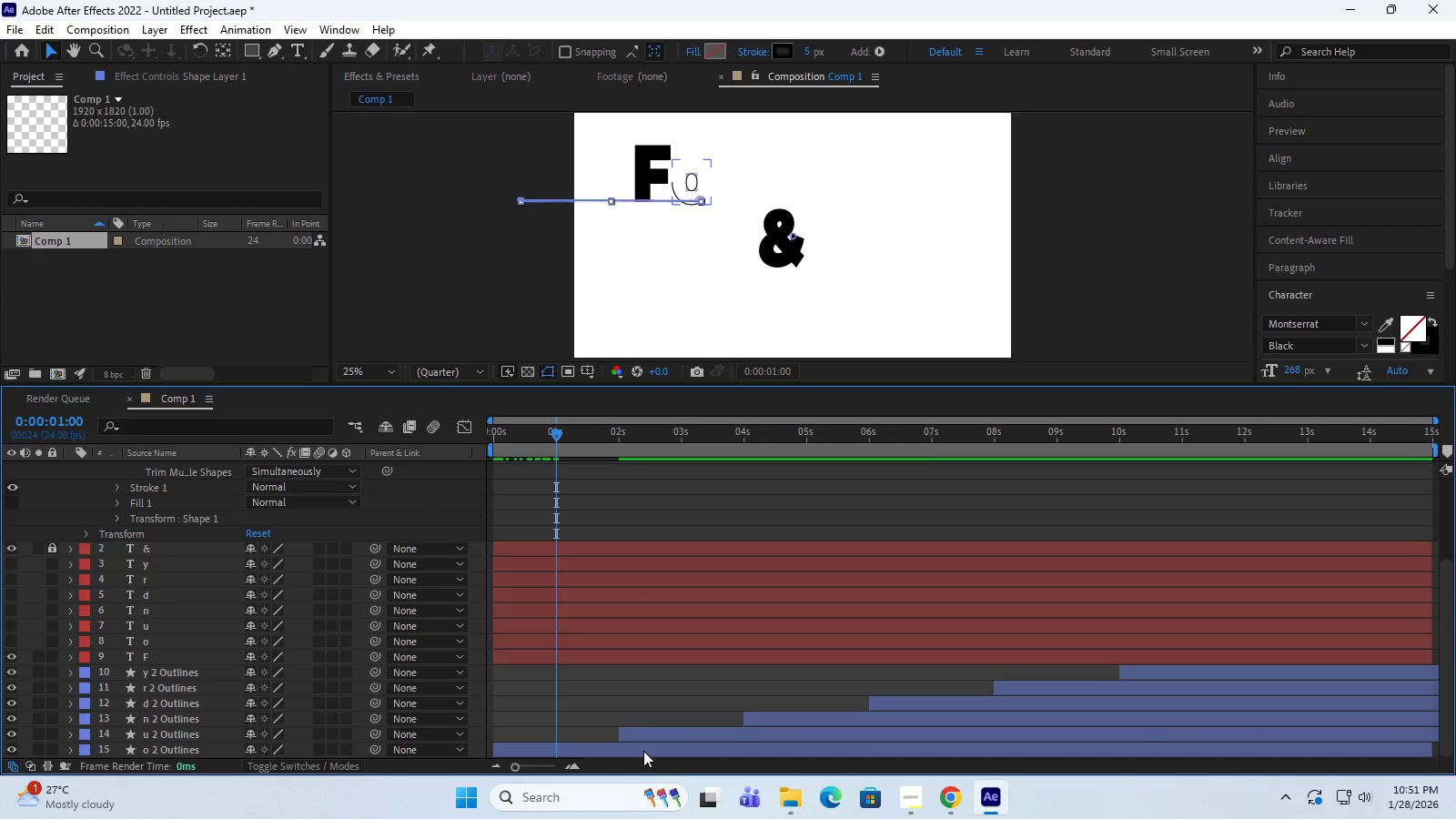 
left_click_drag(start_coordinate=[643, 751], to_coordinate=[706, 753])
 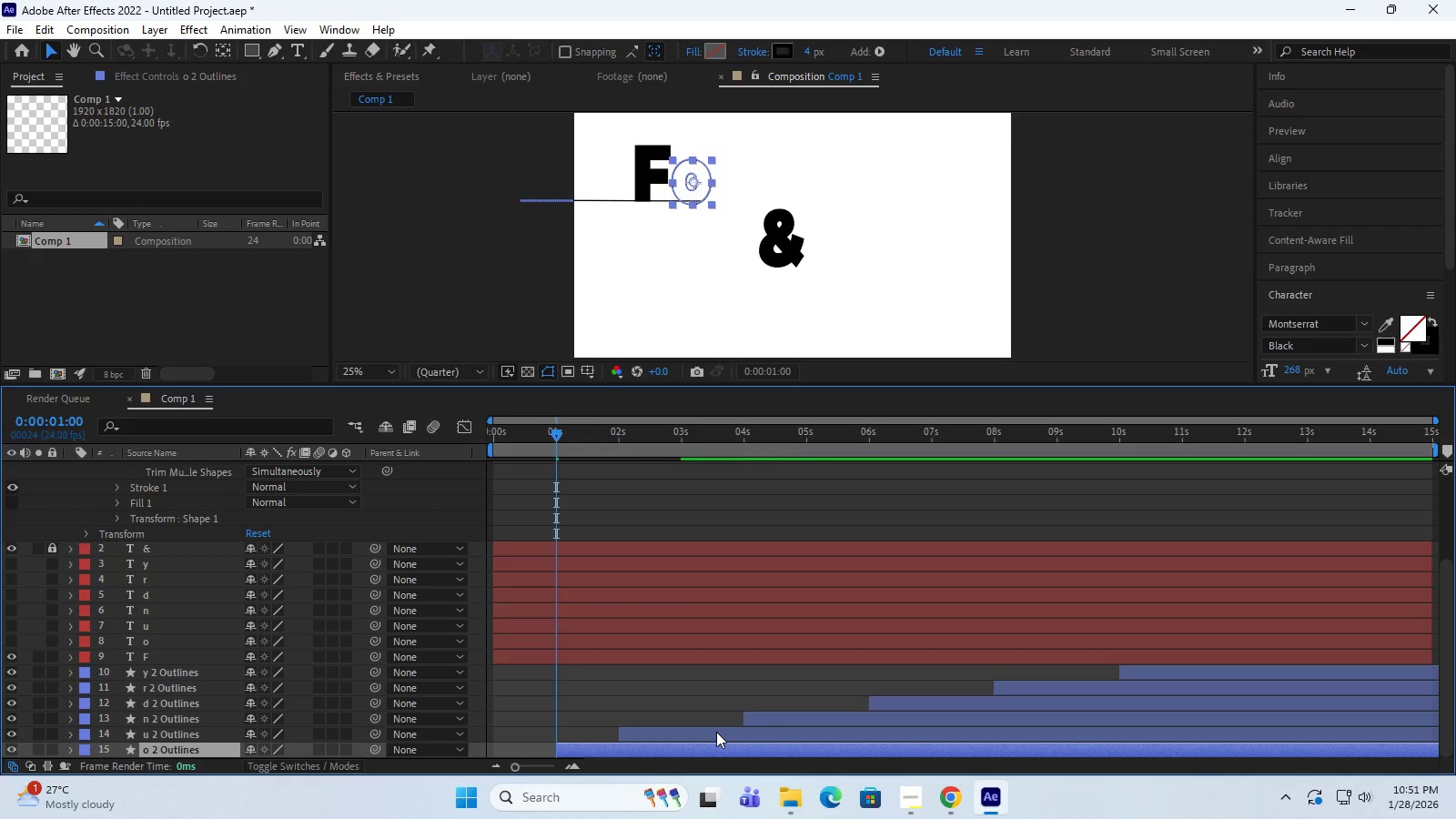 
left_click_drag(start_coordinate=[716, 732], to_coordinate=[796, 734])
 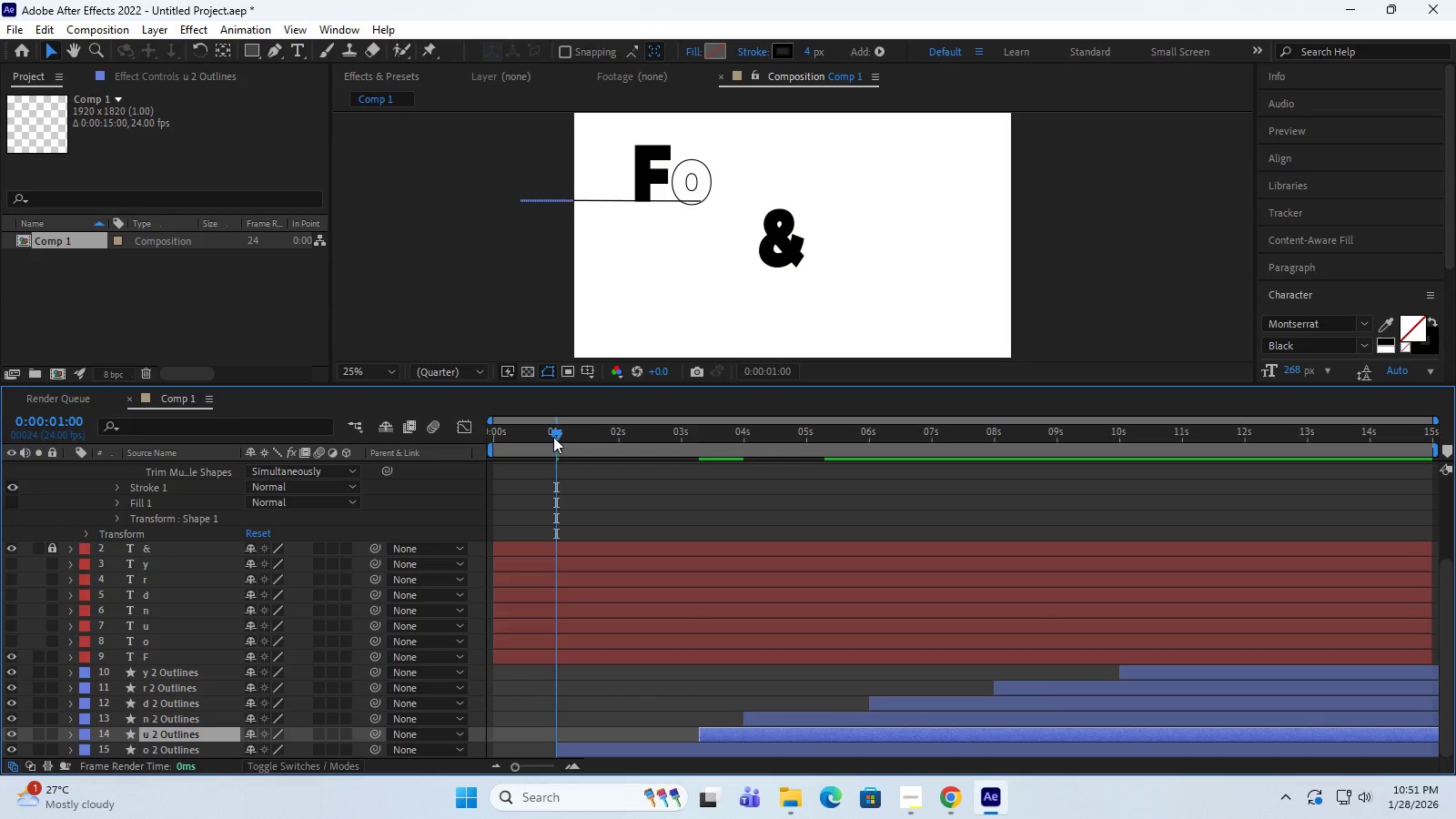 
left_click_drag(start_coordinate=[554, 433], to_coordinate=[679, 449])
 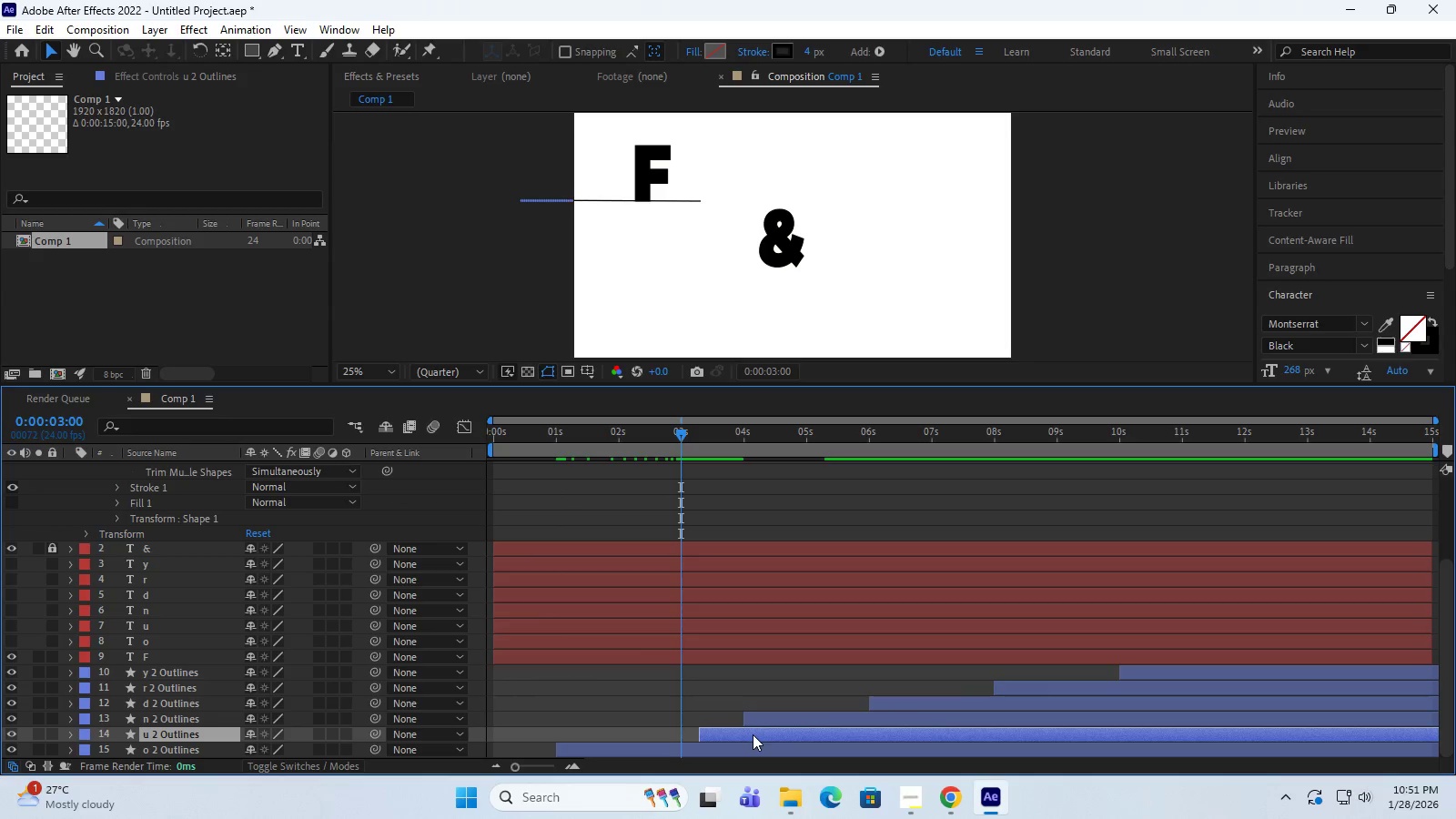 
left_click_drag(start_coordinate=[753, 734], to_coordinate=[733, 737])
 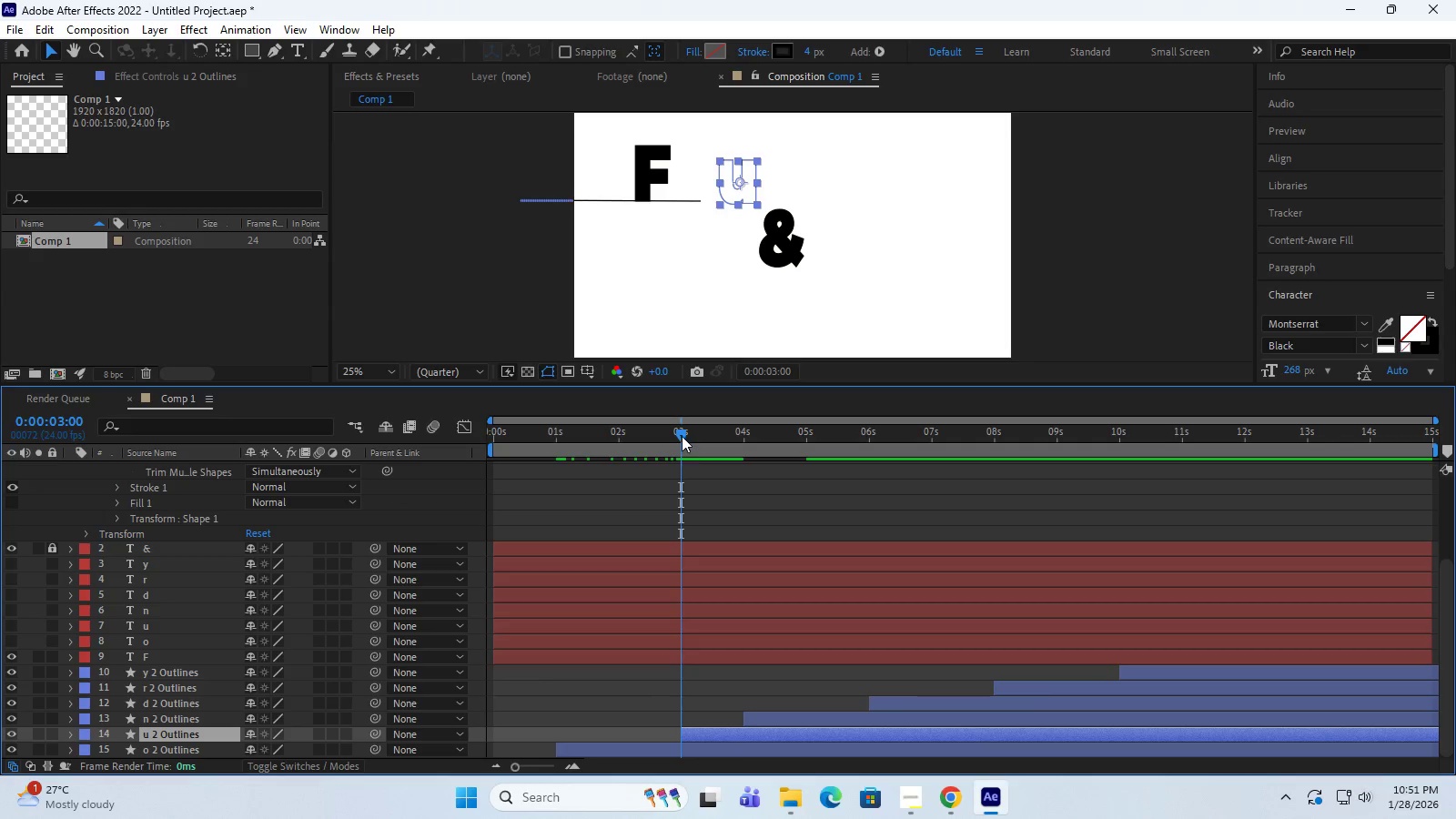 
left_click_drag(start_coordinate=[681, 436], to_coordinate=[804, 435])
 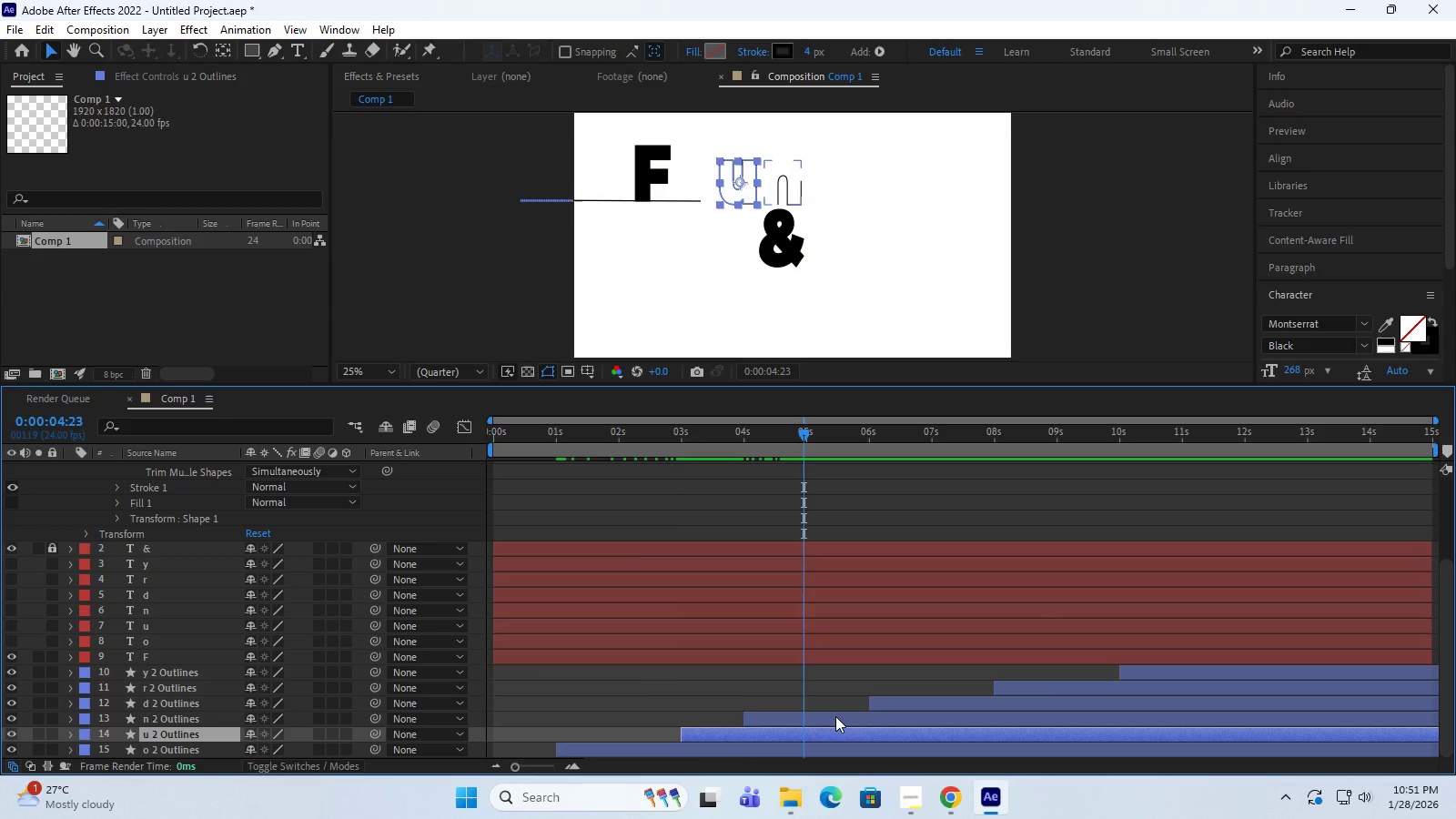 
left_click_drag(start_coordinate=[836, 713], to_coordinate=[897, 713])
 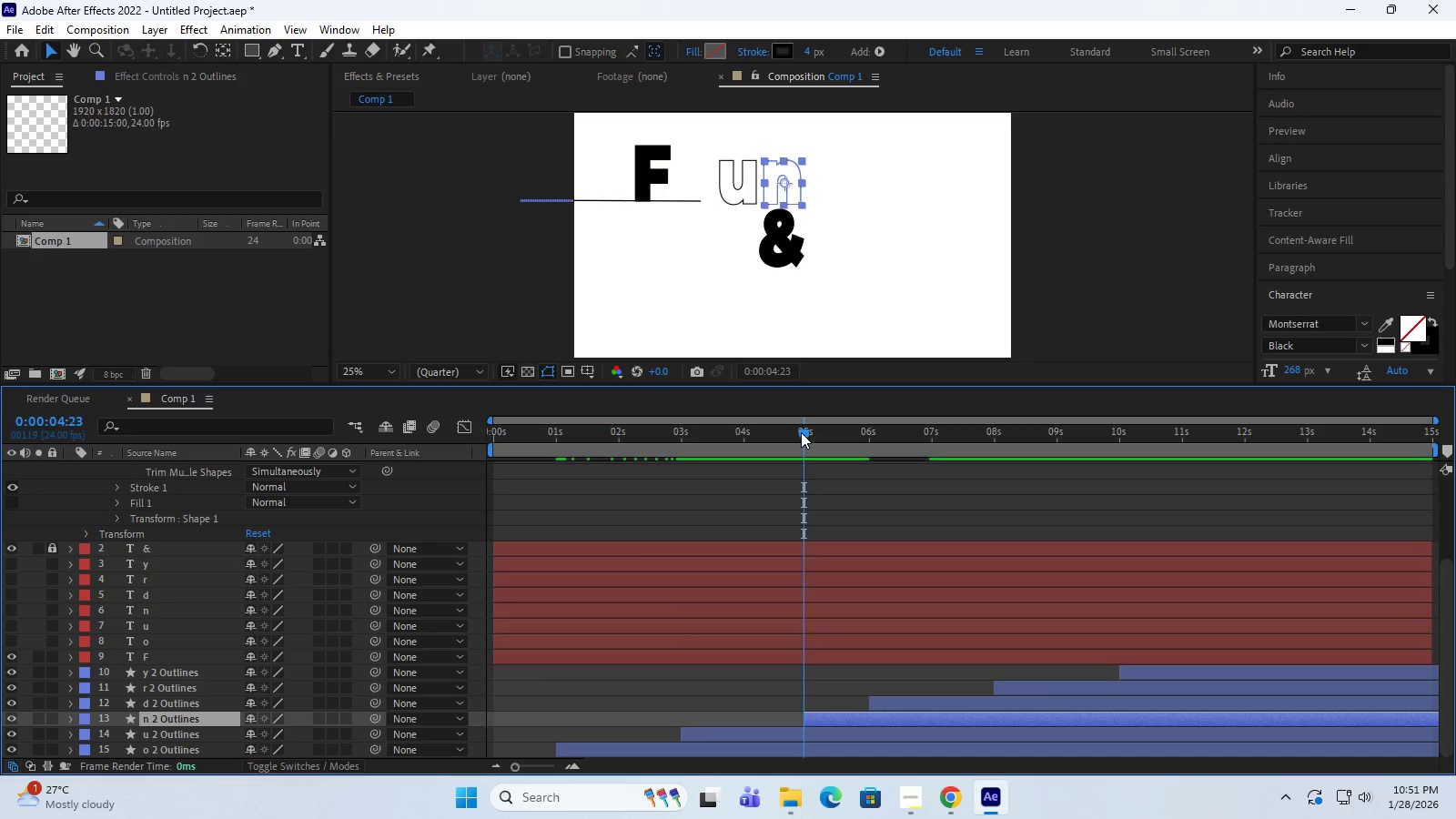 
left_click_drag(start_coordinate=[801, 431], to_coordinate=[927, 442])
 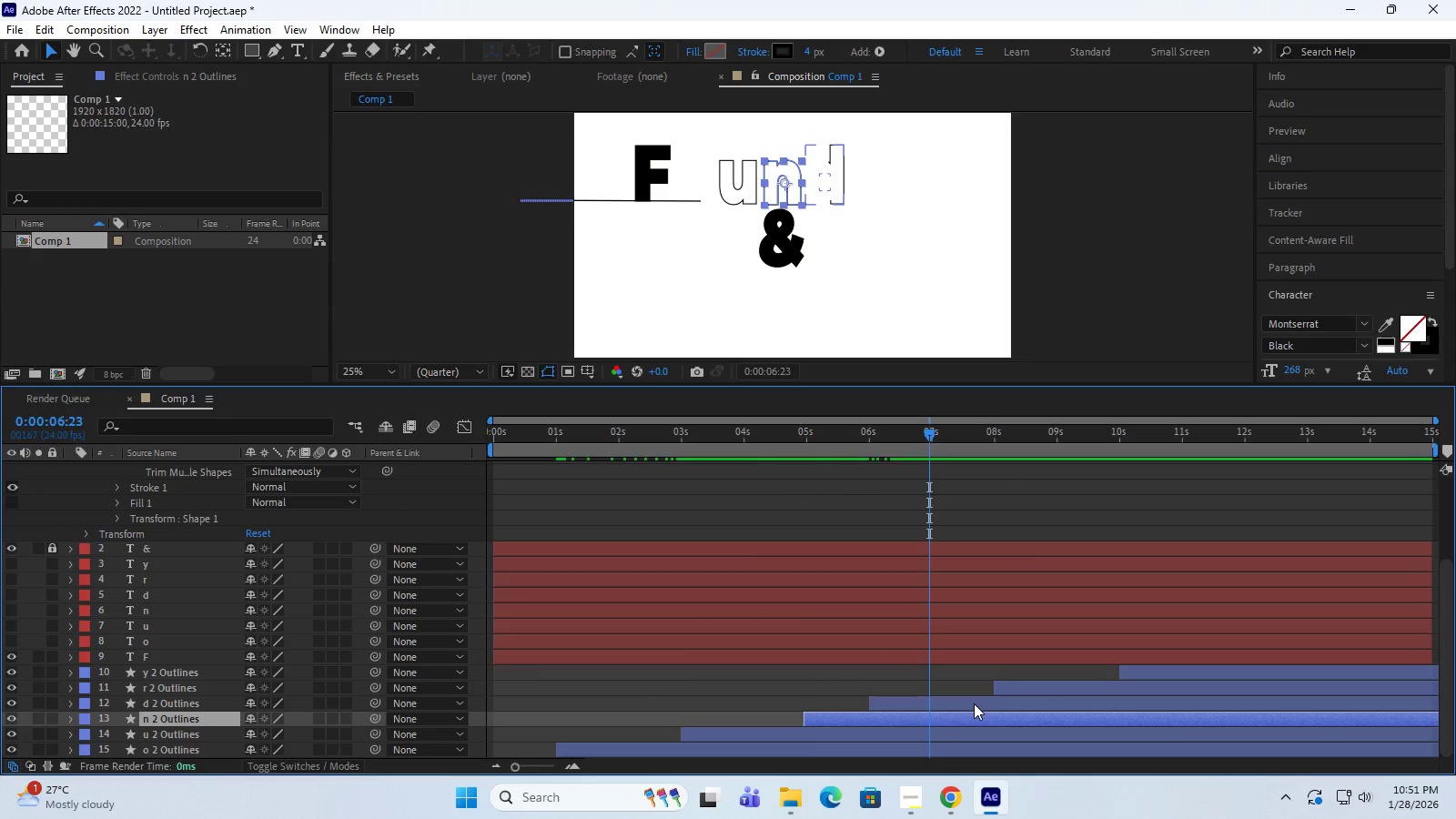 
left_click_drag(start_coordinate=[974, 703], to_coordinate=[1033, 699])
 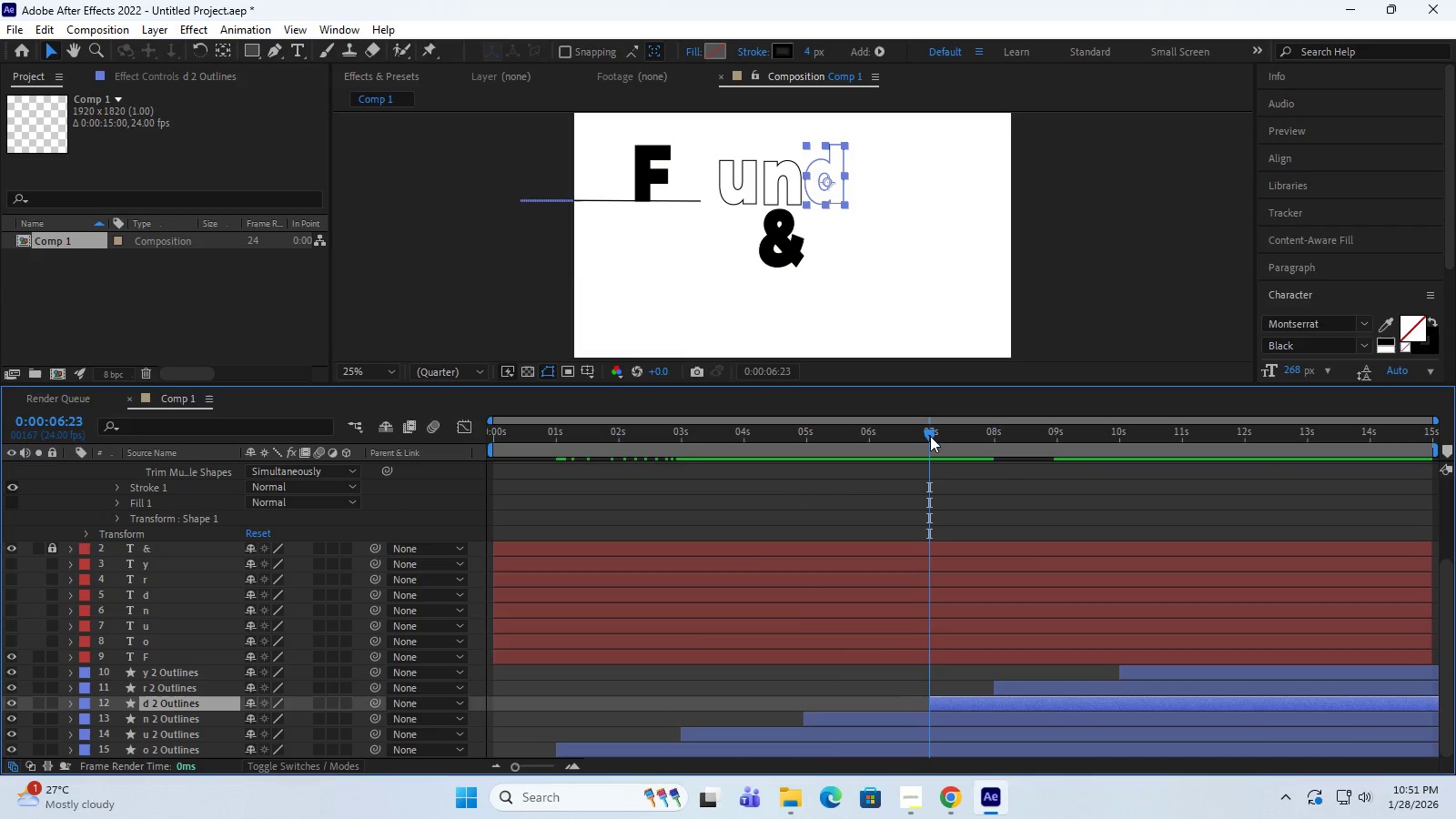 
left_click_drag(start_coordinate=[927, 435], to_coordinate=[1055, 441])
 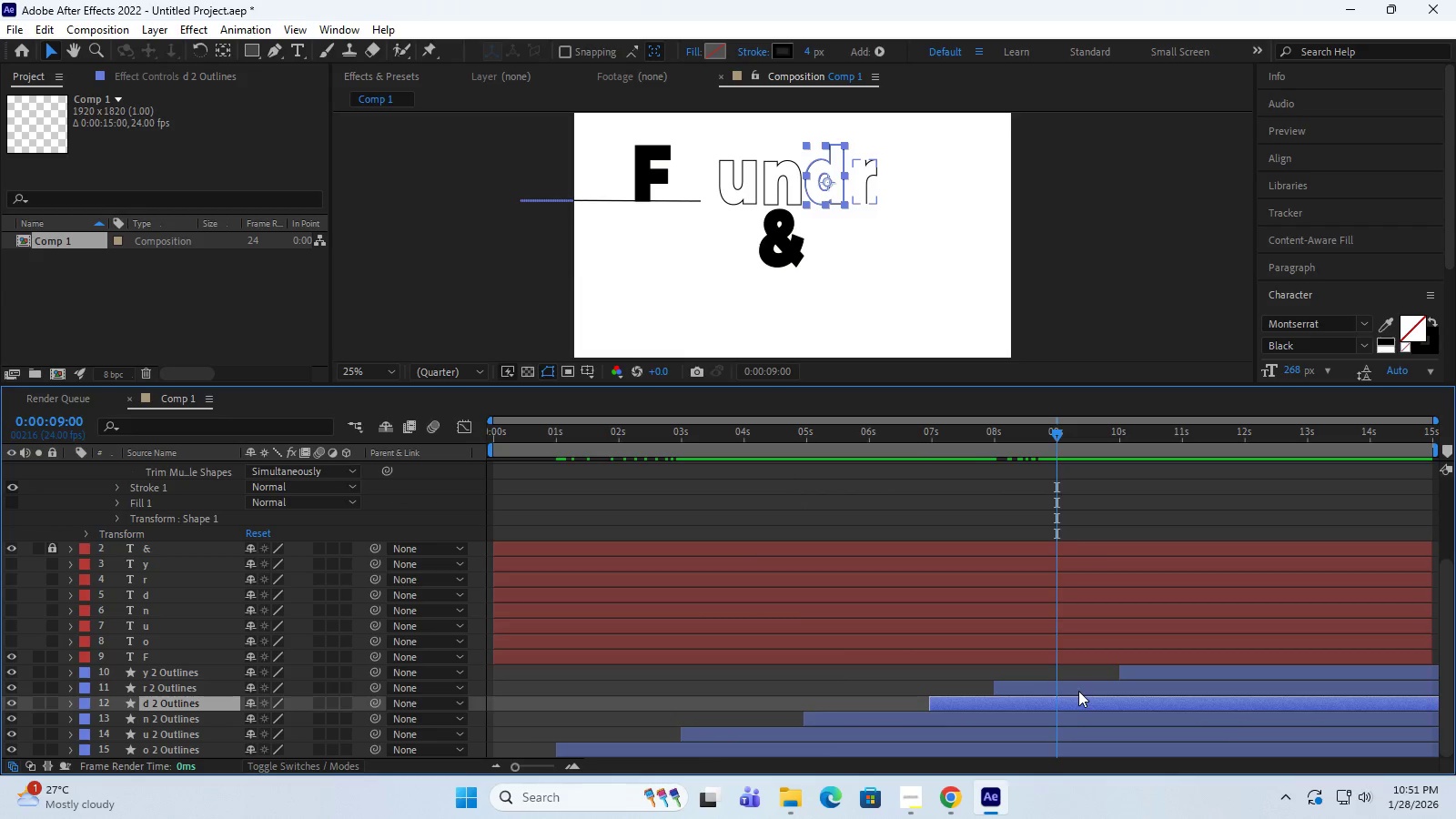 
left_click_drag(start_coordinate=[1079, 685], to_coordinate=[1142, 681])
 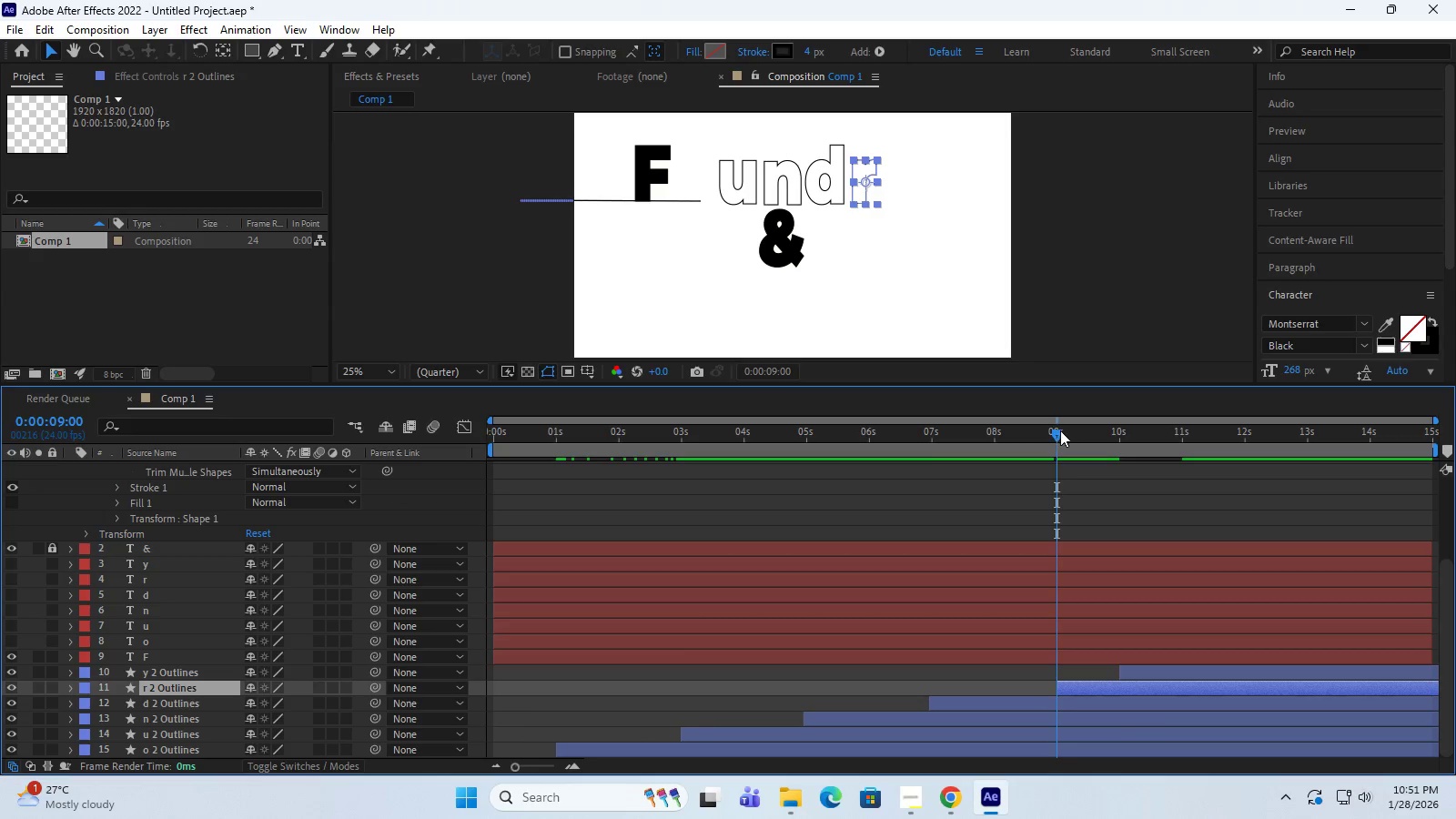 
left_click_drag(start_coordinate=[1056, 435], to_coordinate=[1179, 436])
 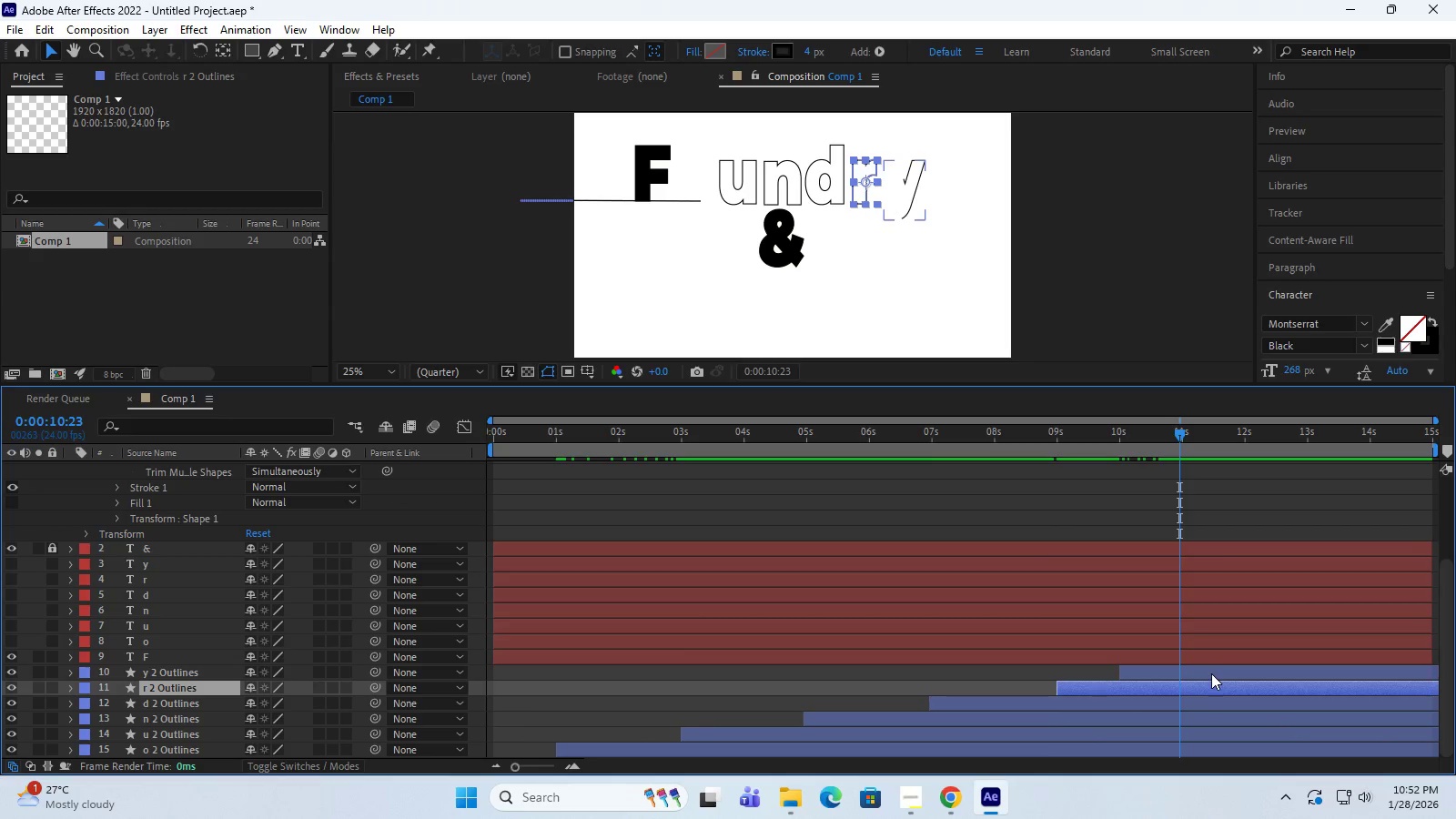 
left_click_drag(start_coordinate=[1211, 672], to_coordinate=[1270, 669])
 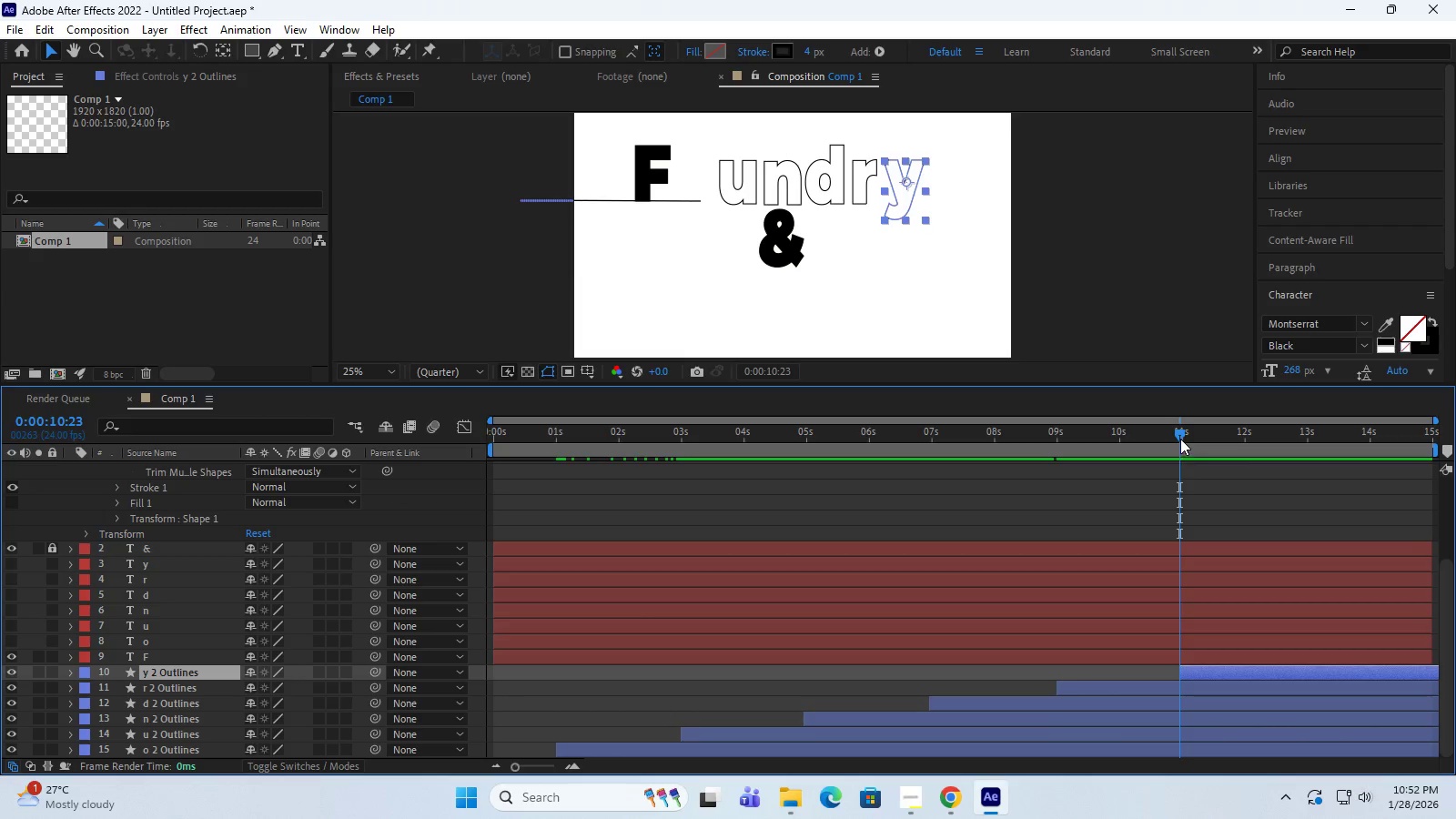 
left_click_drag(start_coordinate=[1179, 437], to_coordinate=[435, 482])
 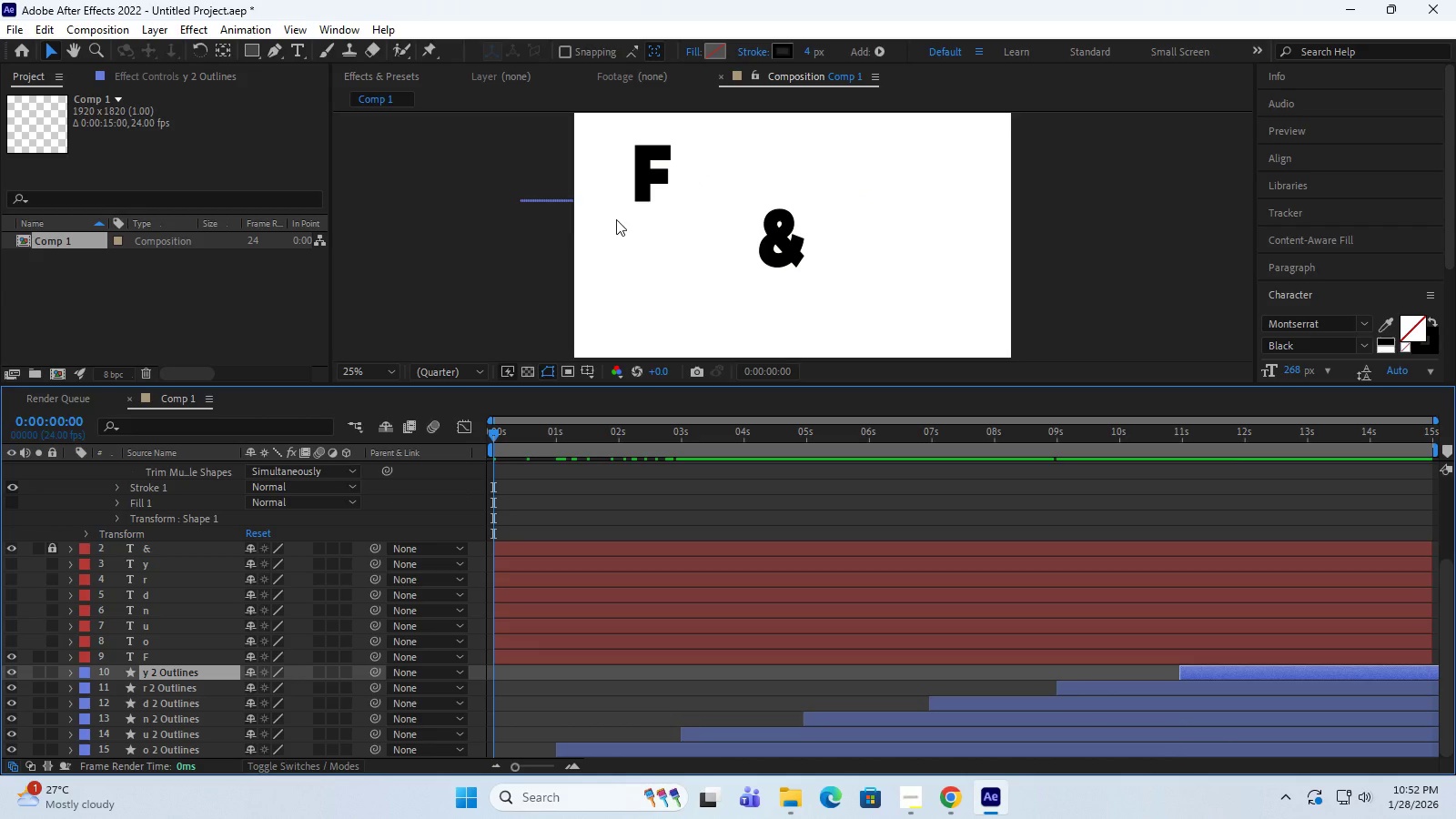 
key(Space)
 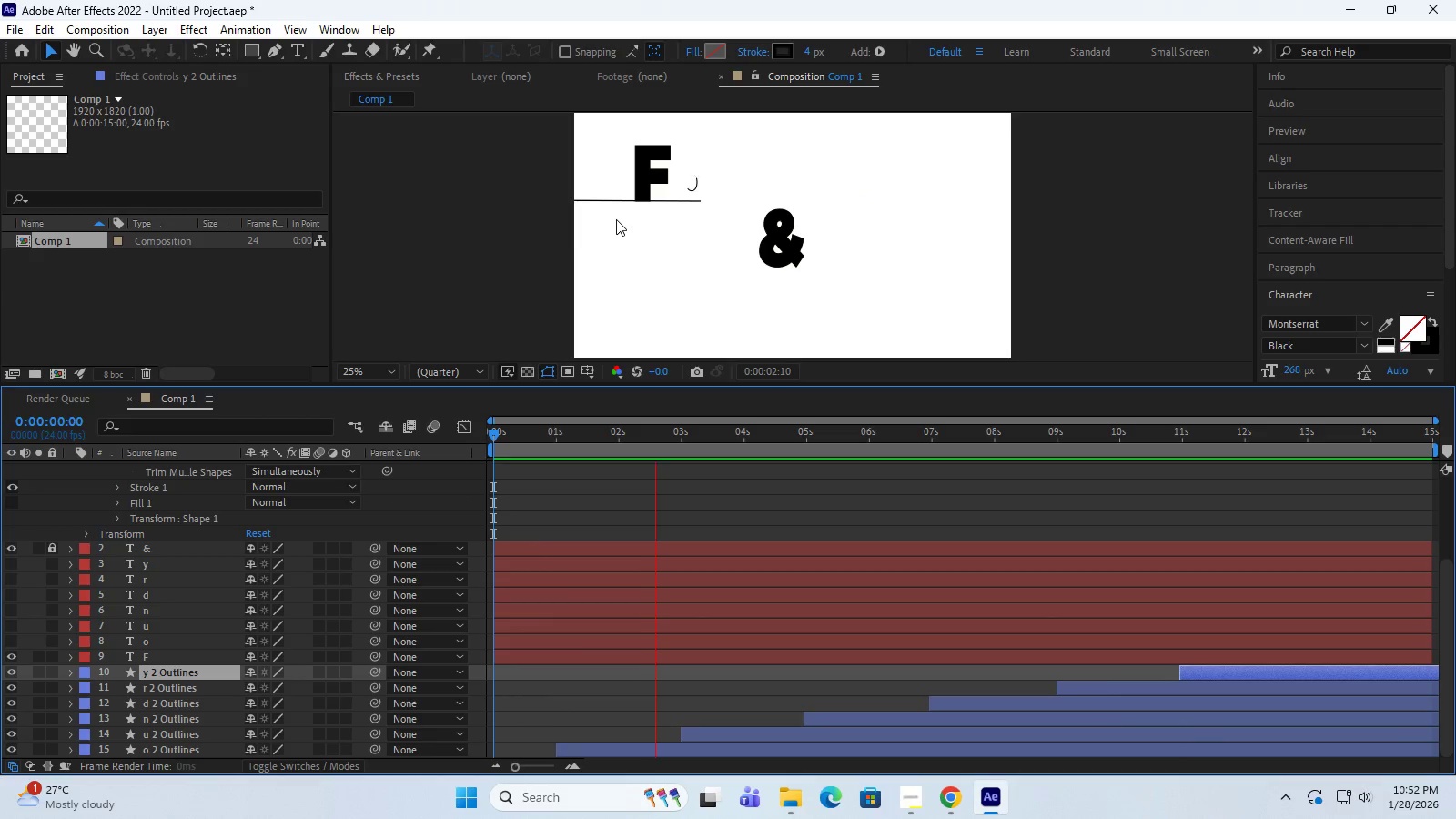 
key(Space)
 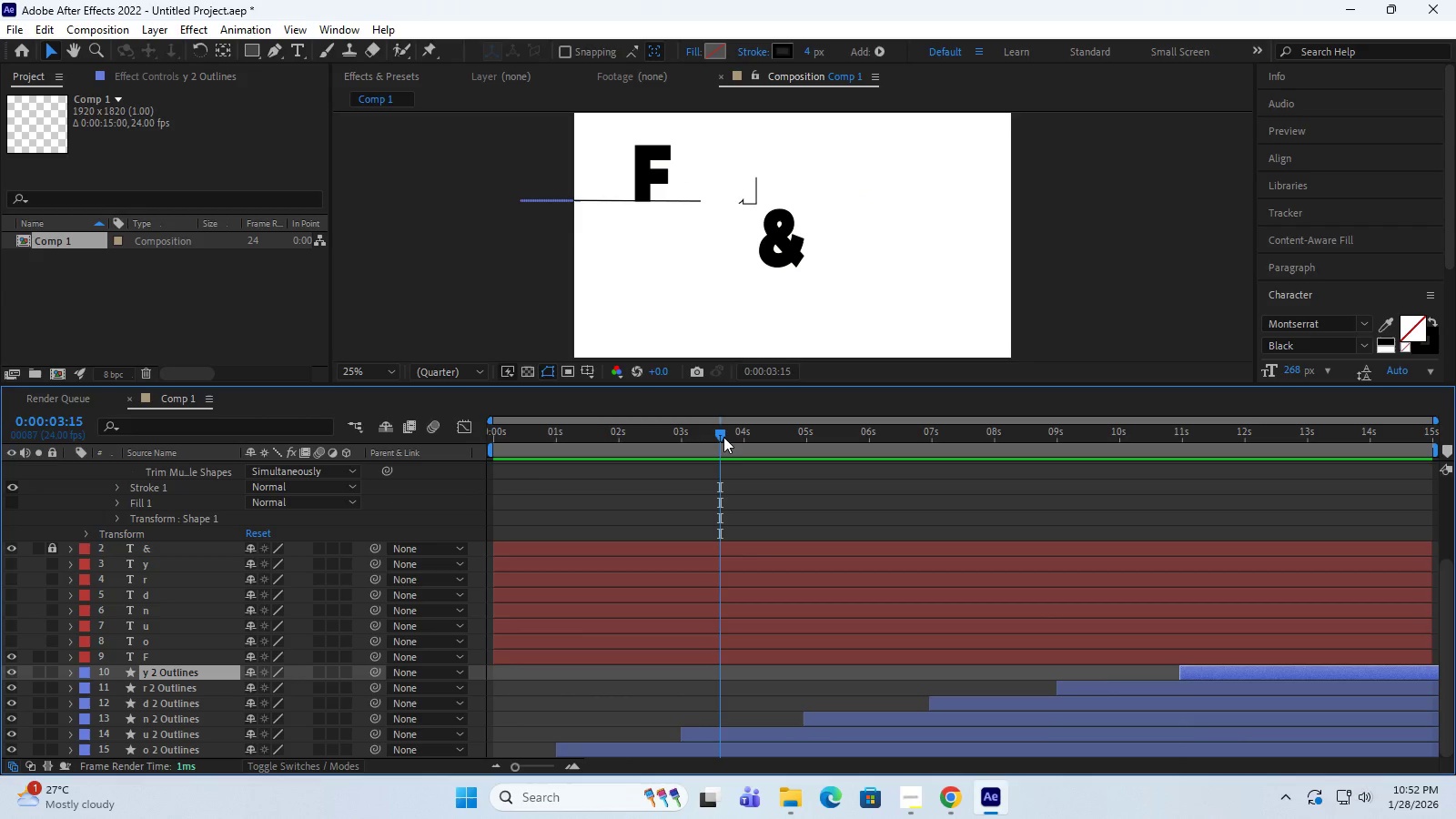 
left_click_drag(start_coordinate=[723, 437], to_coordinate=[402, 452])
 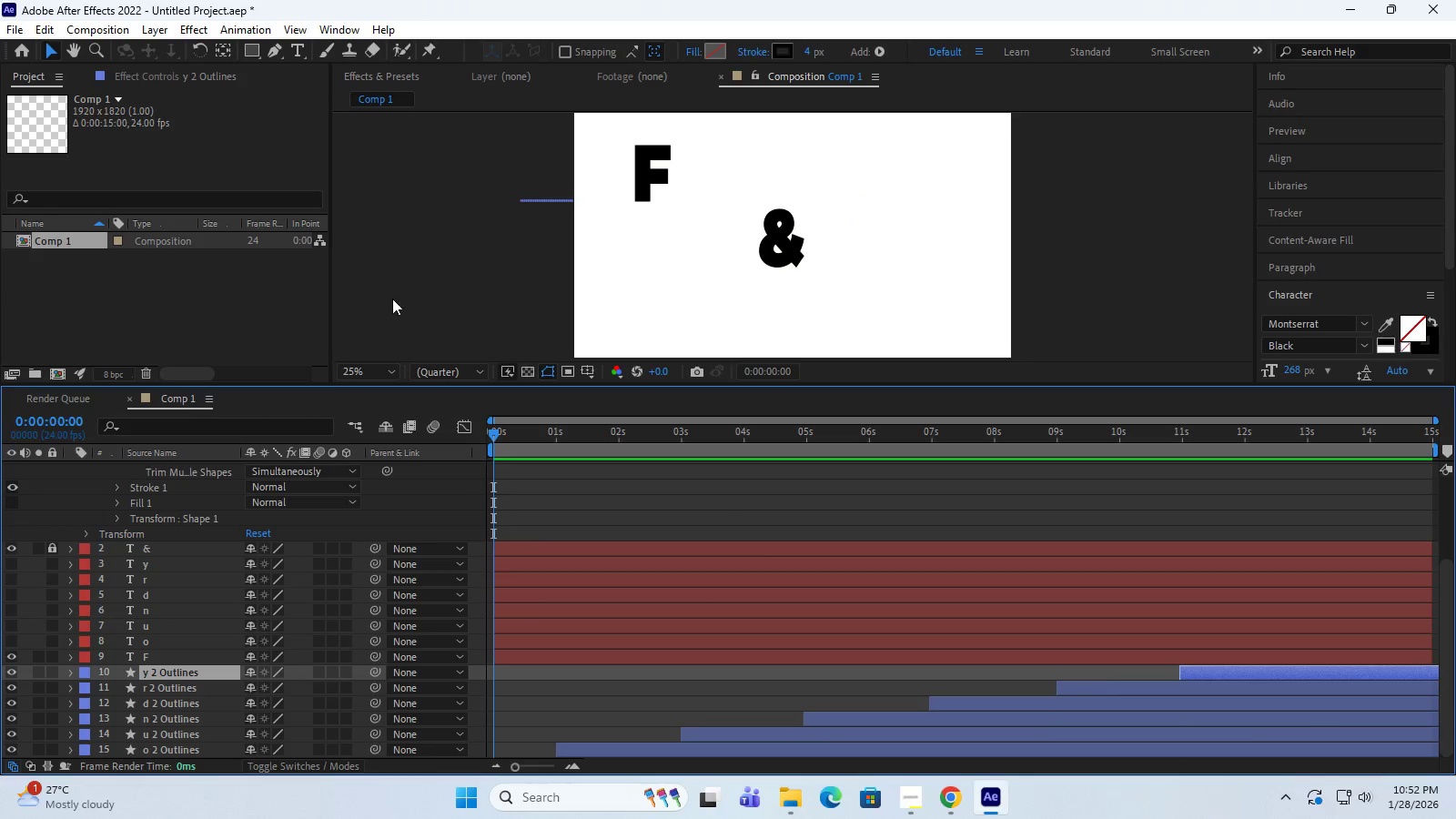 
key(Space)
 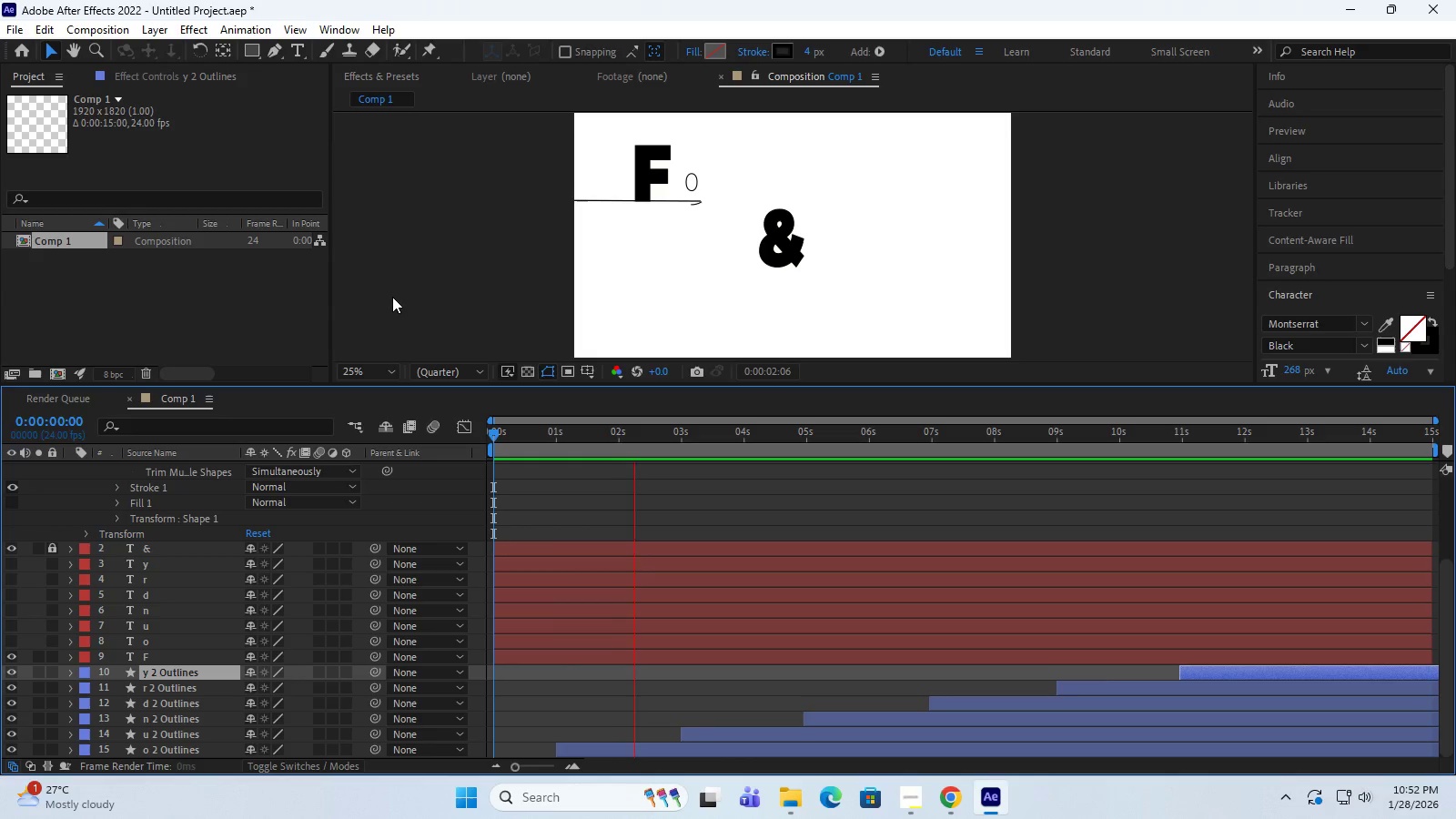 
key(Space)
 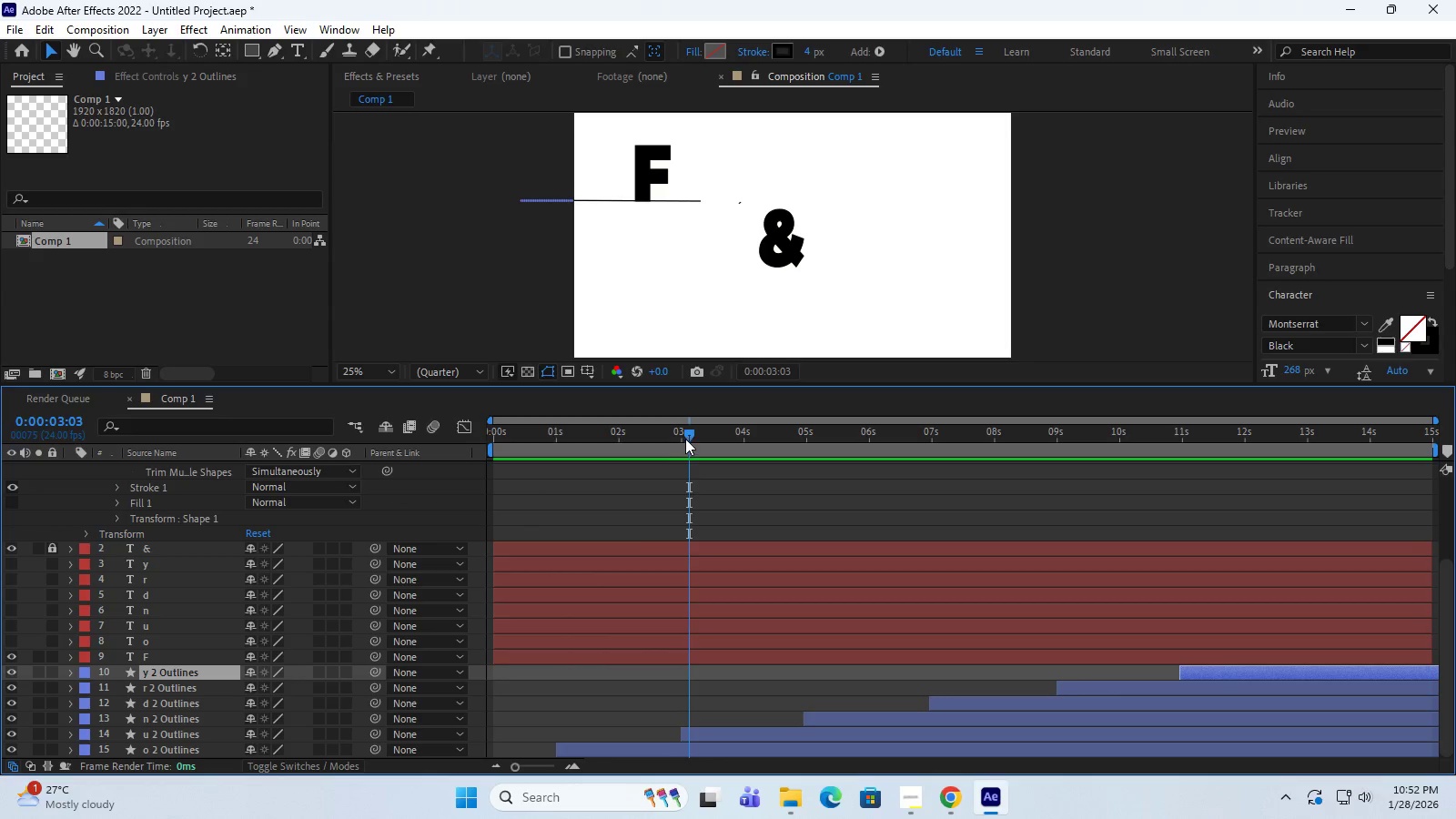 
left_click_drag(start_coordinate=[687, 435], to_coordinate=[449, 447])
 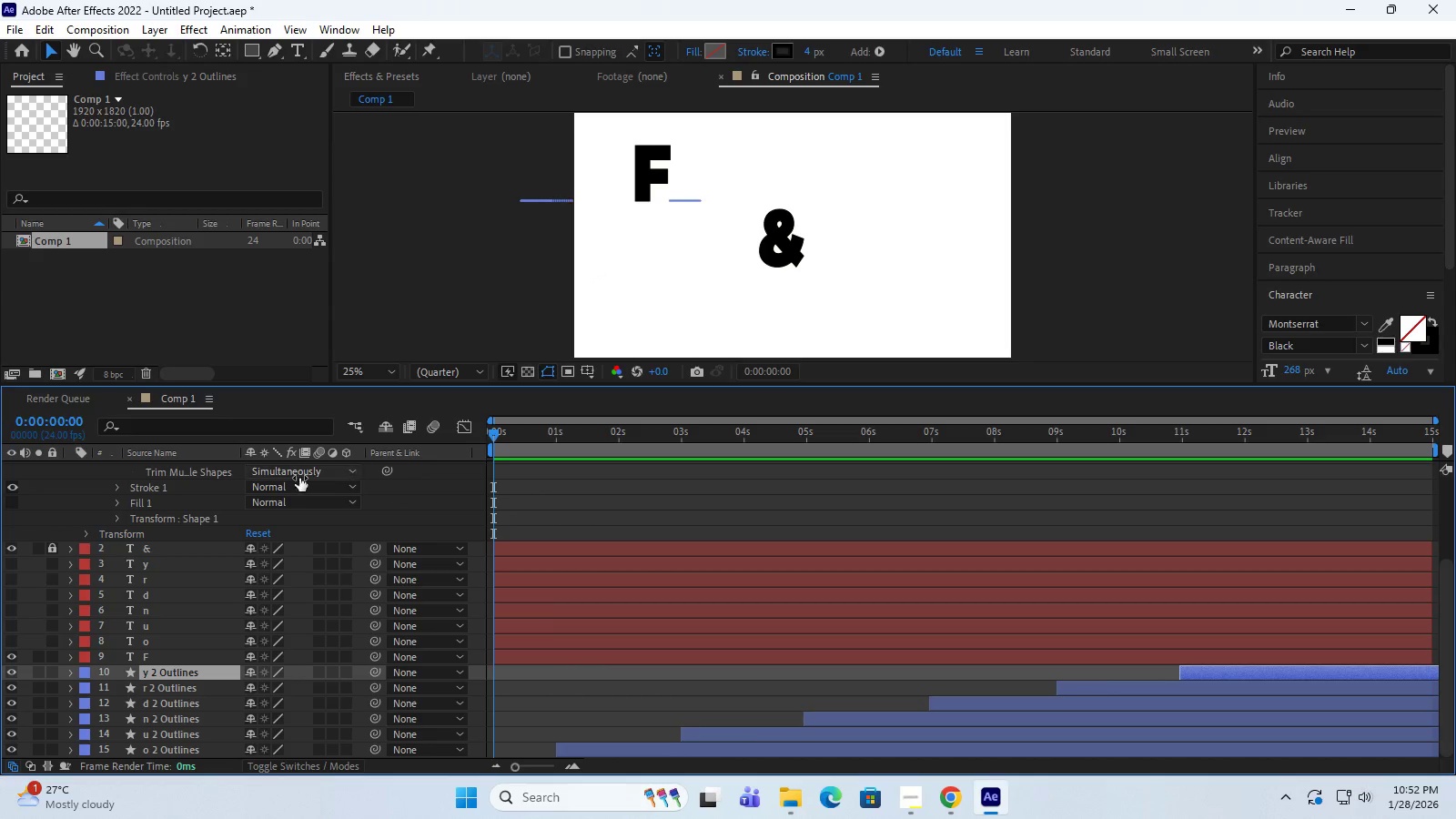 
scroll: coordinate [271, 487], scroll_direction: up, amount: 6.0
 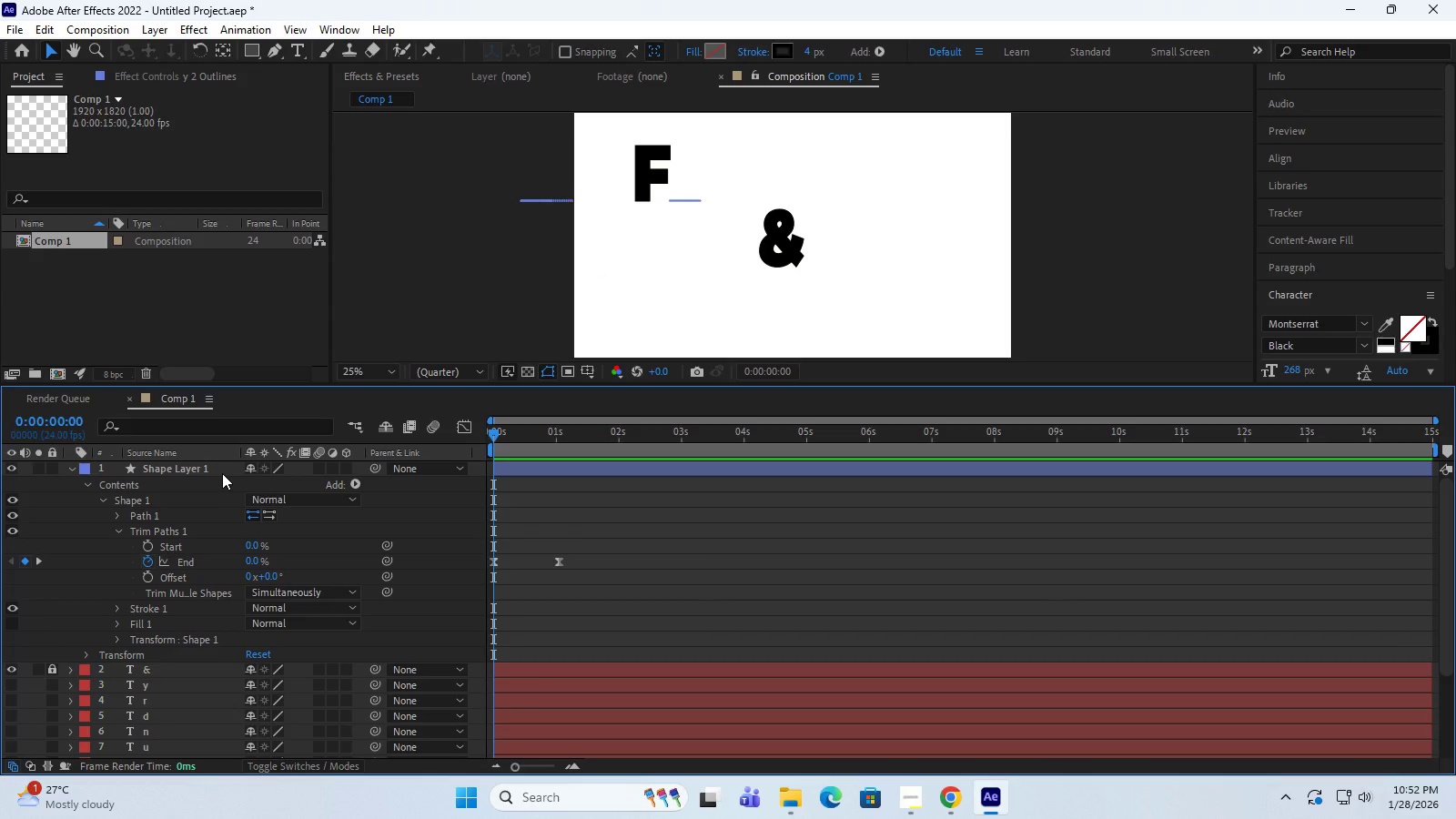 
left_click([222, 472])
 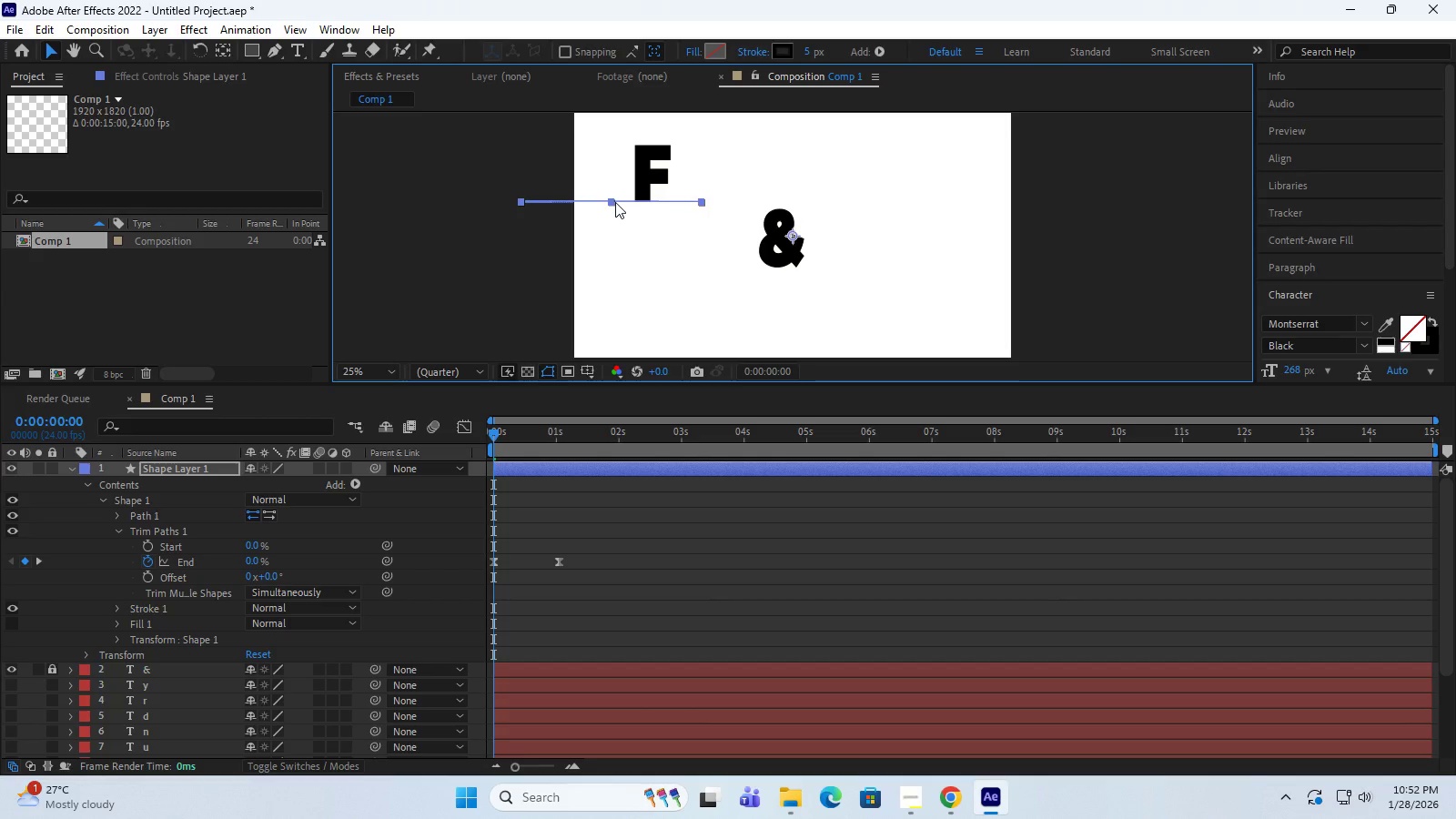 
key(Space)
 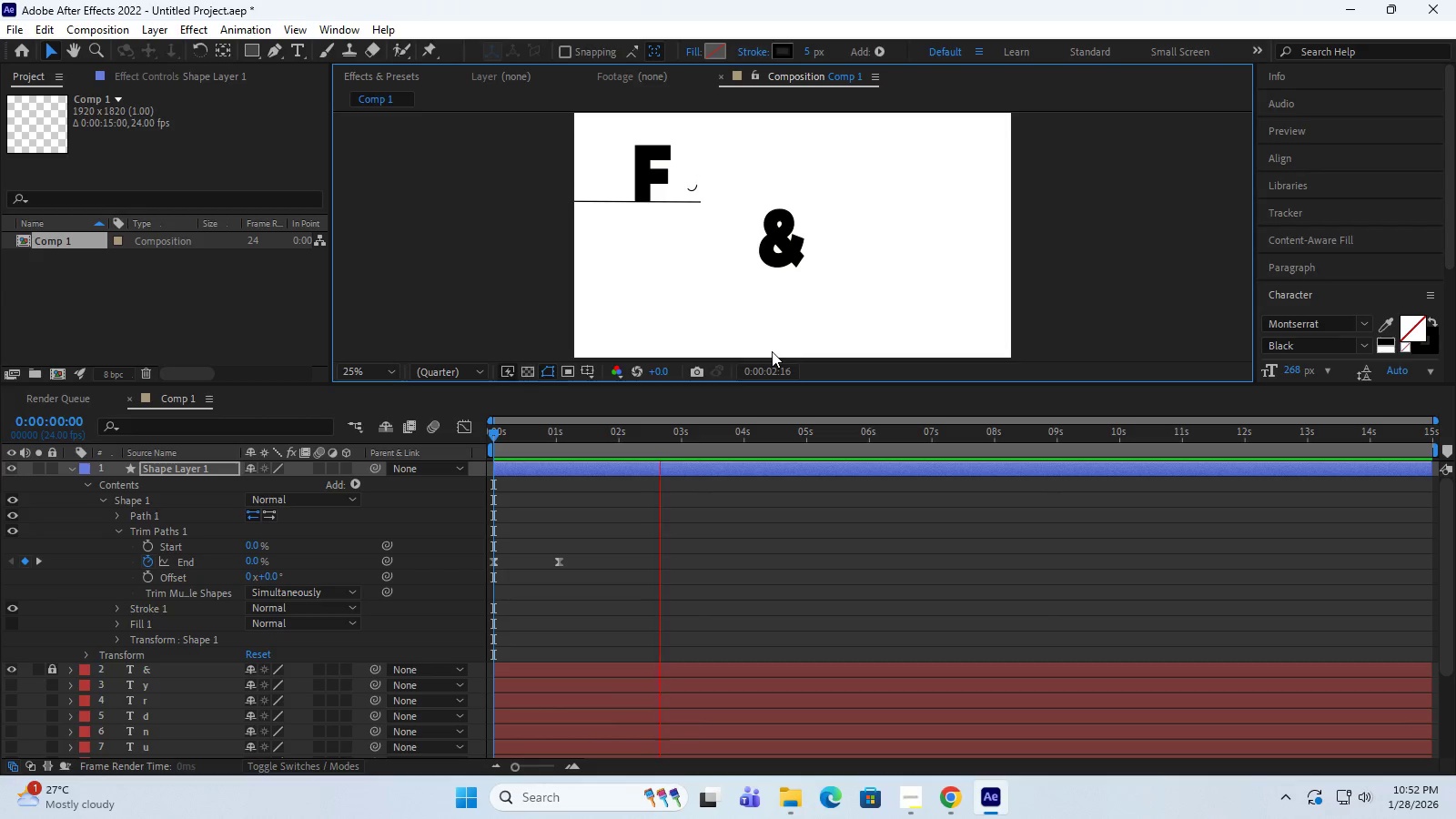 
key(Space)
 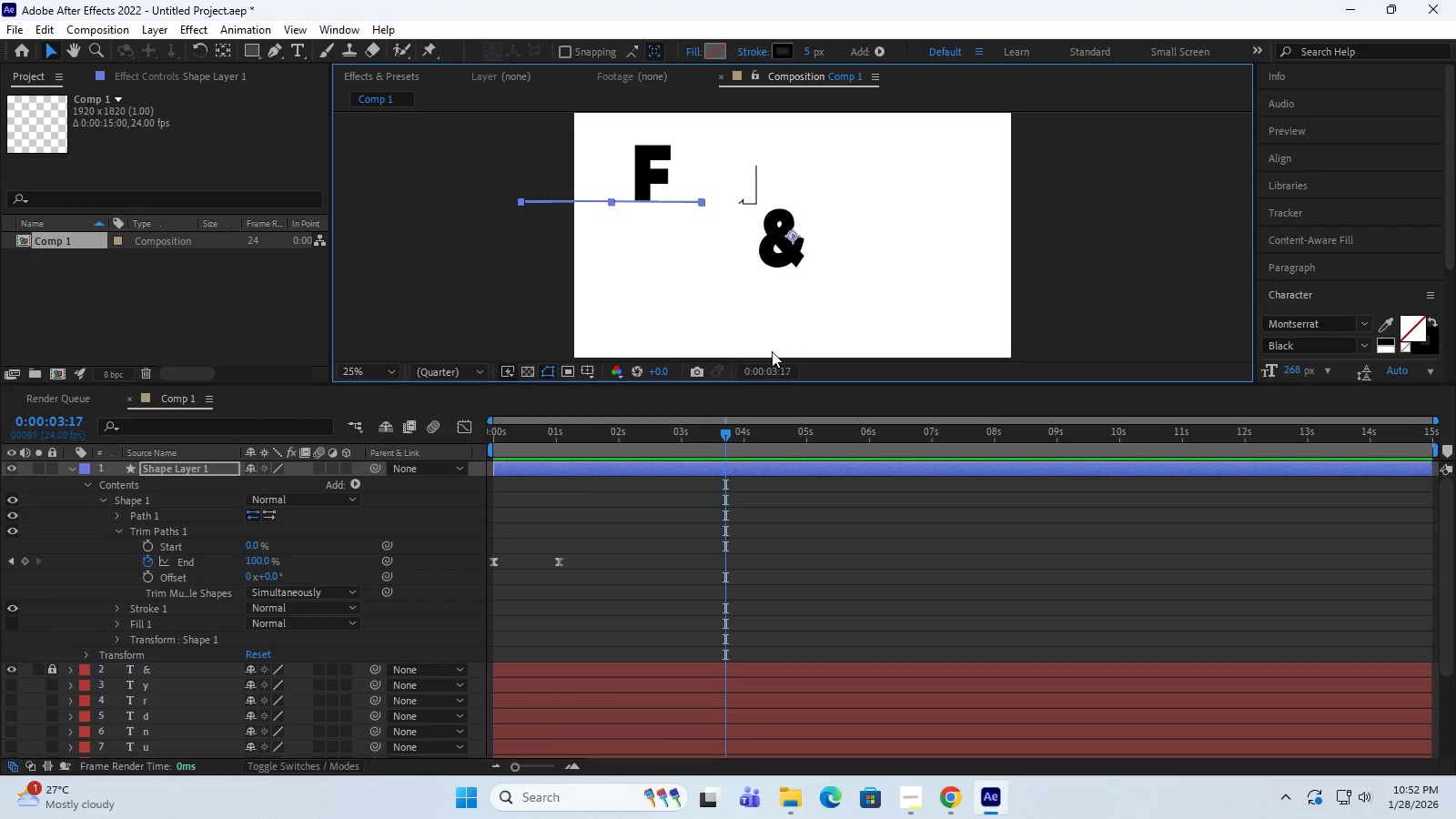 
key(Space)
 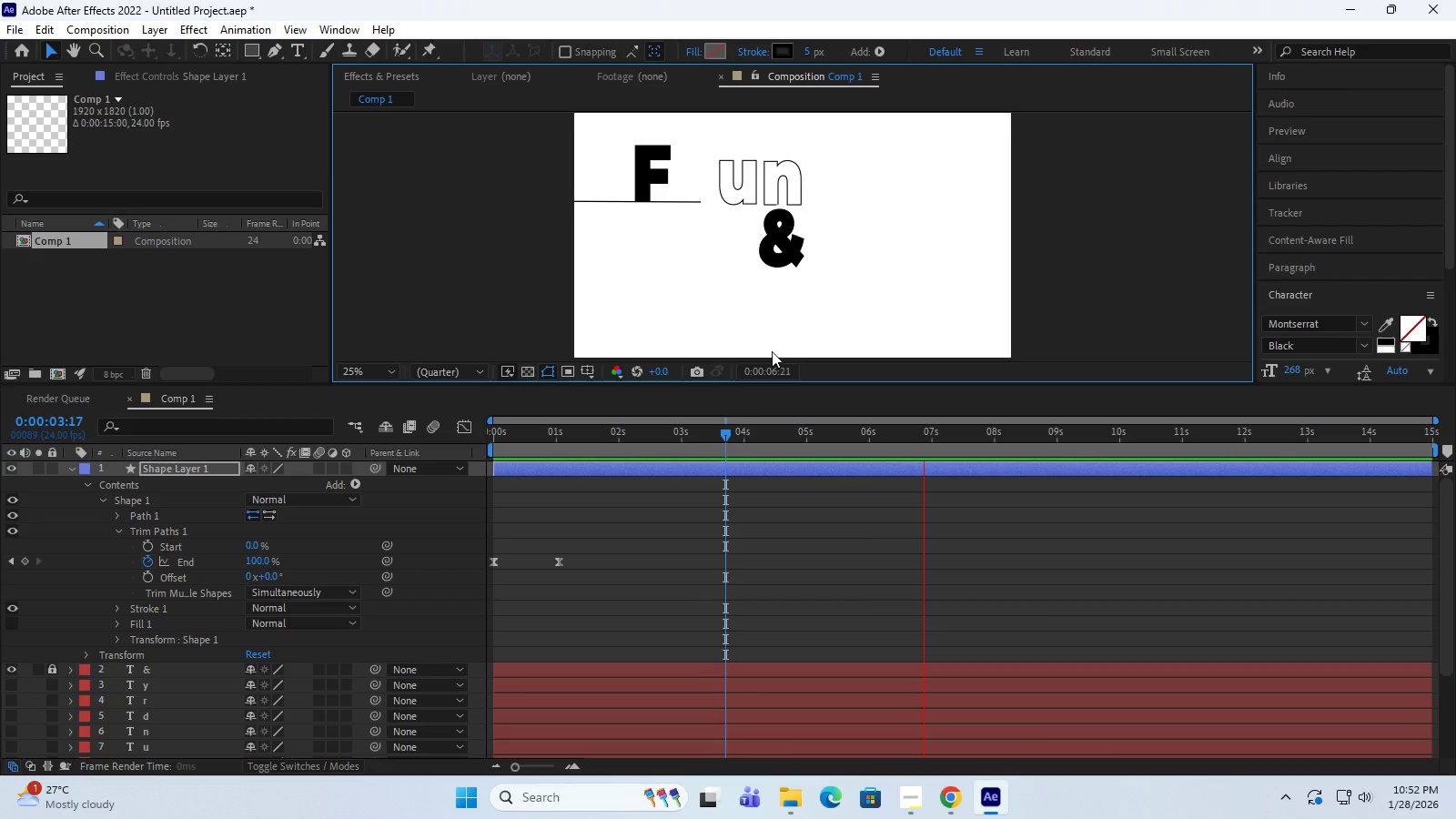 
key(Space)
 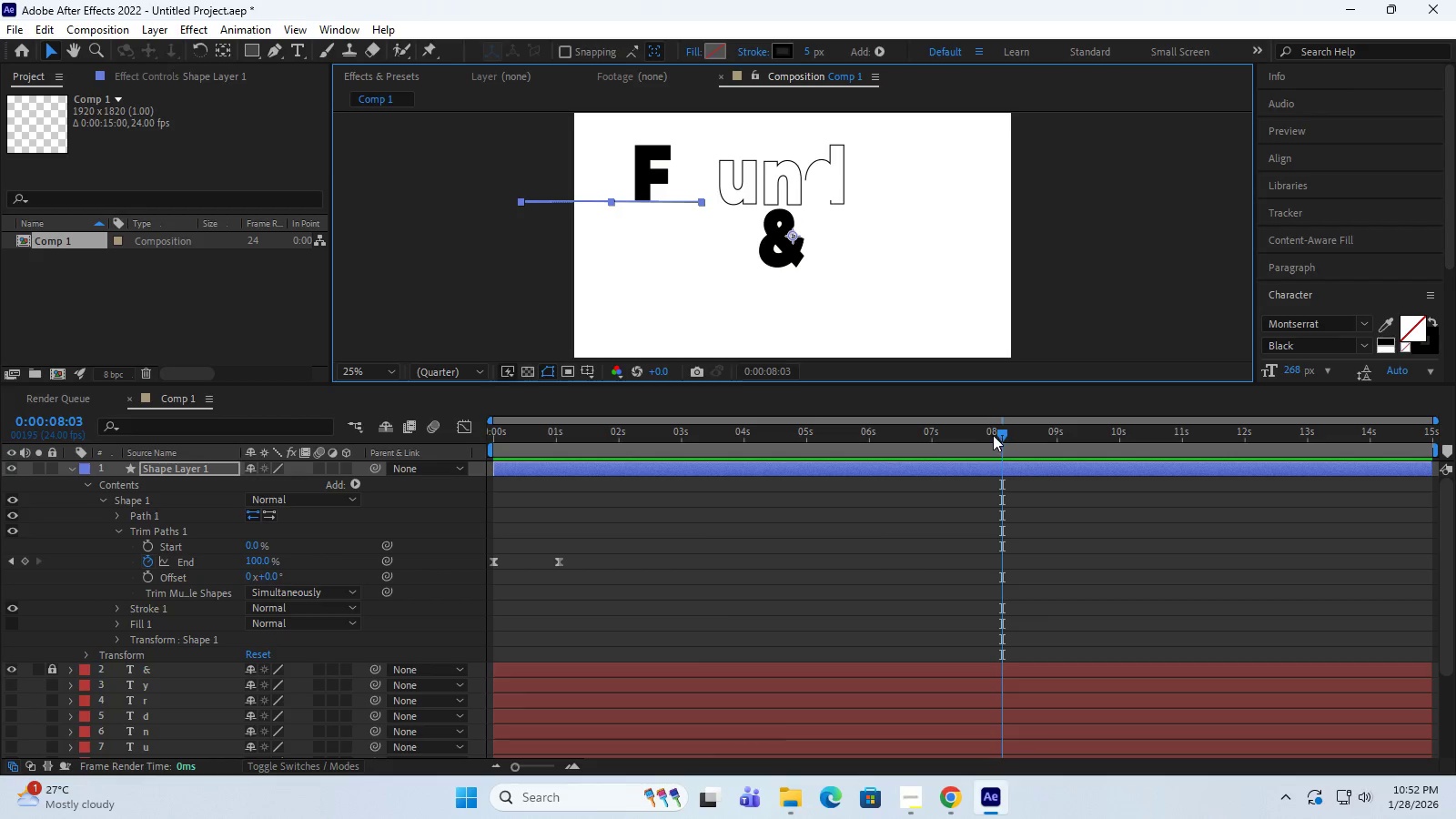 
left_click_drag(start_coordinate=[1002, 435], to_coordinate=[469, 454])
 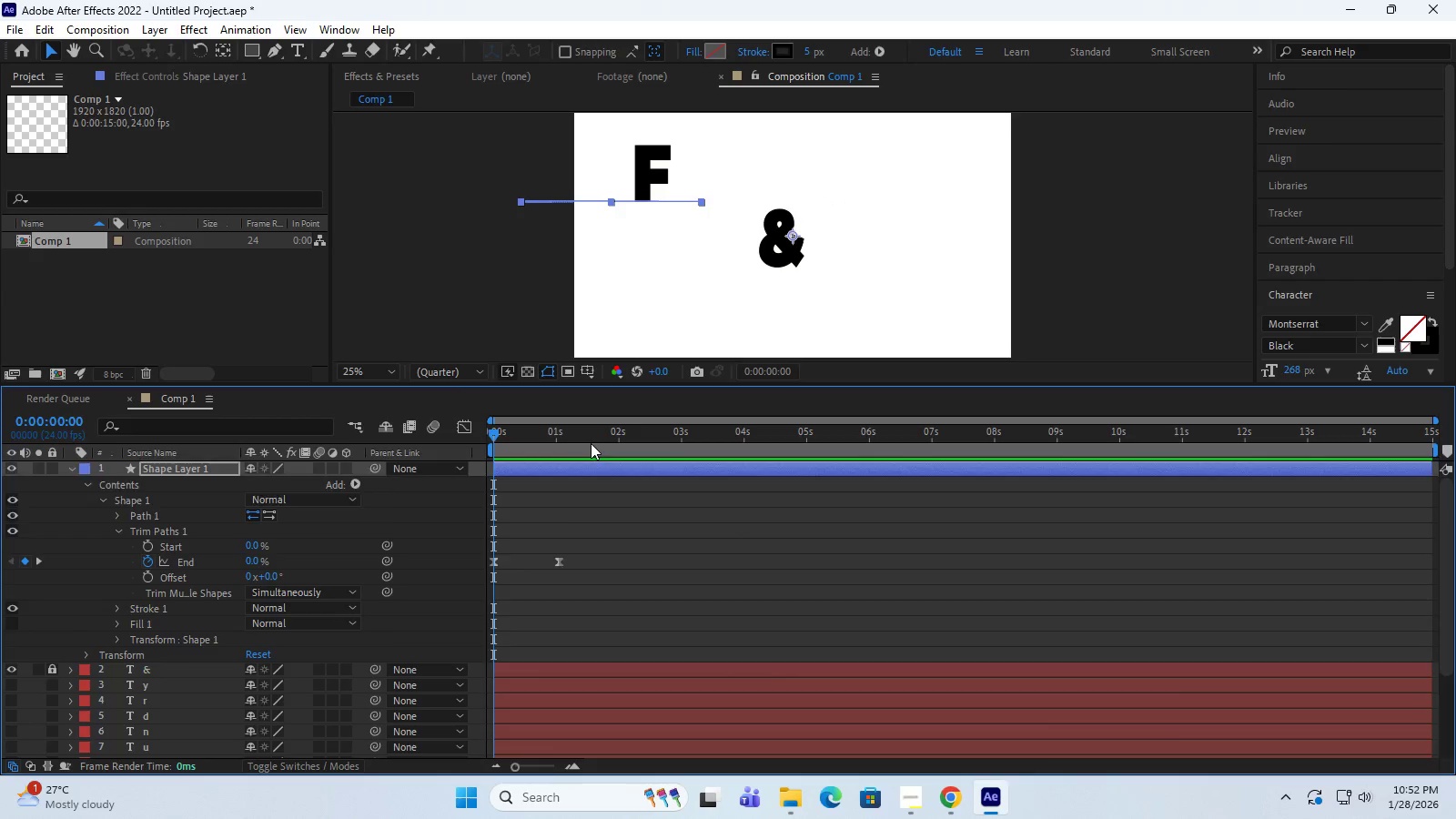 
scroll: coordinate [597, 461], scroll_direction: down, amount: 11.0
 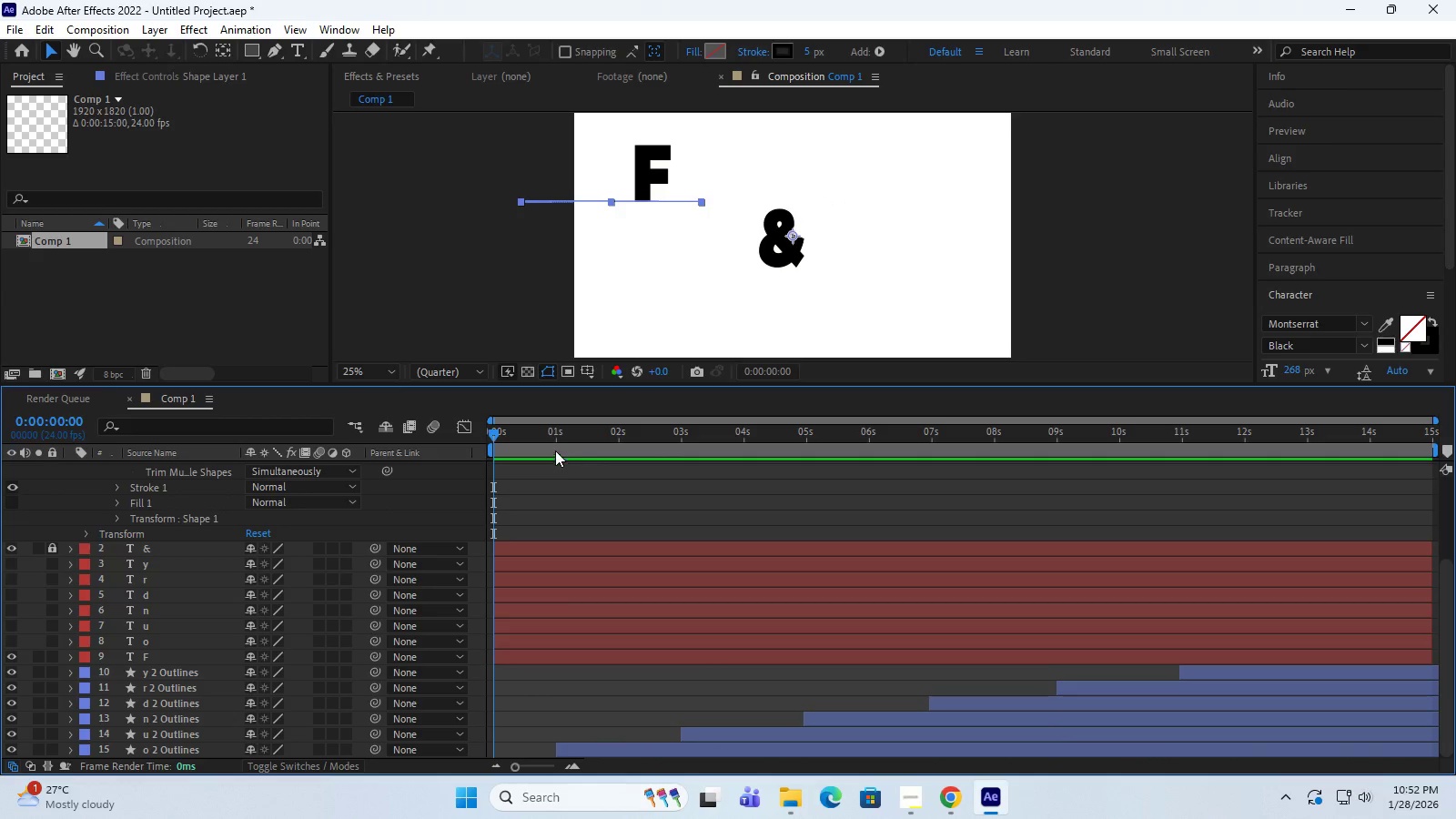 
key(Space)
 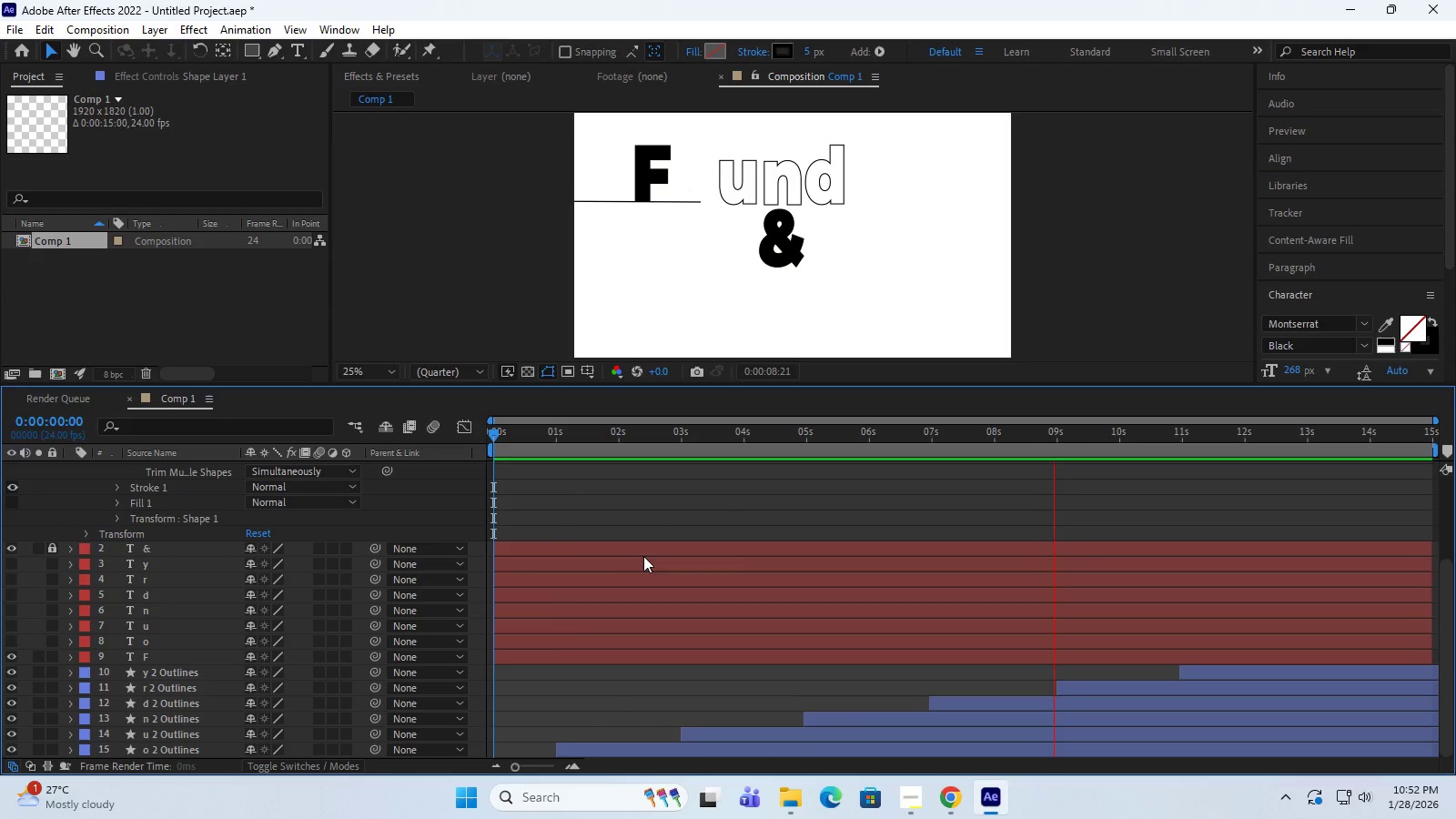 
wait(14.19)
 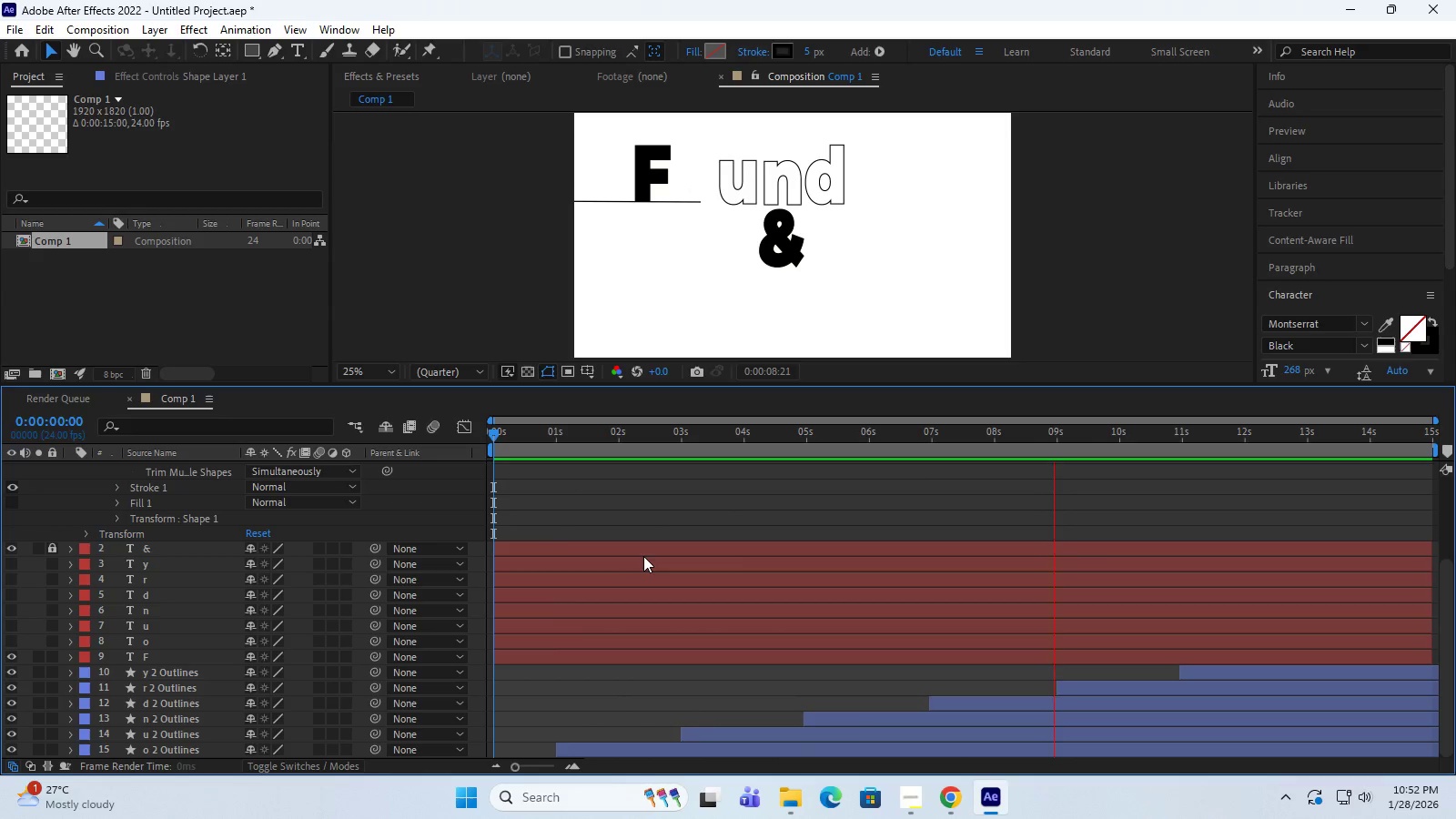 
key(Space)
 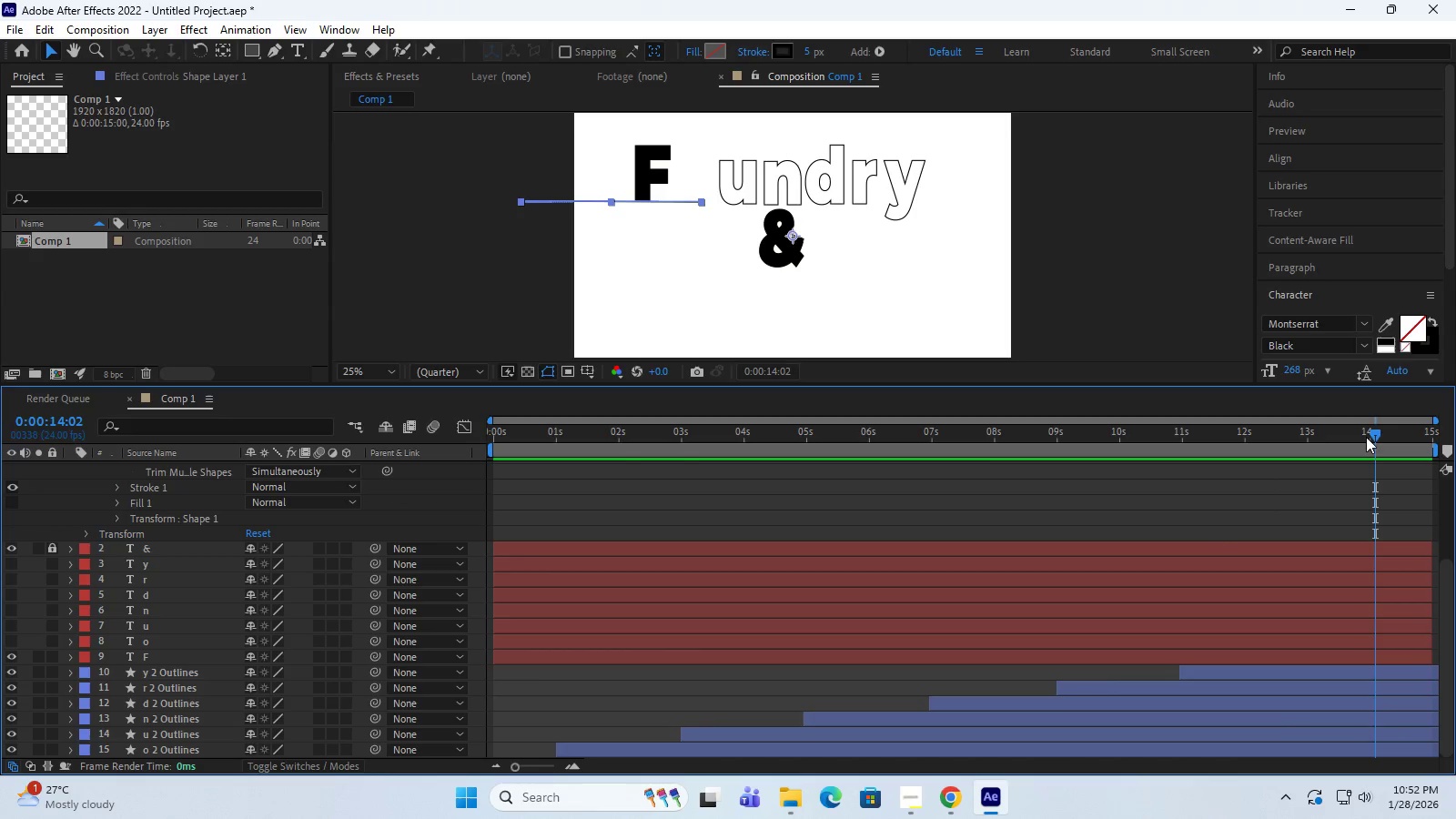 
left_click_drag(start_coordinate=[1374, 433], to_coordinate=[527, 430])
 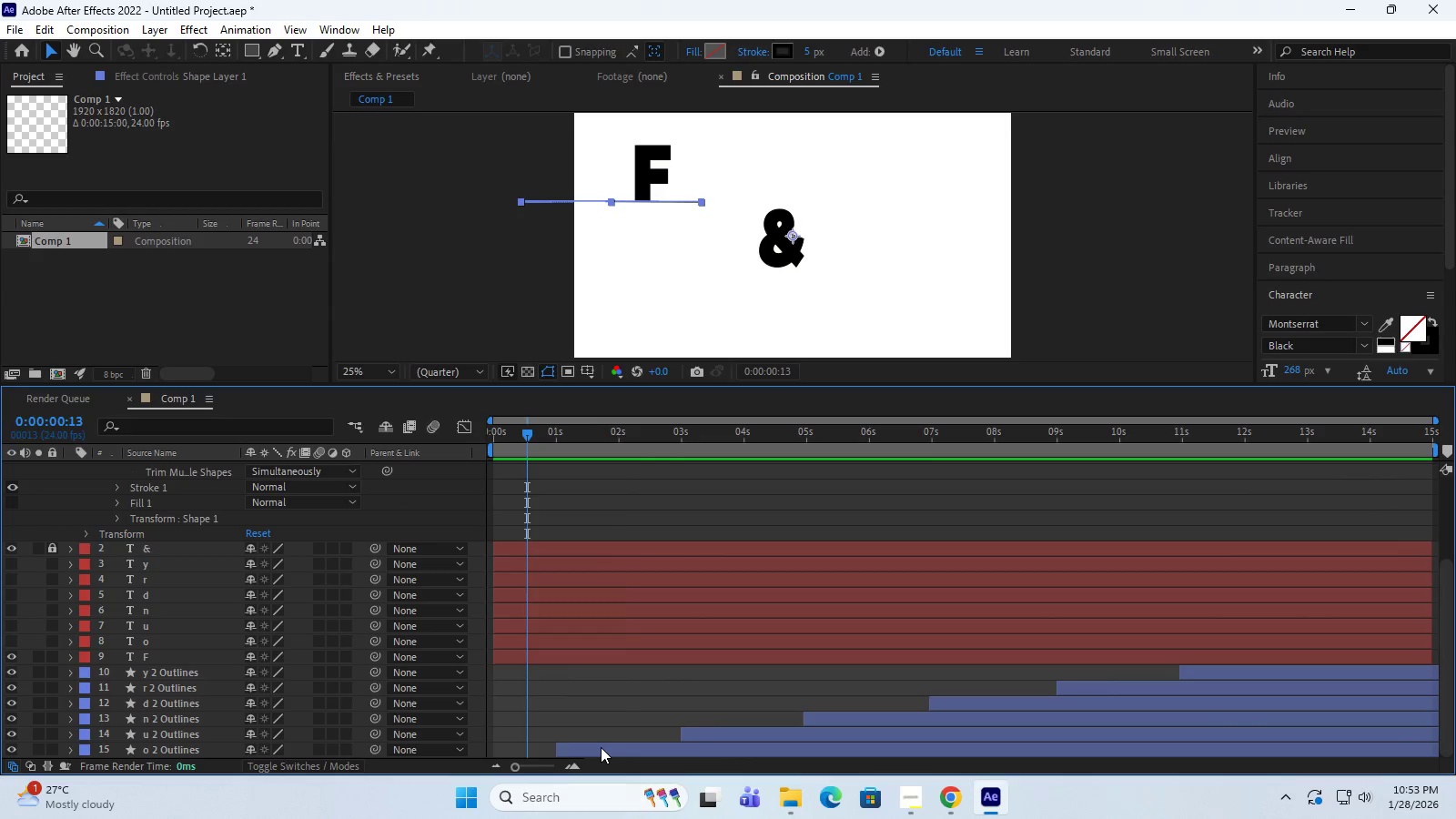 
left_click([601, 747])
 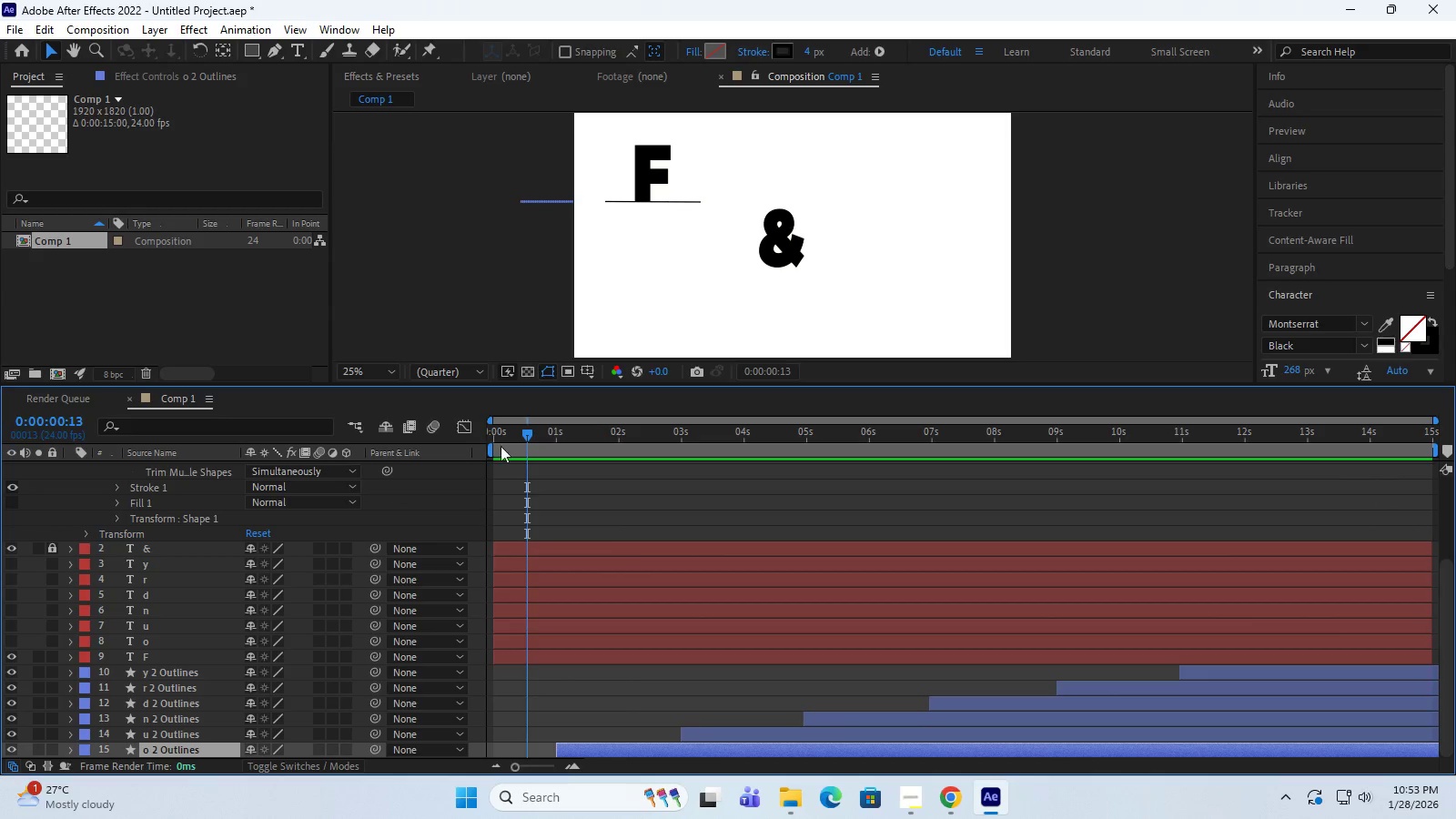 
left_click_drag(start_coordinate=[524, 430], to_coordinate=[402, 461])
 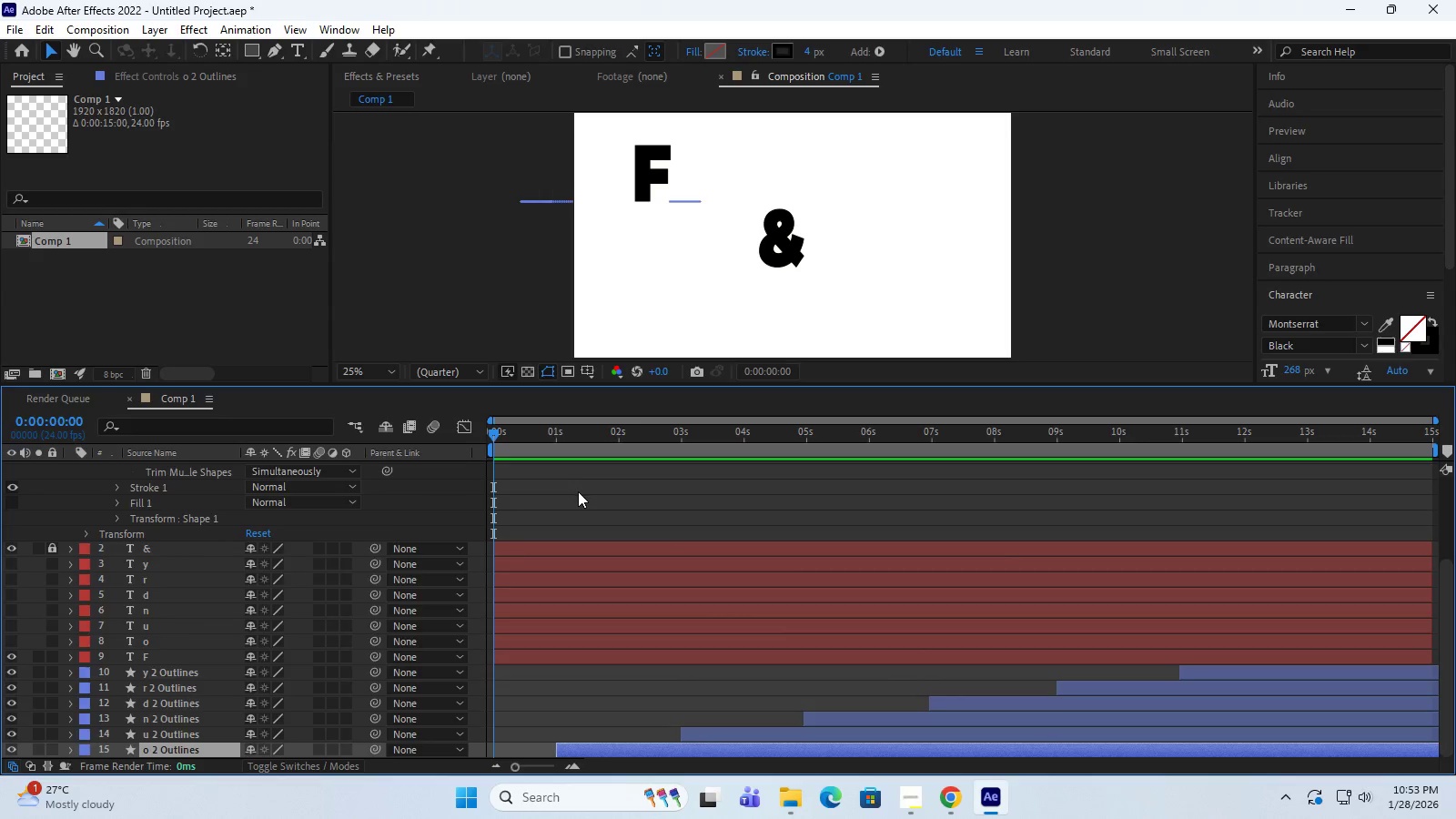 
scroll: coordinate [578, 491], scroll_direction: up, amount: 8.0
 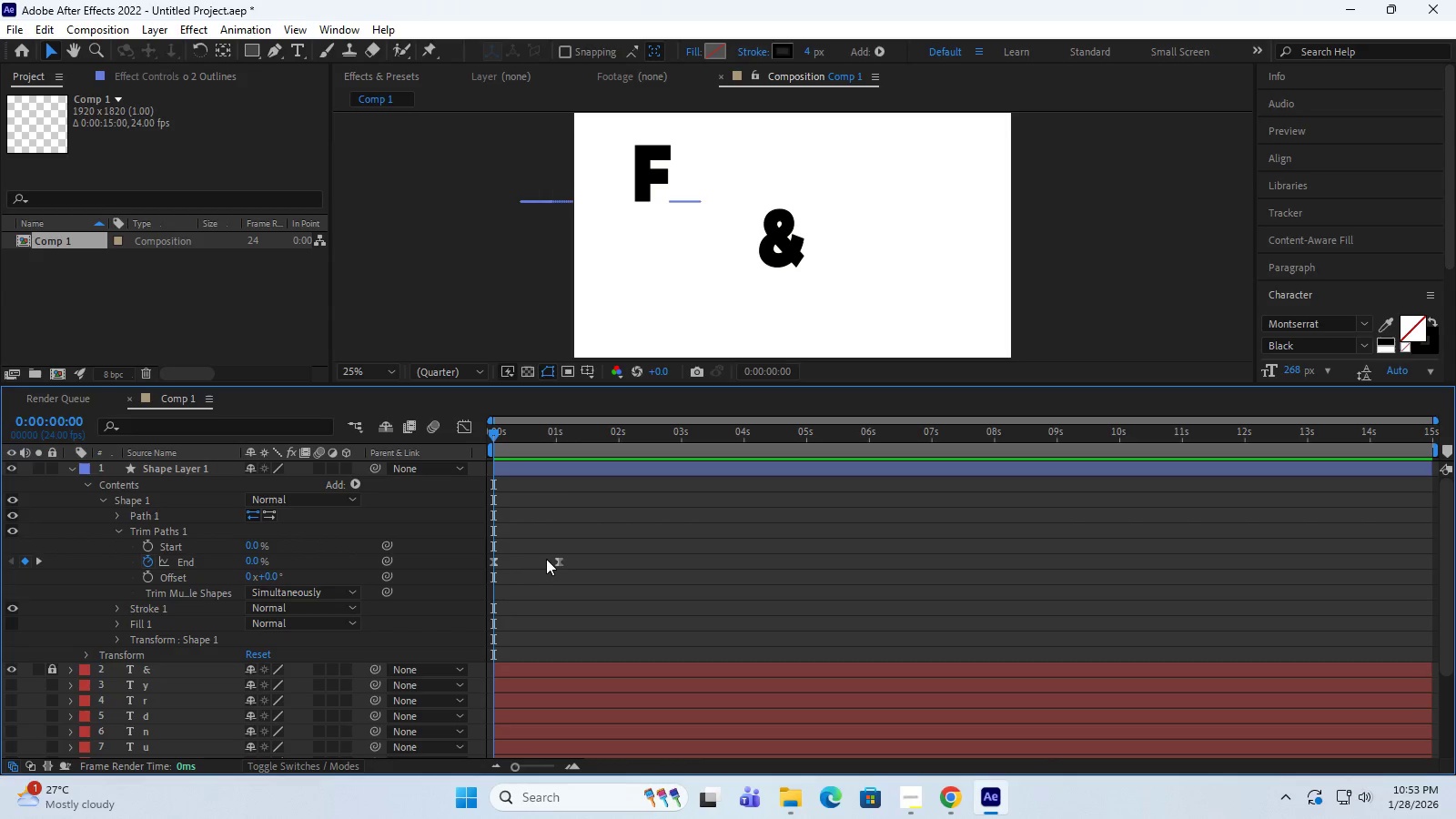 
left_click([559, 561])
 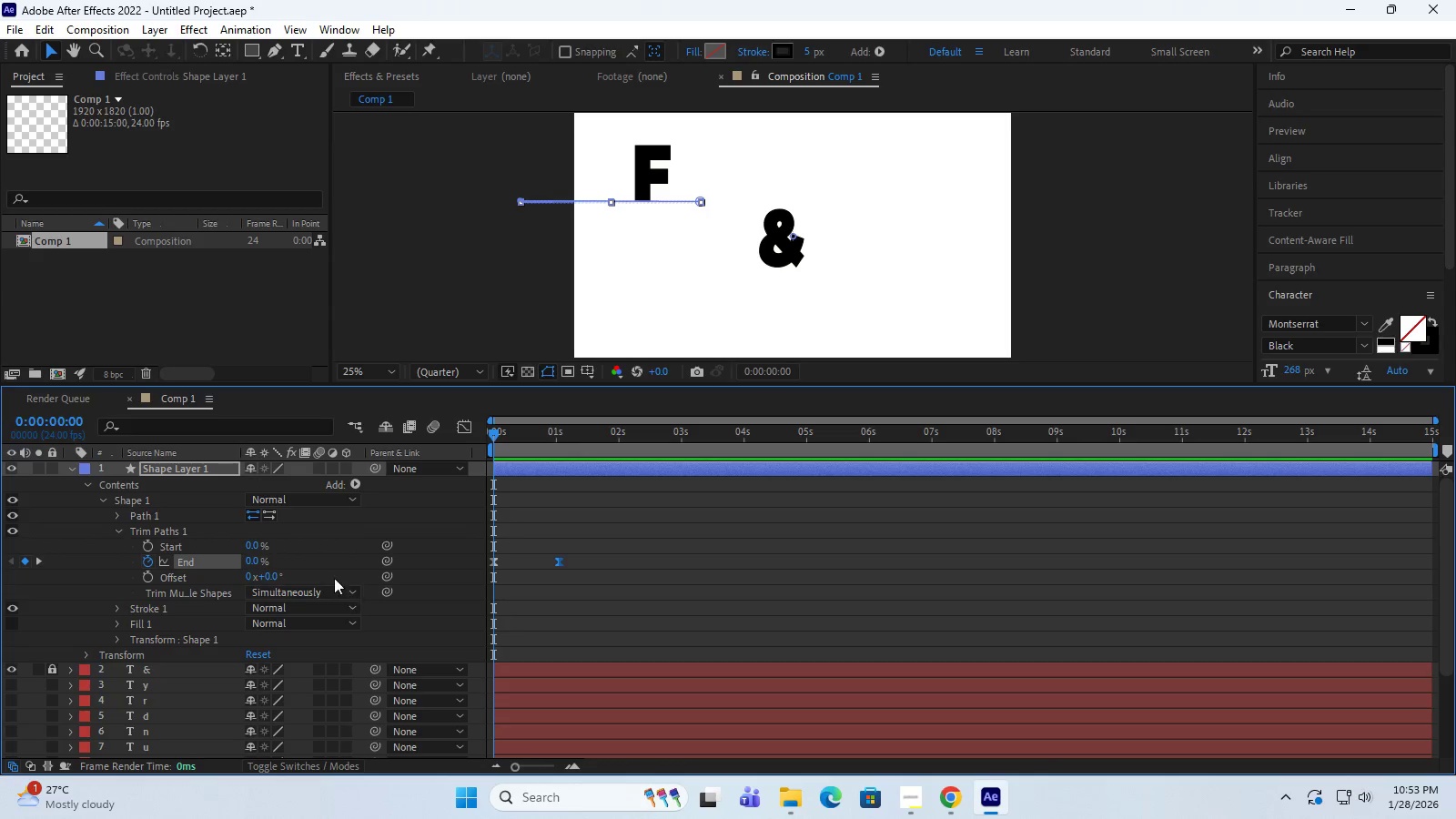 
left_click_drag(start_coordinate=[249, 563], to_coordinate=[393, 561])
 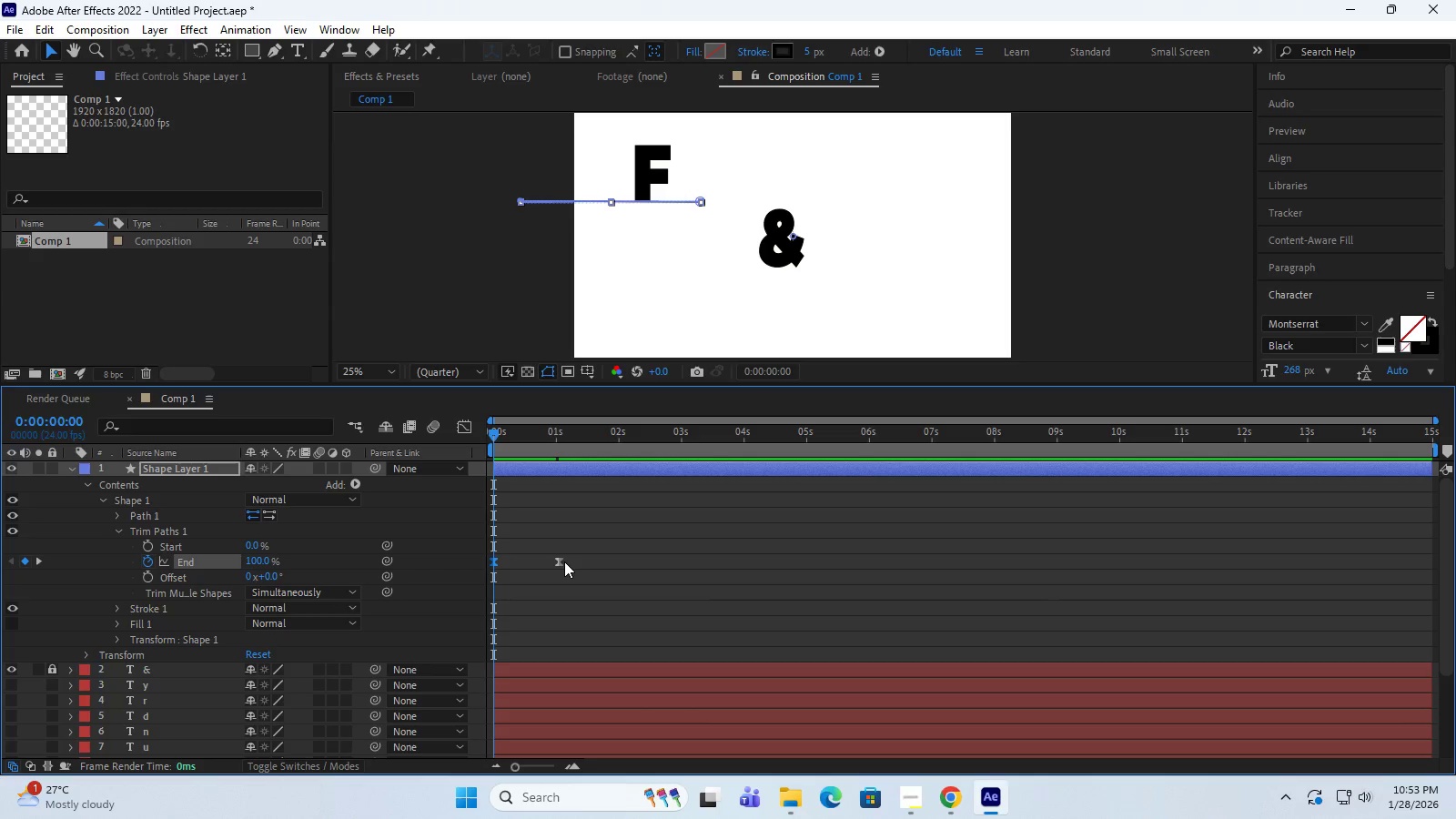 
left_click([561, 561])
 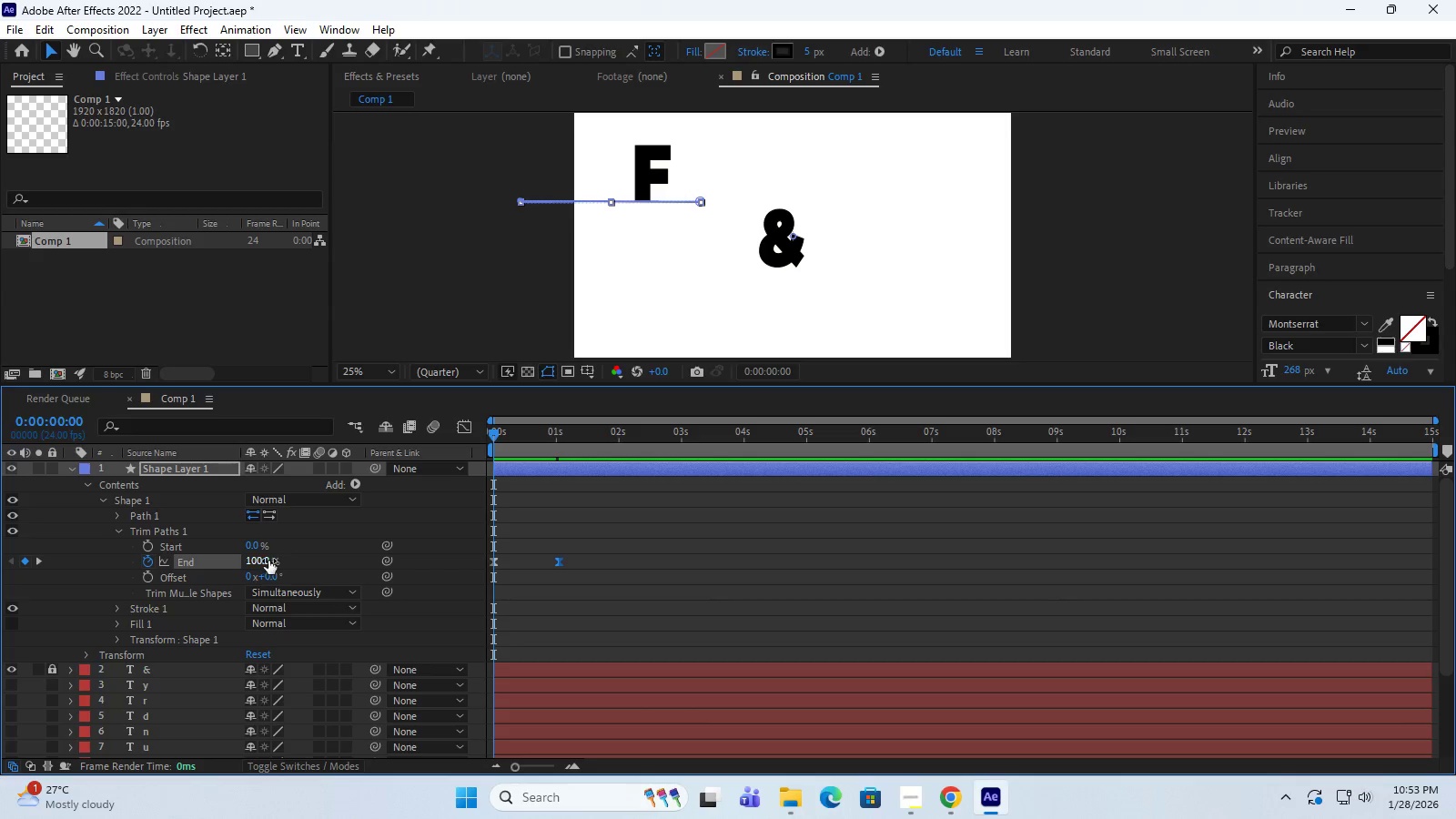 
left_click_drag(start_coordinate=[265, 561], to_coordinate=[55, 582])
 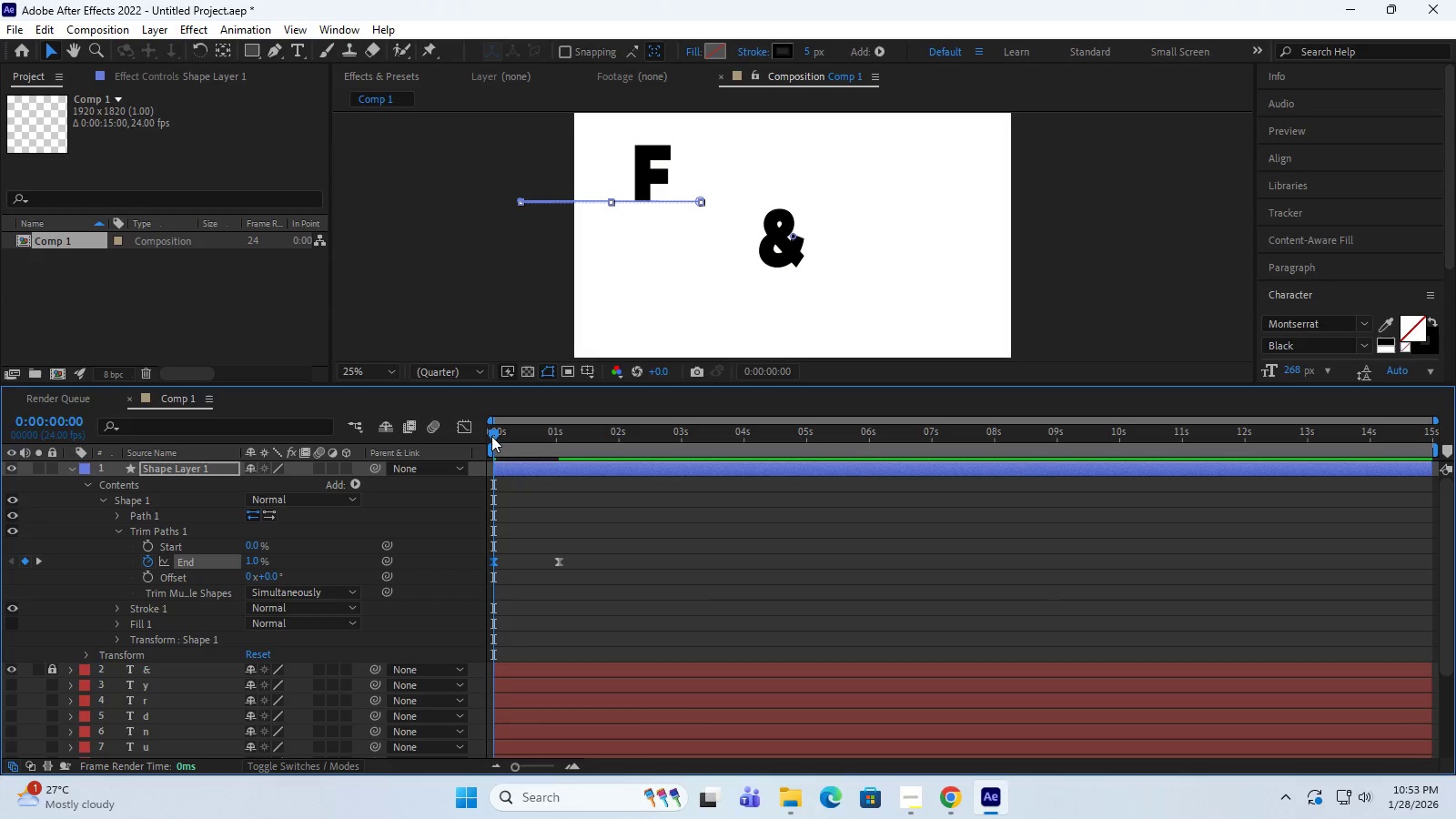 
left_click_drag(start_coordinate=[492, 435], to_coordinate=[369, 466])
 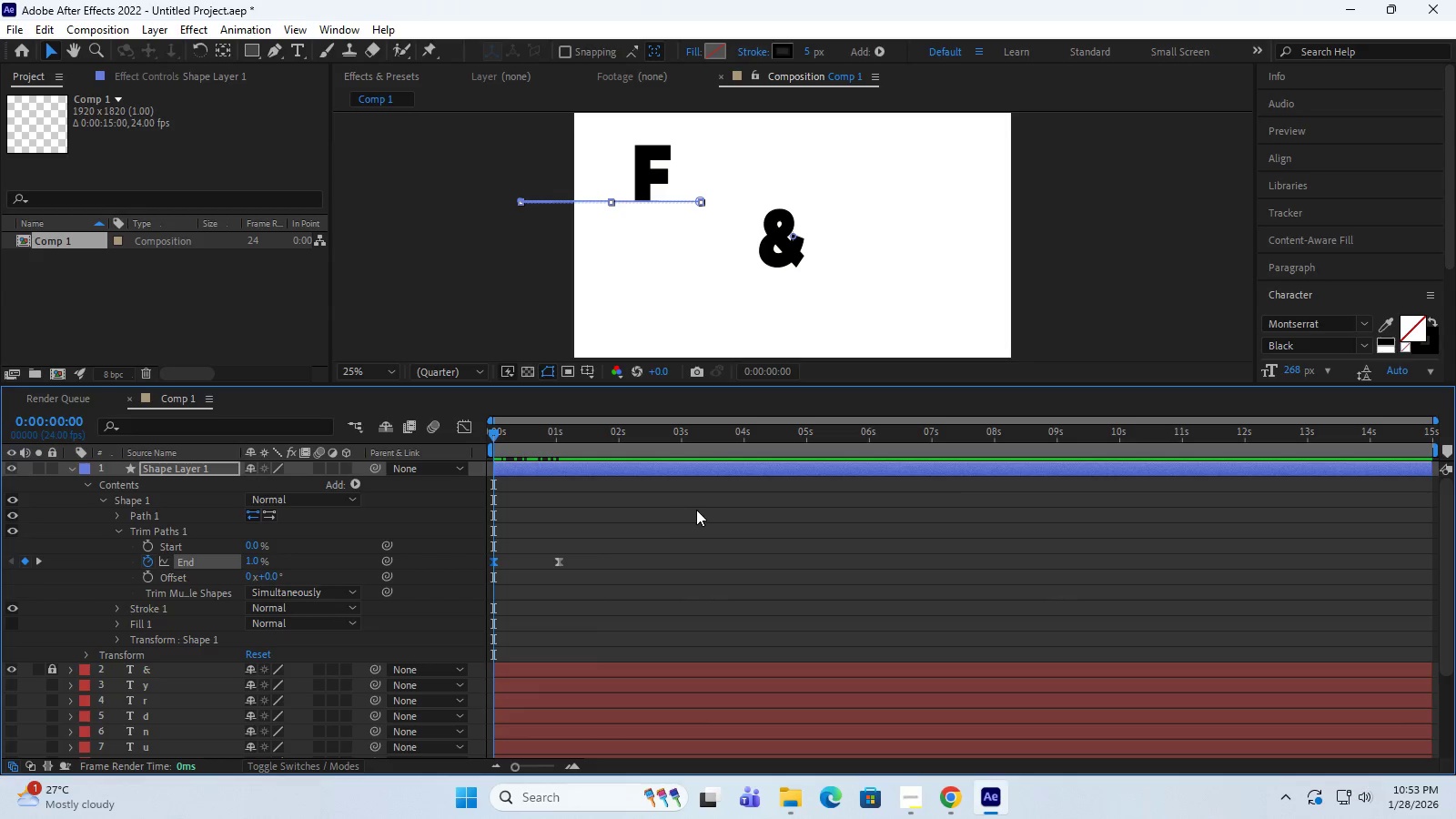 
scroll: coordinate [700, 510], scroll_direction: down, amount: 11.0
 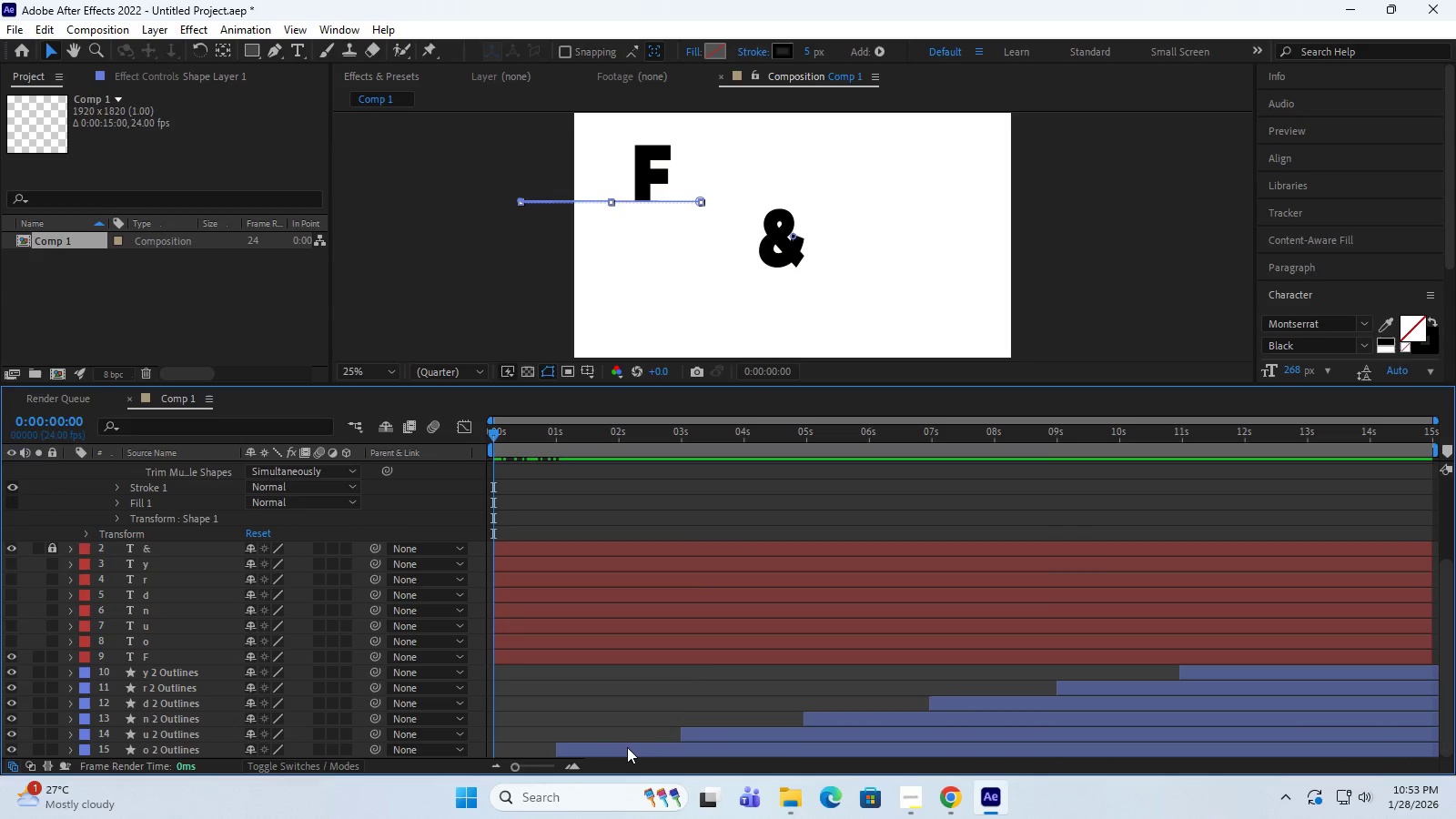 
left_click([627, 750])
 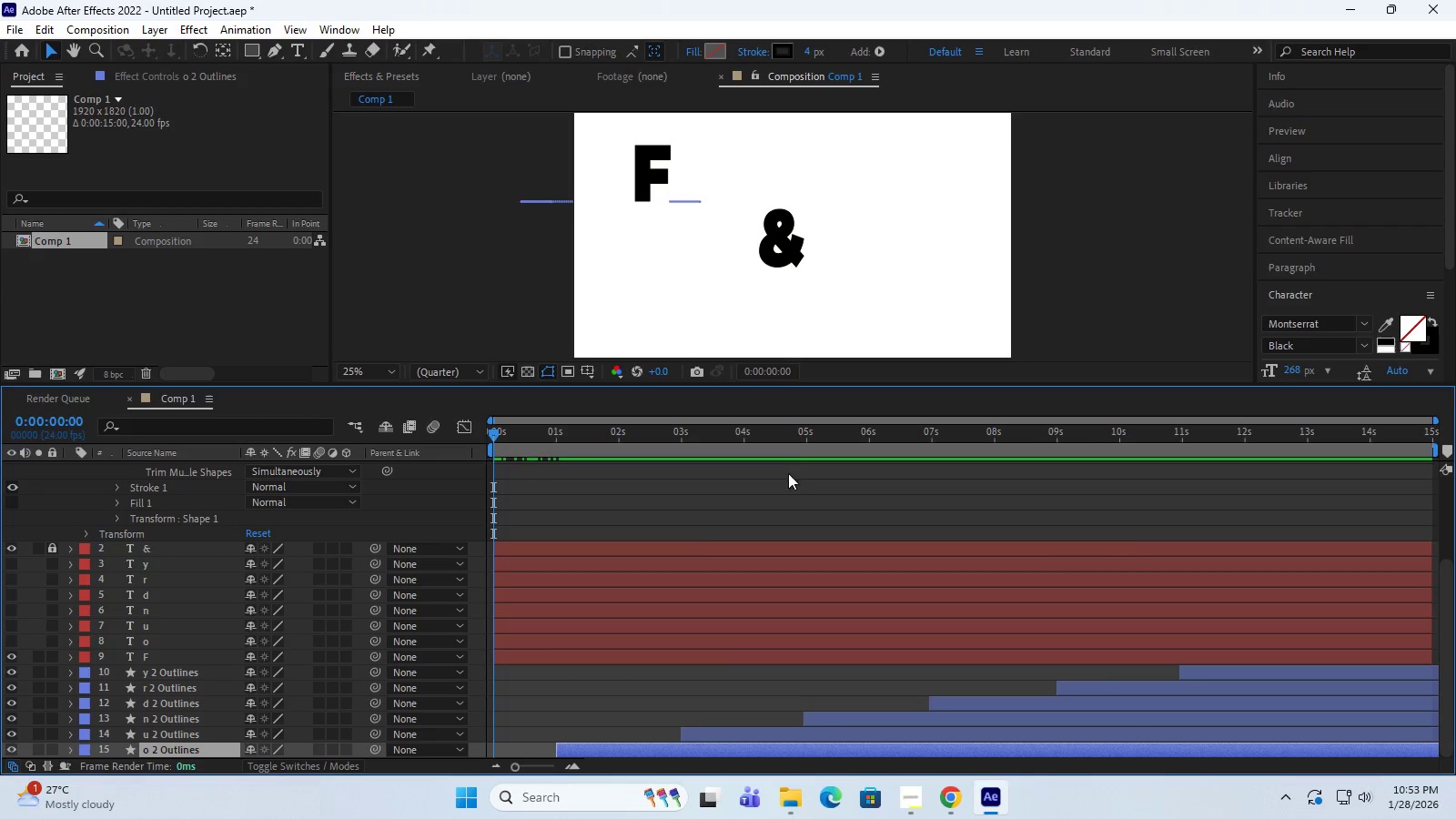 
wait(6.31)
 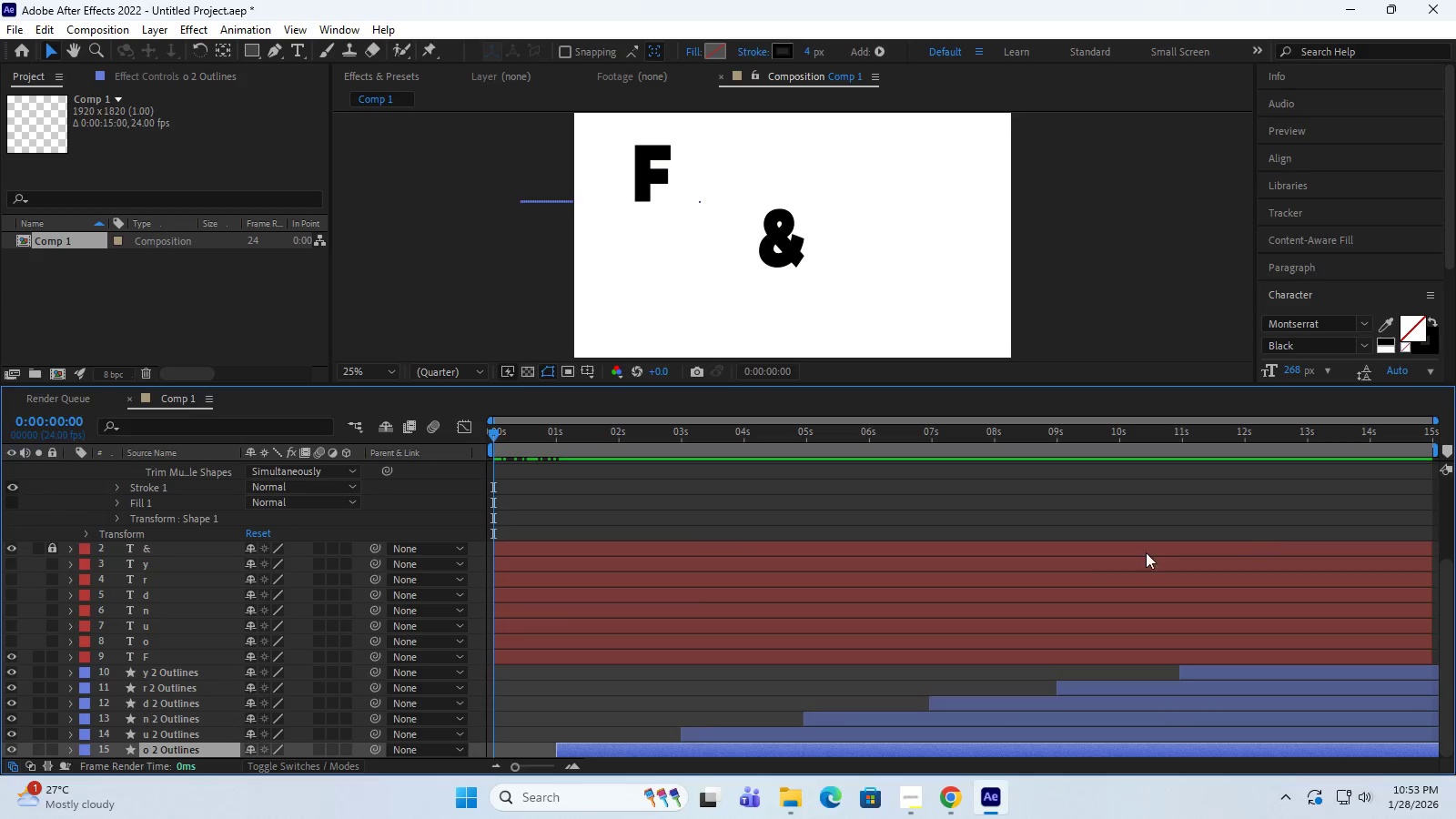 
left_click_drag(start_coordinate=[823, 385], to_coordinate=[872, 199])
 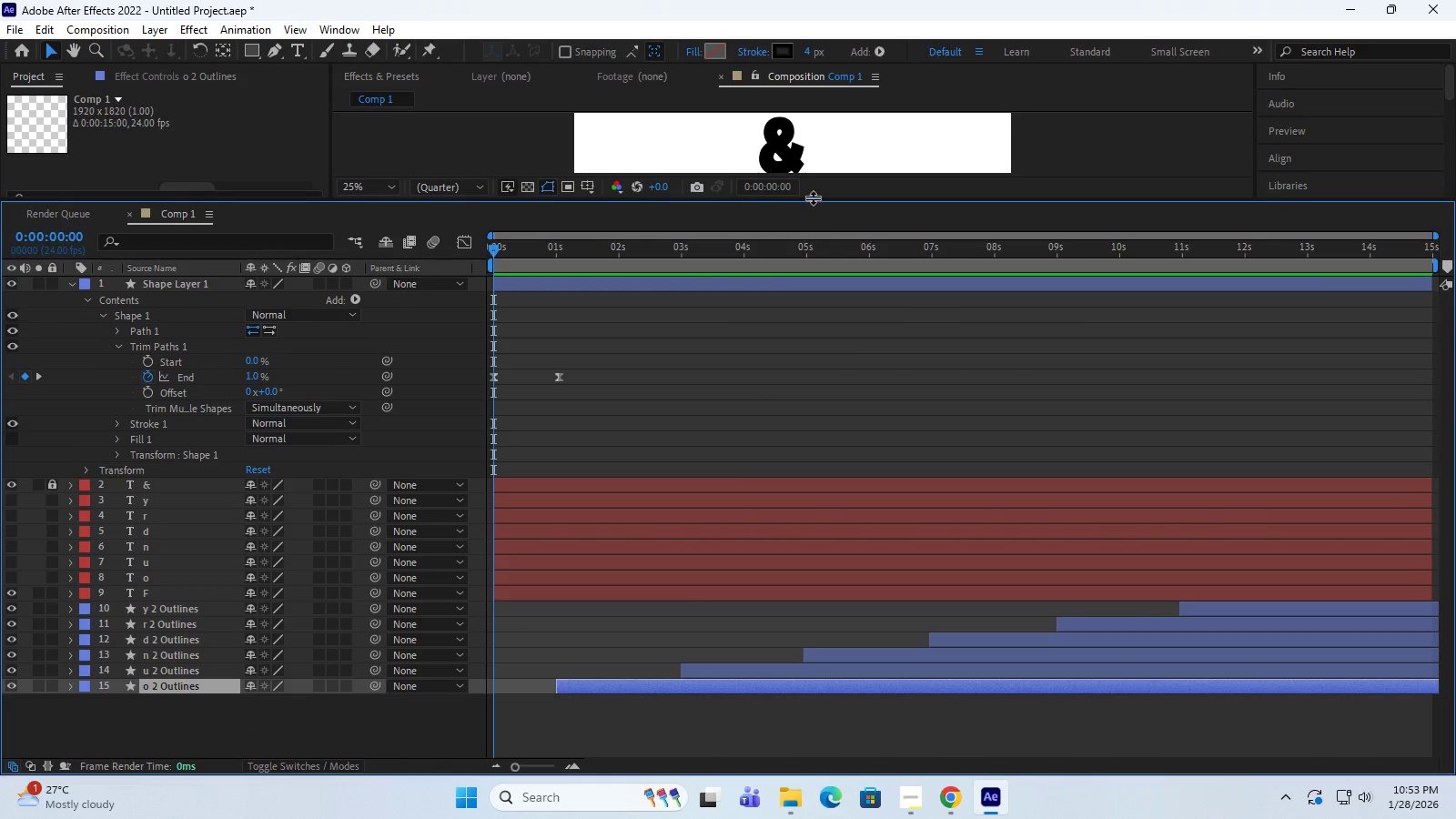 
left_click([814, 201])
 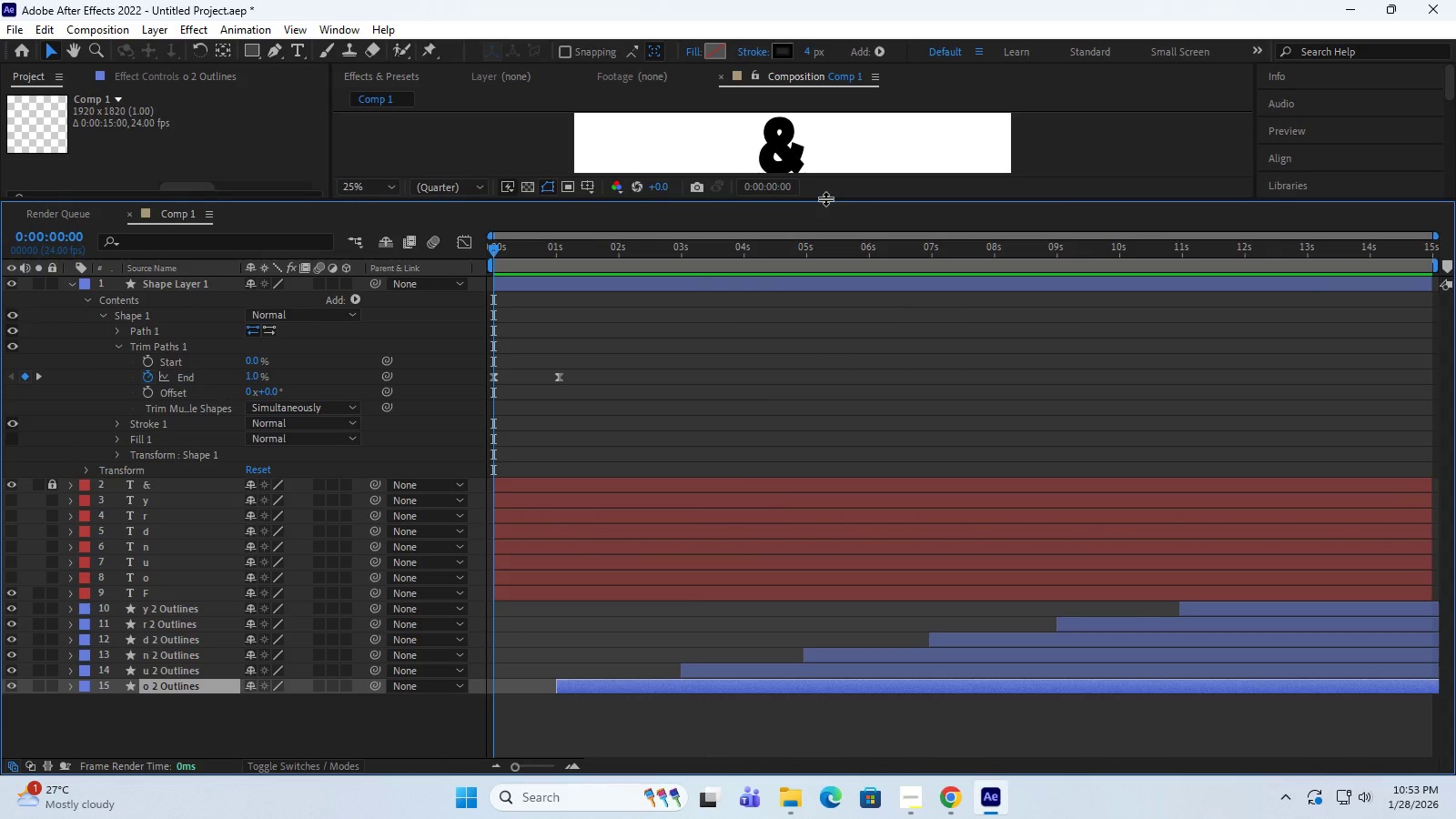 
left_click_drag(start_coordinate=[825, 198], to_coordinate=[830, 221])
 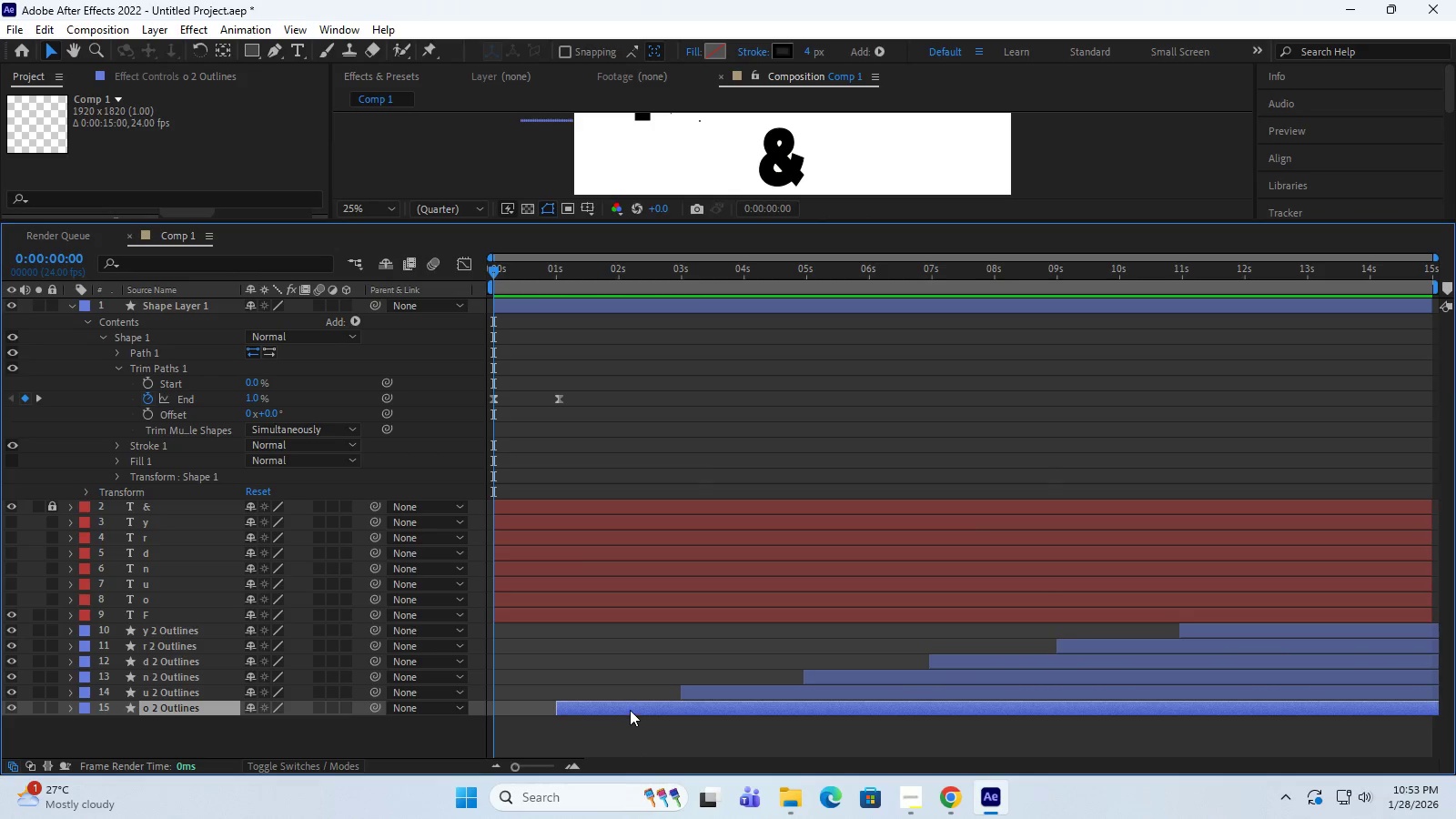 
left_click([630, 708])
 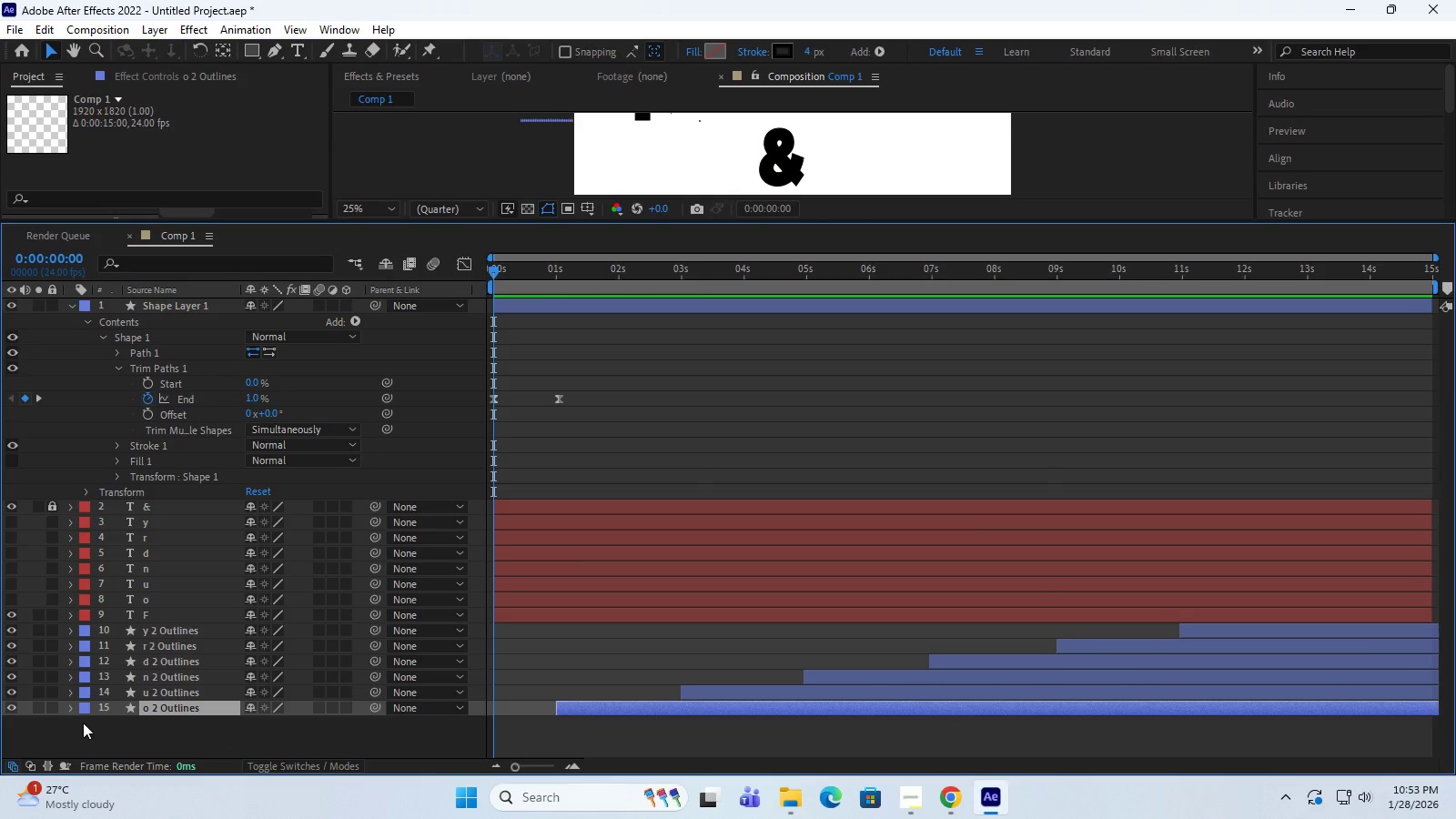 
left_click([66, 709])
 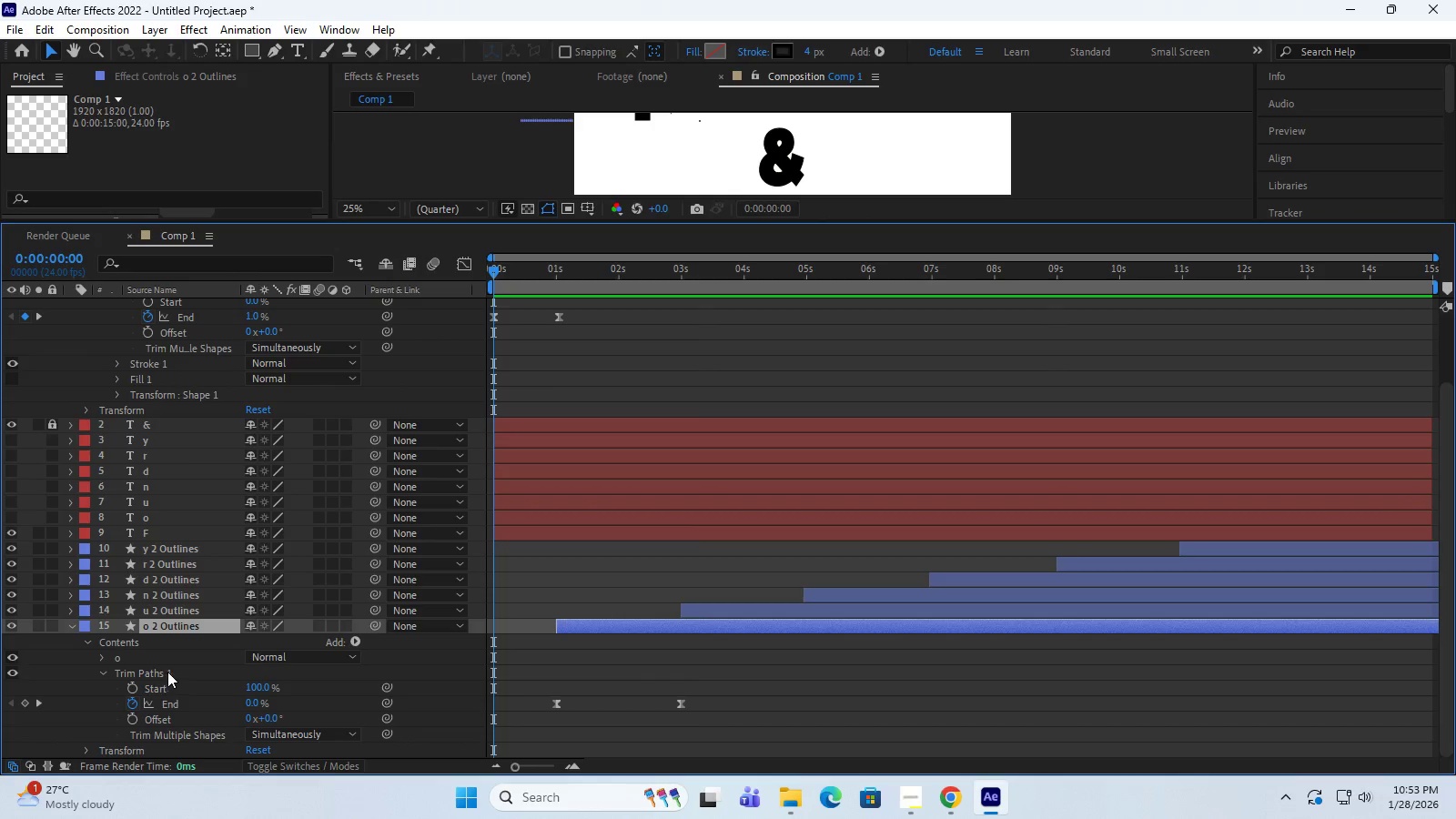 
scroll: coordinate [168, 671], scroll_direction: down, amount: 2.0
 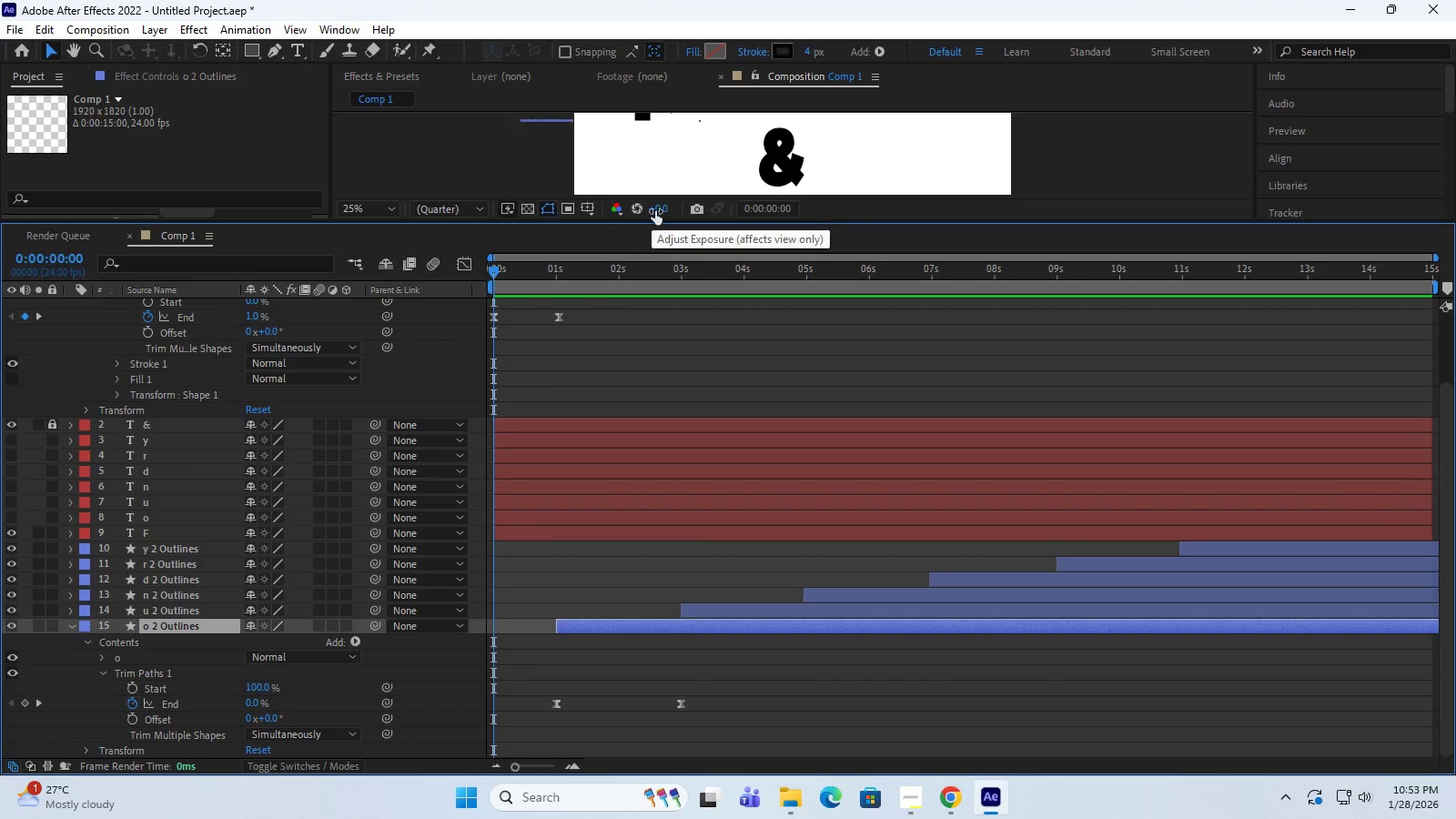 
left_click_drag(start_coordinate=[658, 221], to_coordinate=[695, 258])
 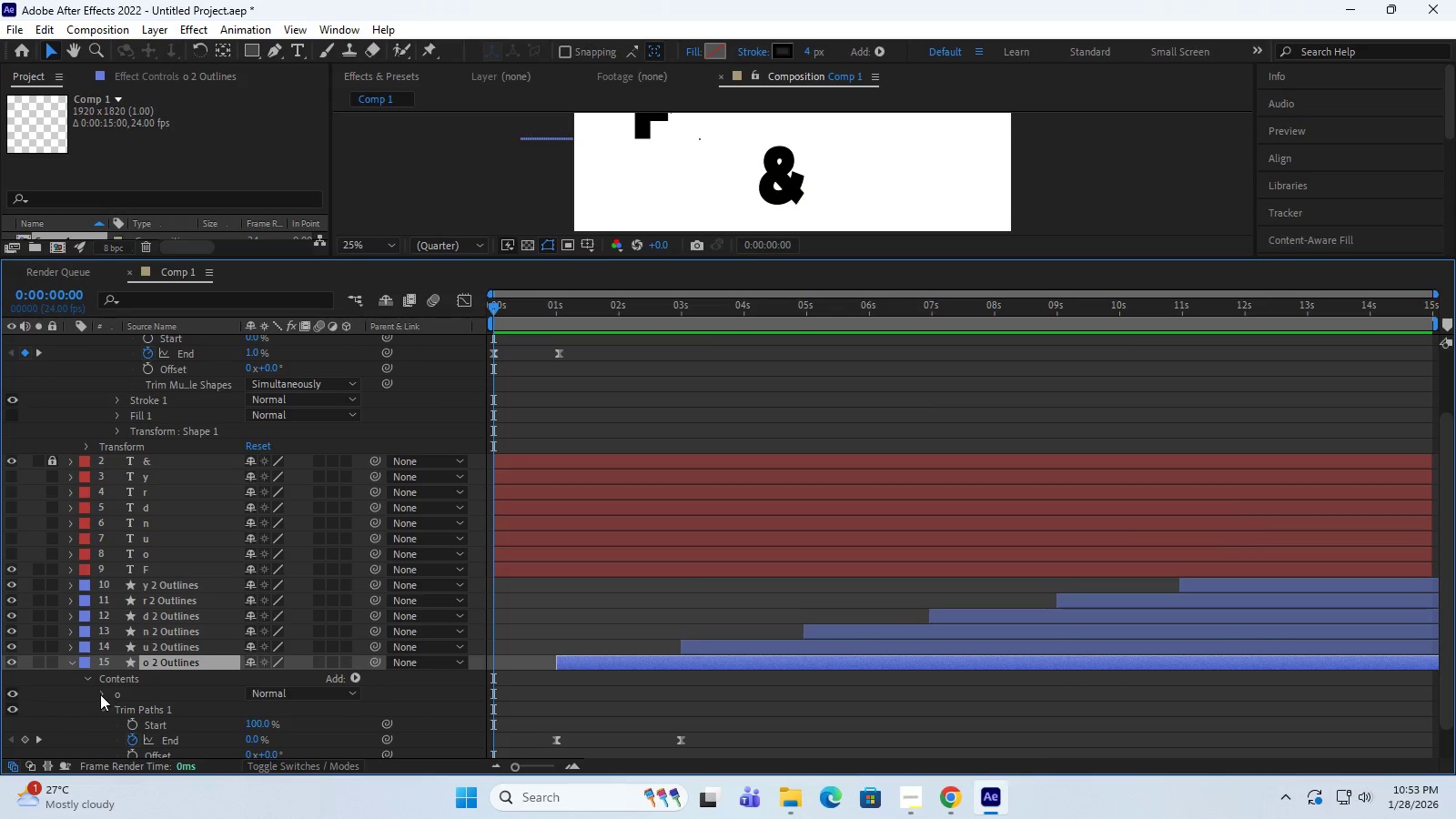 
left_click([100, 693])
 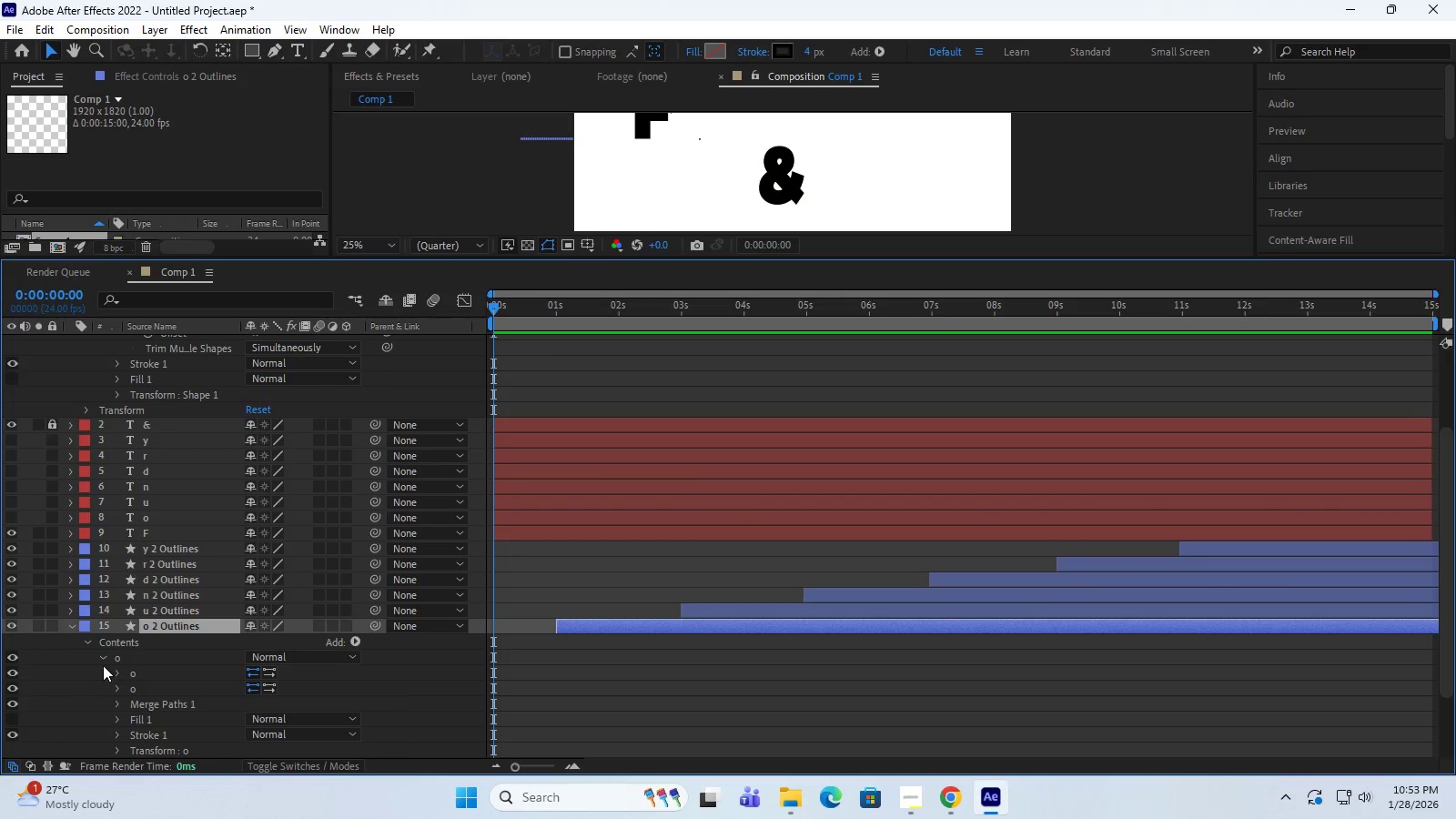 
left_click([103, 656])
 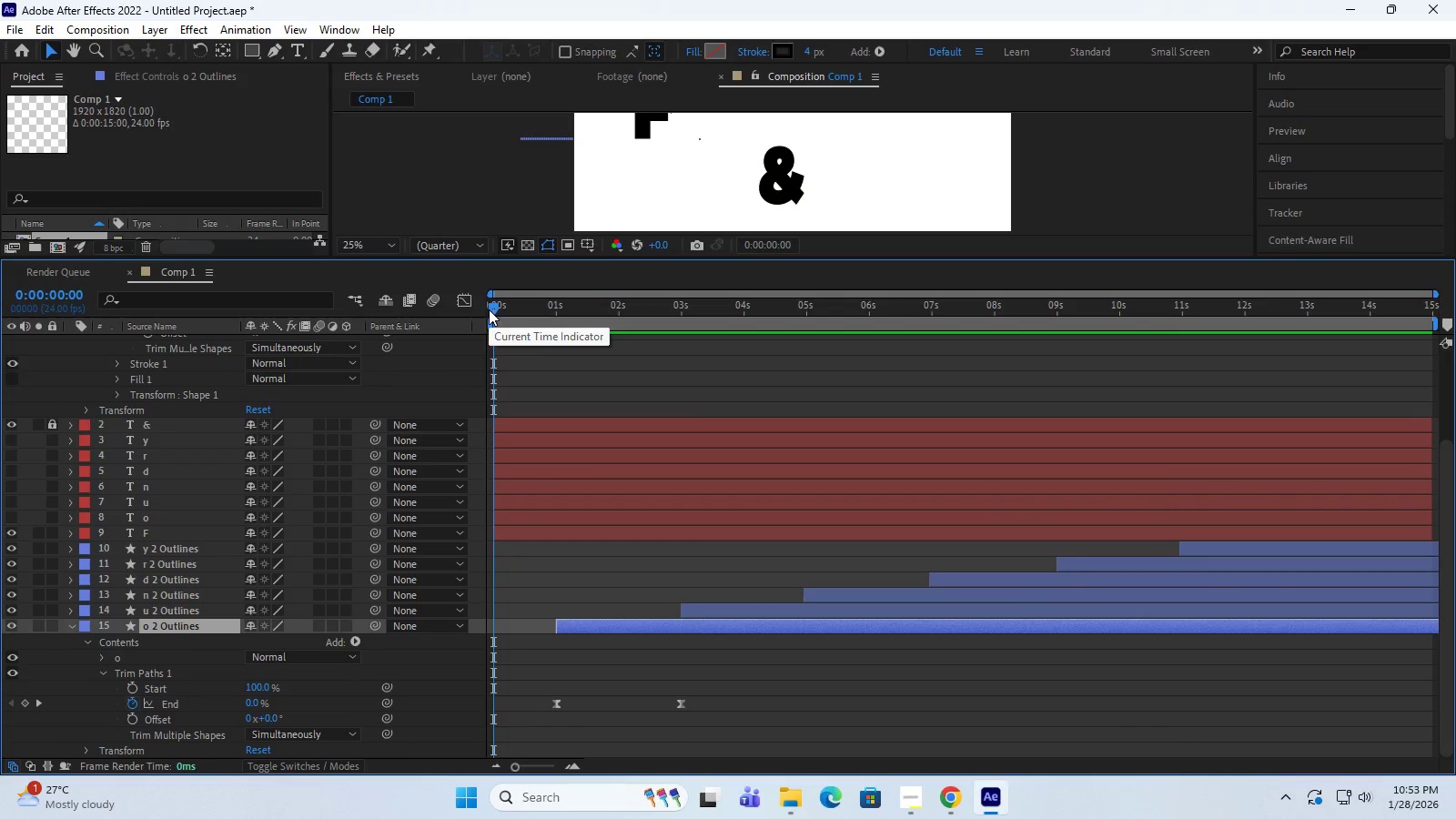 
left_click_drag(start_coordinate=[492, 309], to_coordinate=[582, 358])
 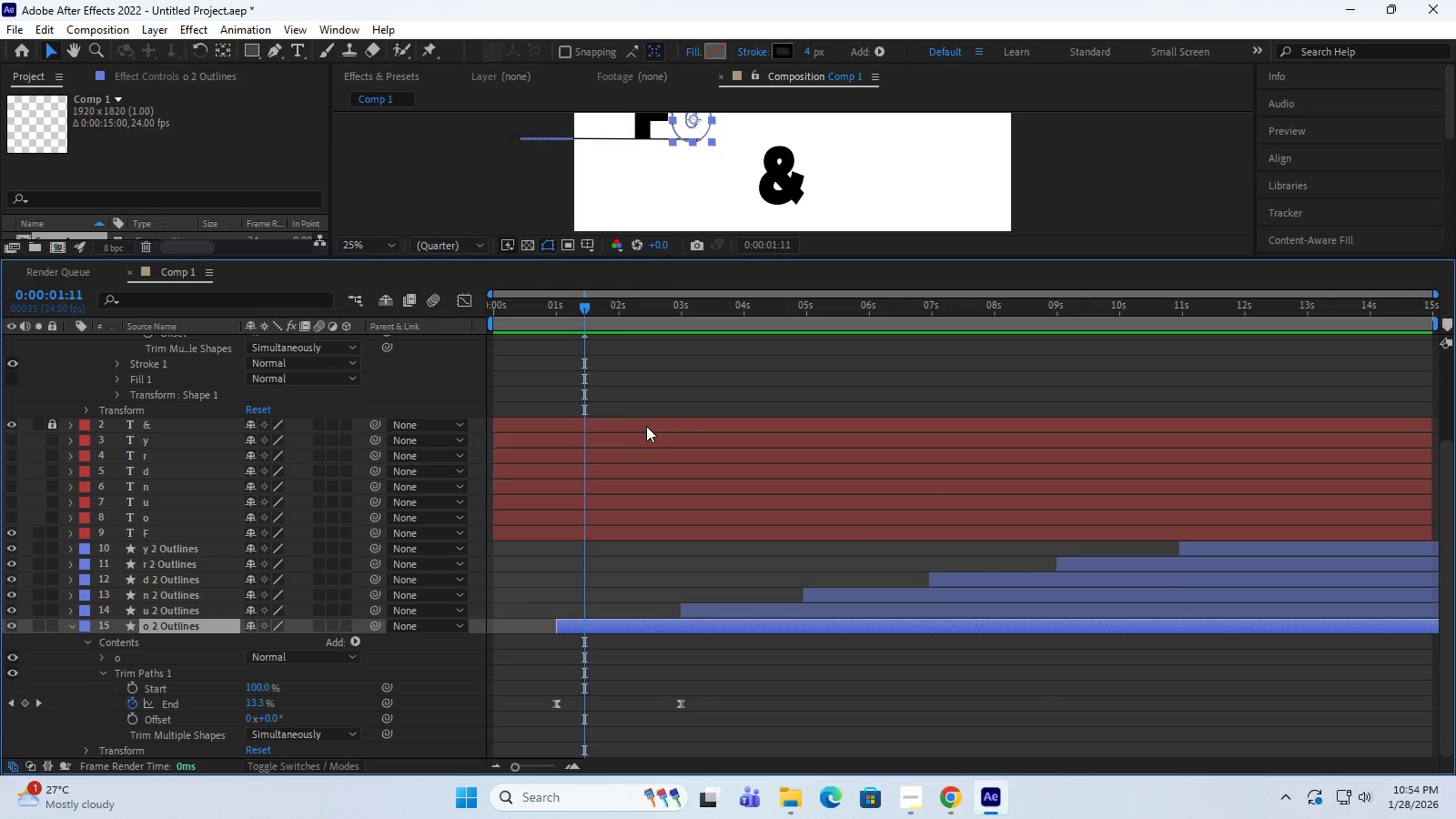 
scroll: coordinate [646, 426], scroll_direction: up, amount: 3.0
 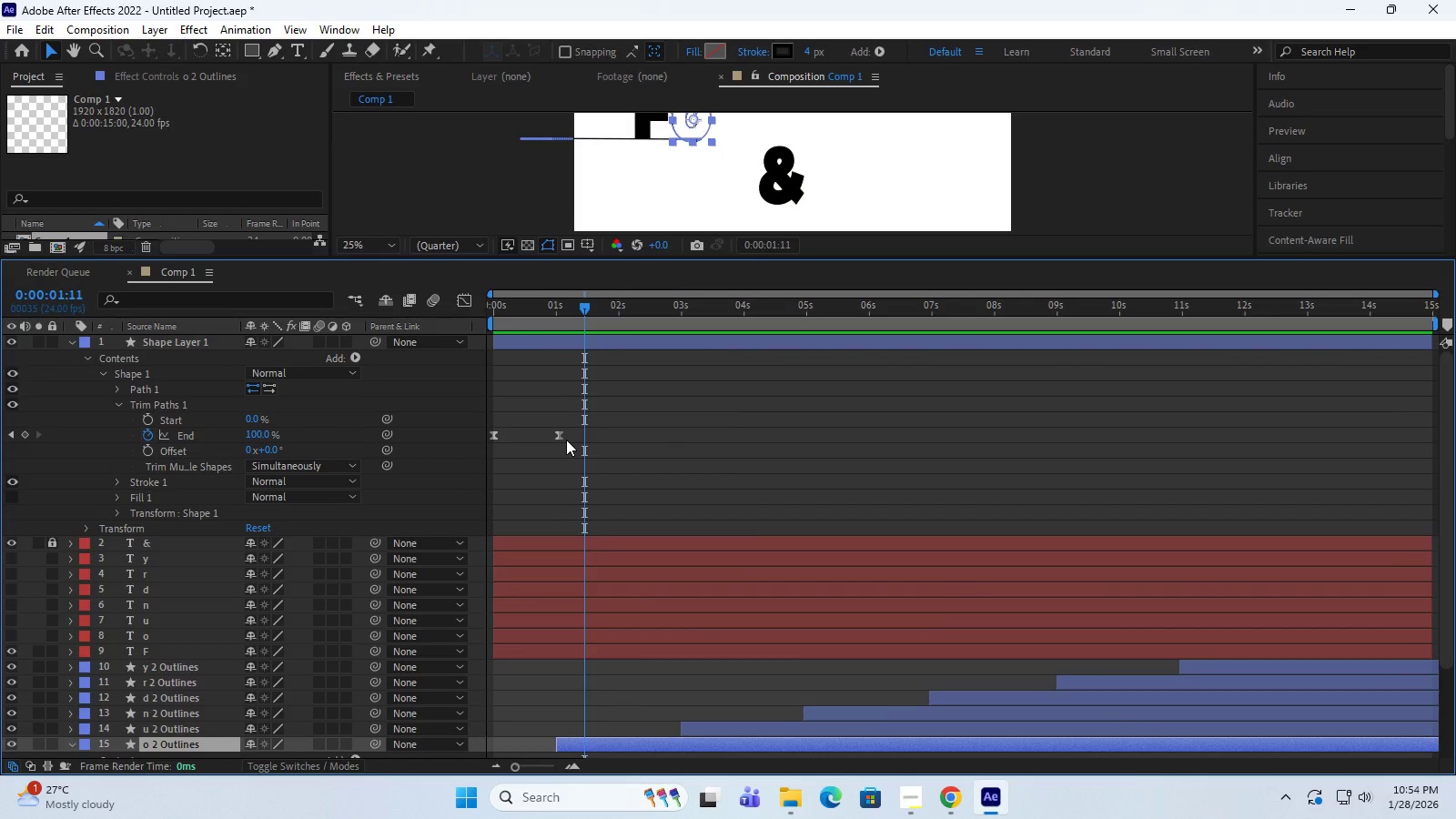 
scroll: coordinate [566, 440], scroll_direction: down, amount: 3.0
 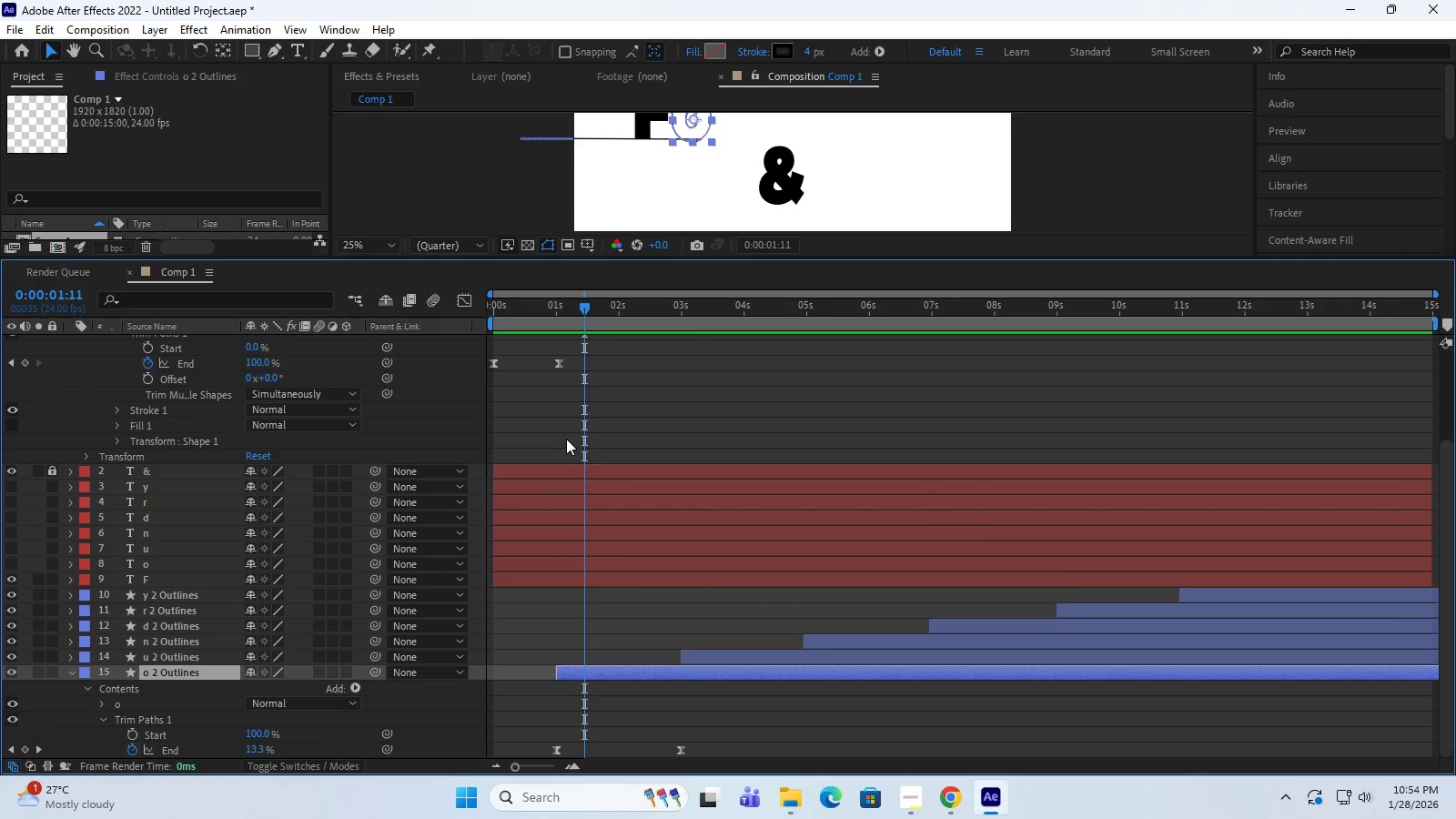 
scroll: coordinate [566, 439], scroll_direction: none, amount: 0.0
 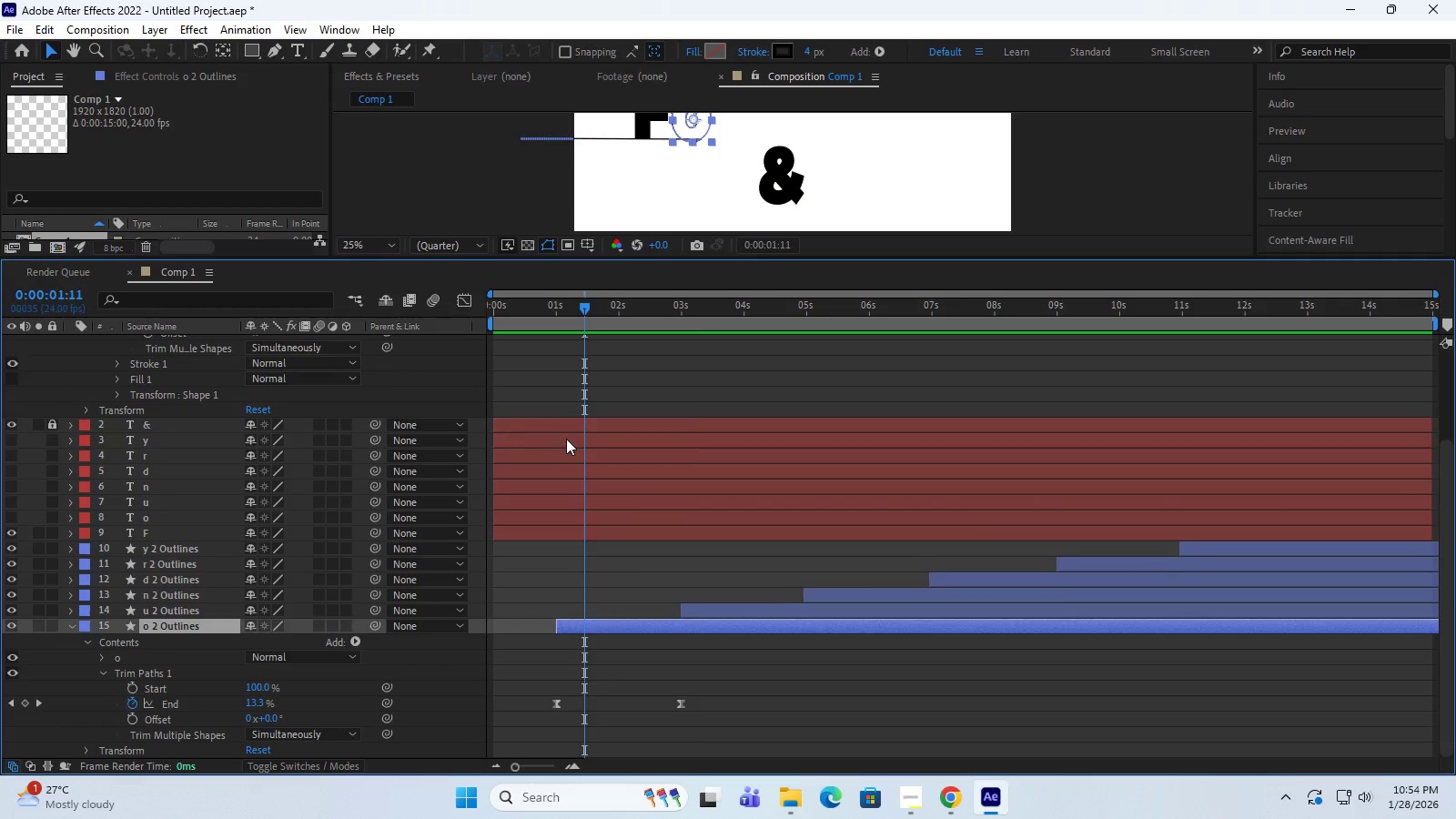 
scroll: coordinate [566, 439], scroll_direction: up, amount: 1.0
 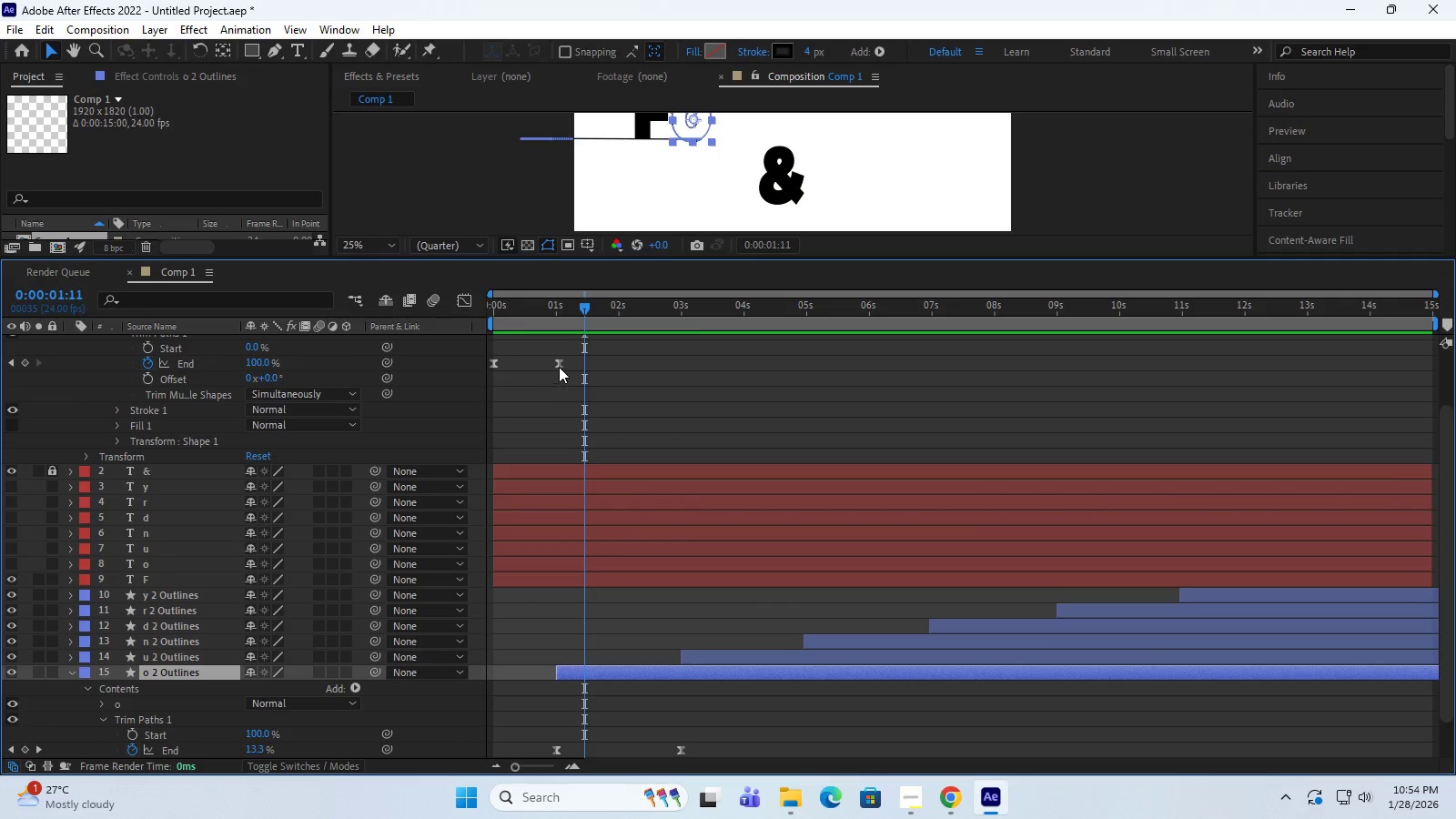 
left_click_drag(start_coordinate=[559, 364], to_coordinate=[618, 365])
 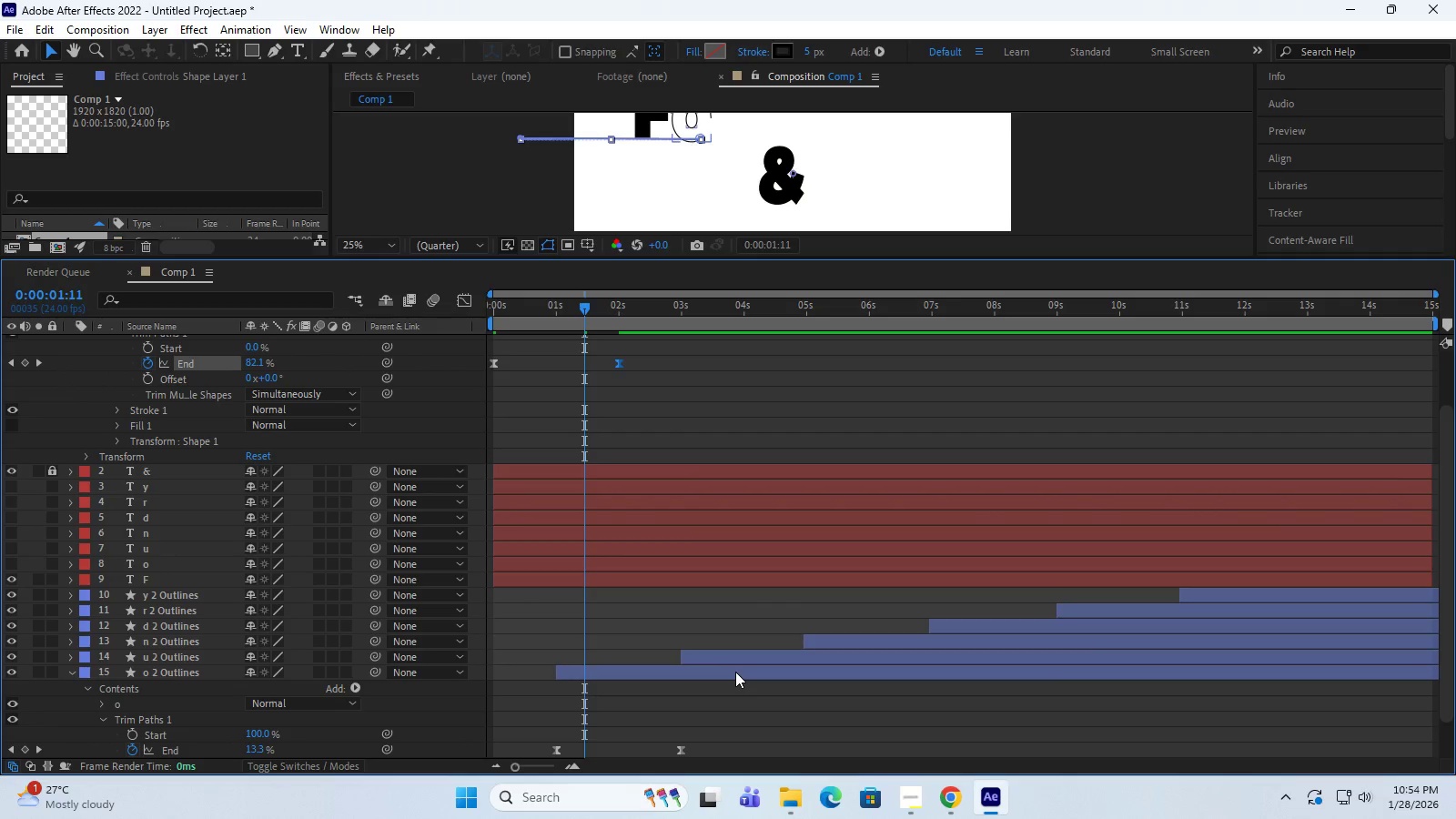 
left_click_drag(start_coordinate=[735, 672], to_coordinate=[799, 664])
 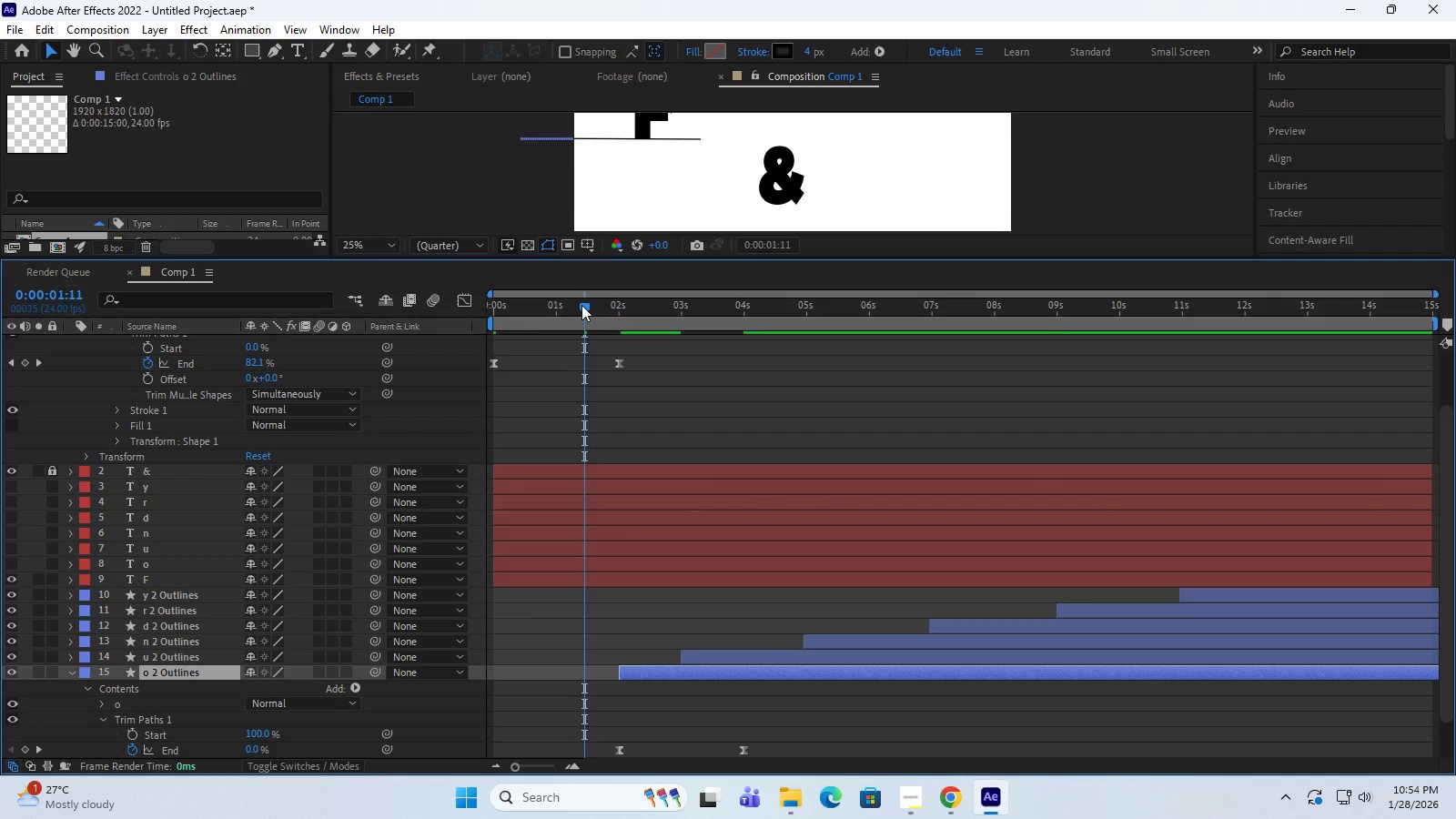 
left_click_drag(start_coordinate=[581, 305], to_coordinate=[615, 309])
 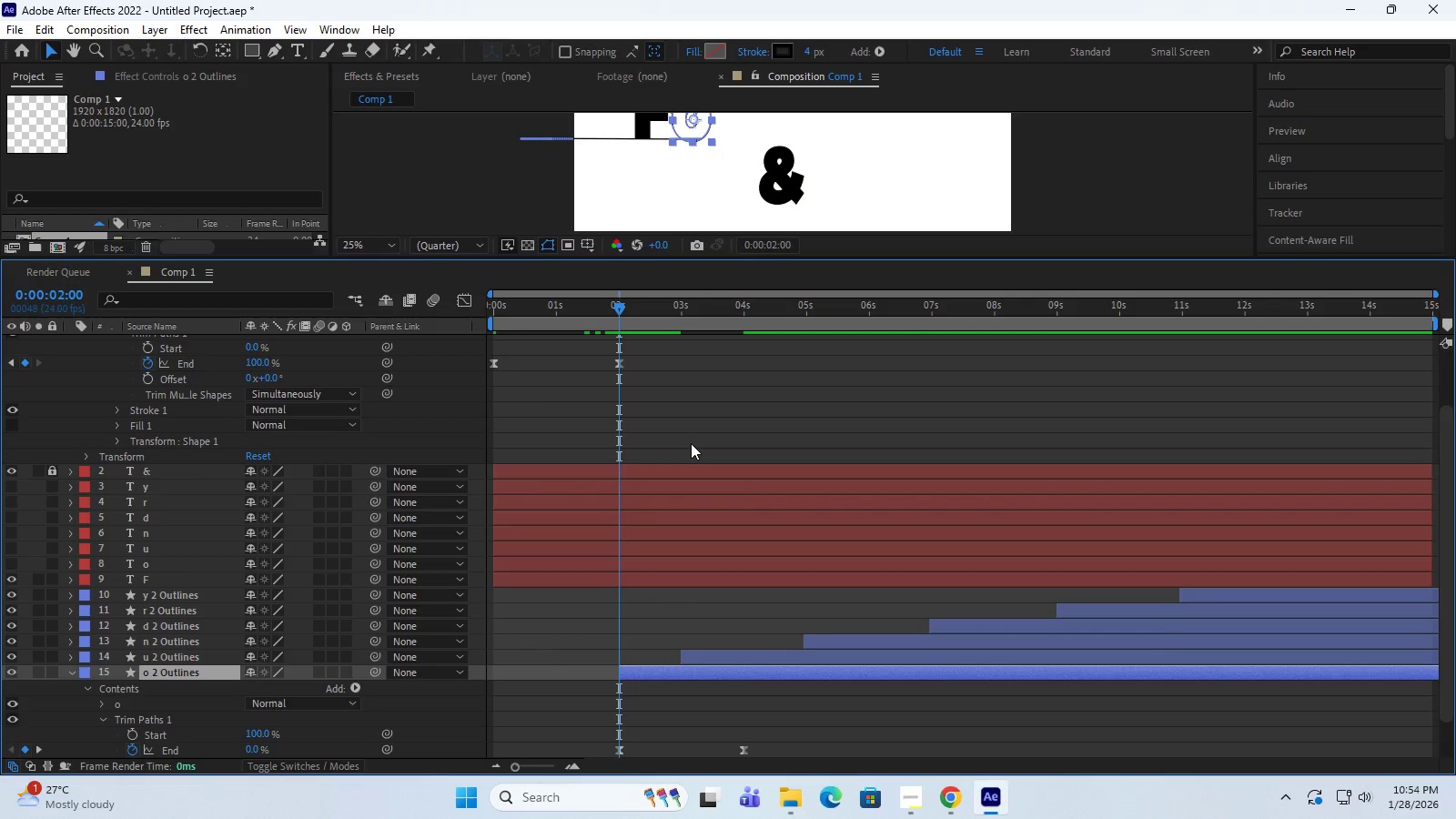 
scroll: coordinate [691, 443], scroll_direction: up, amount: 10.0
 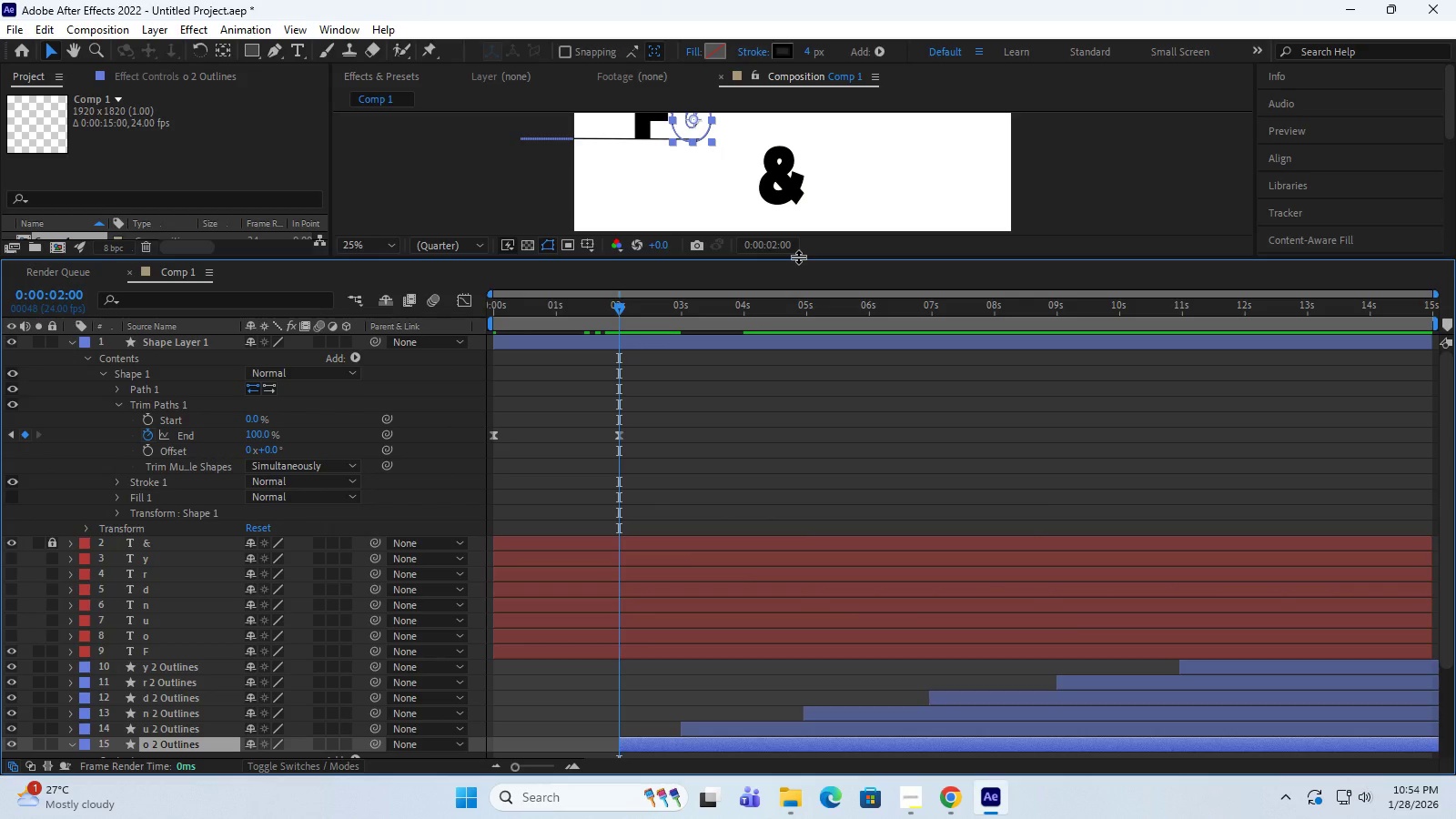 
left_click_drag(start_coordinate=[798, 258], to_coordinate=[804, 347])
 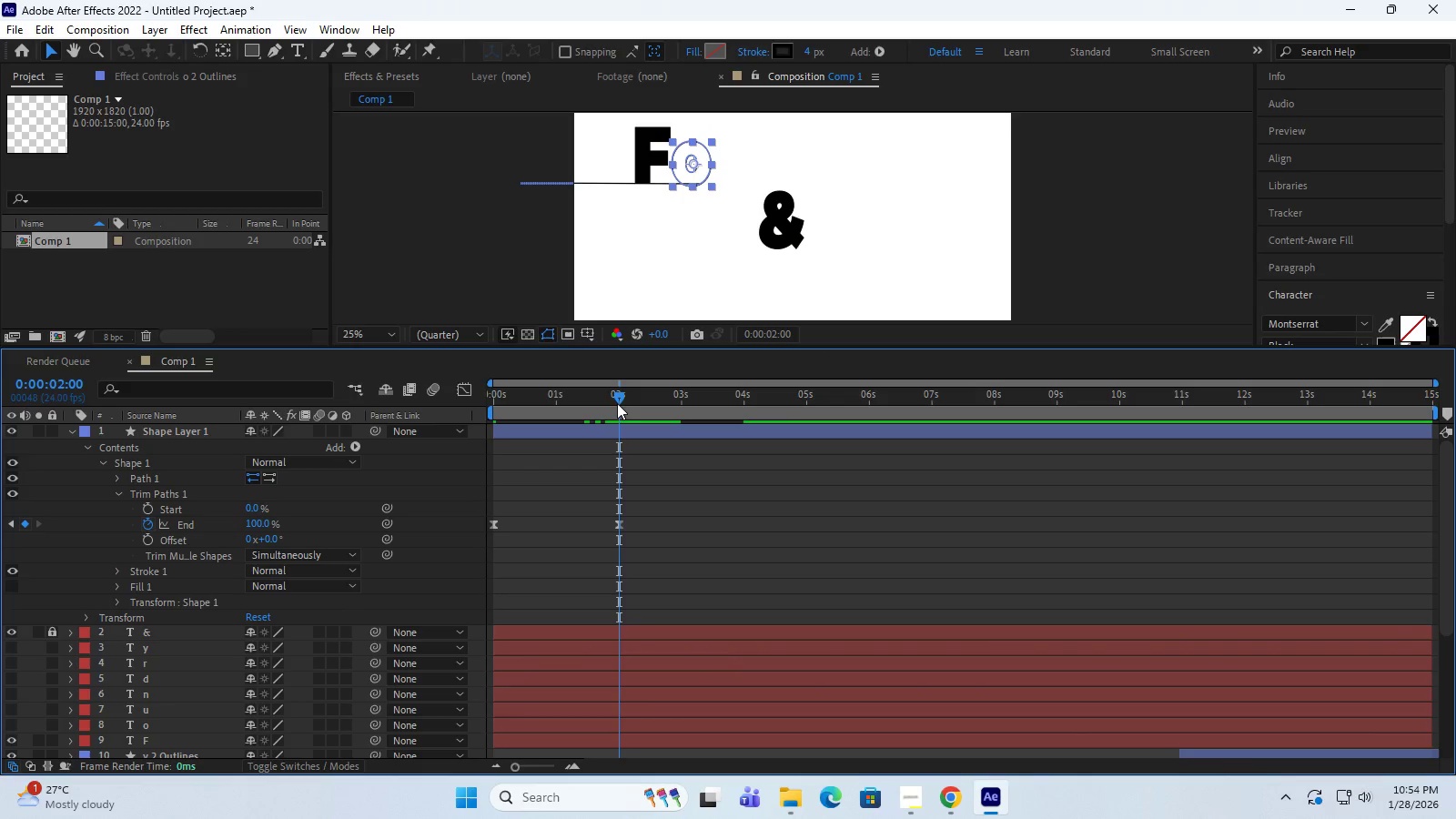 
left_click_drag(start_coordinate=[617, 400], to_coordinate=[429, 407])
 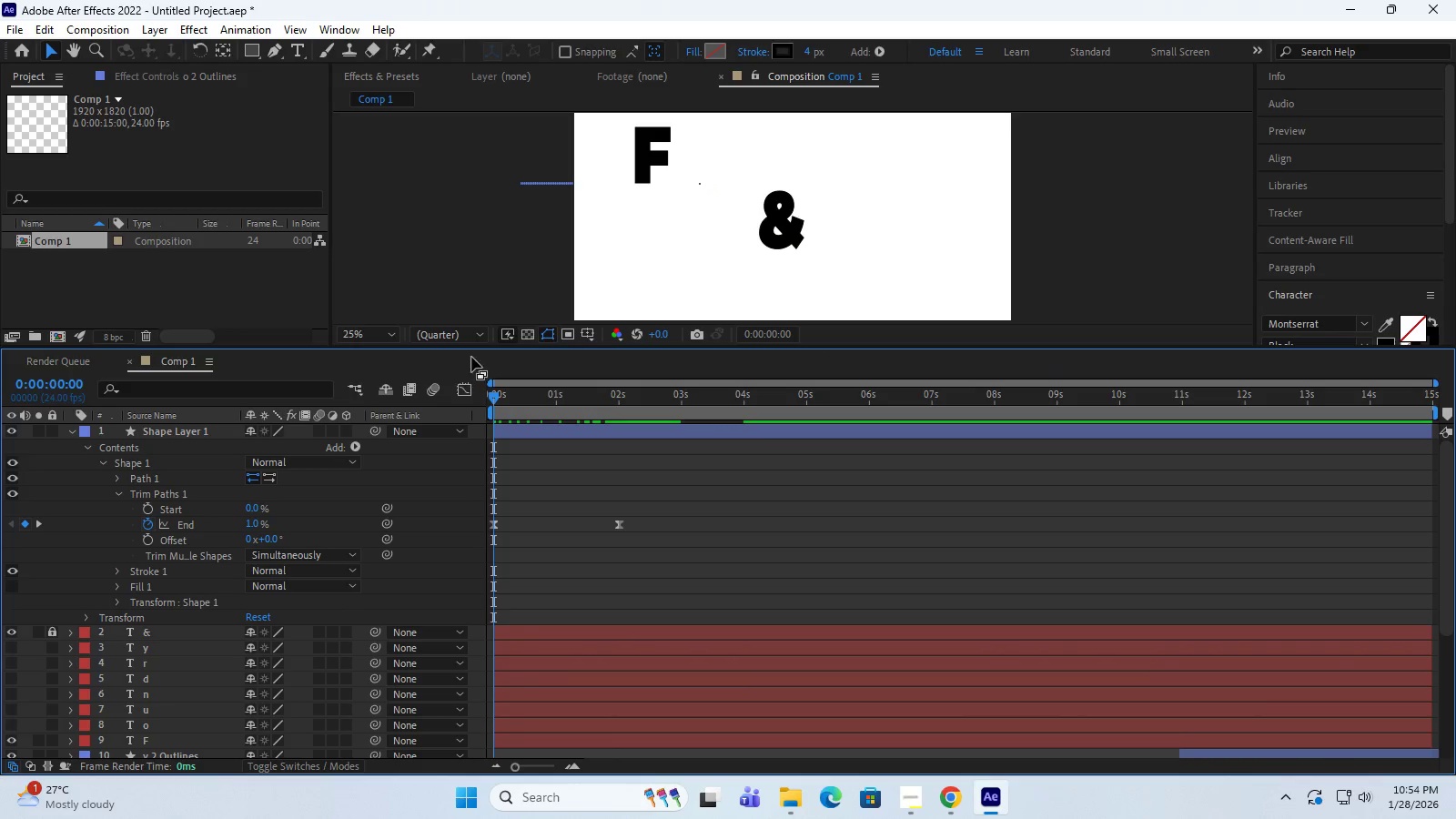 
key(Space)
 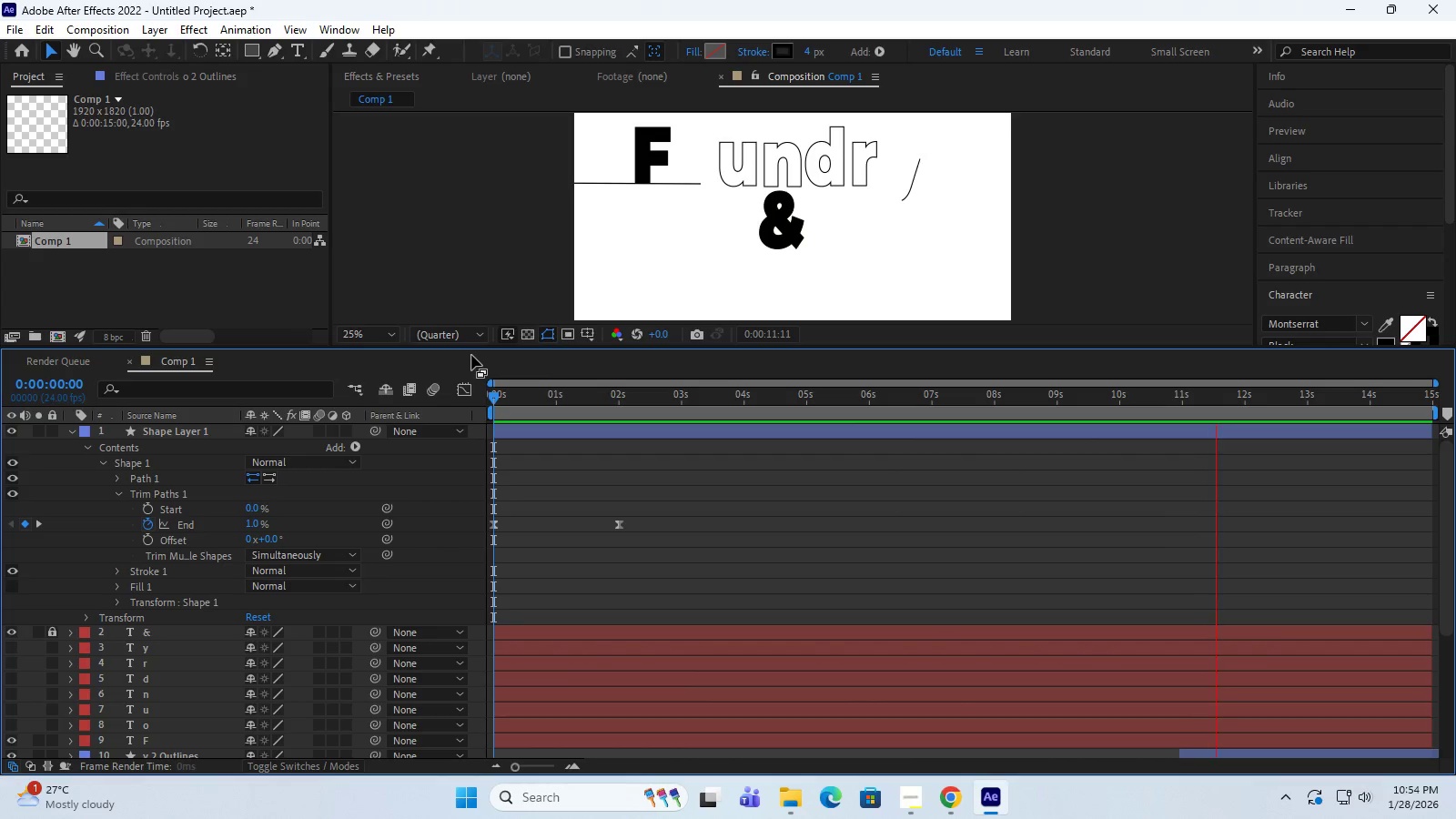 
wait(16.83)
 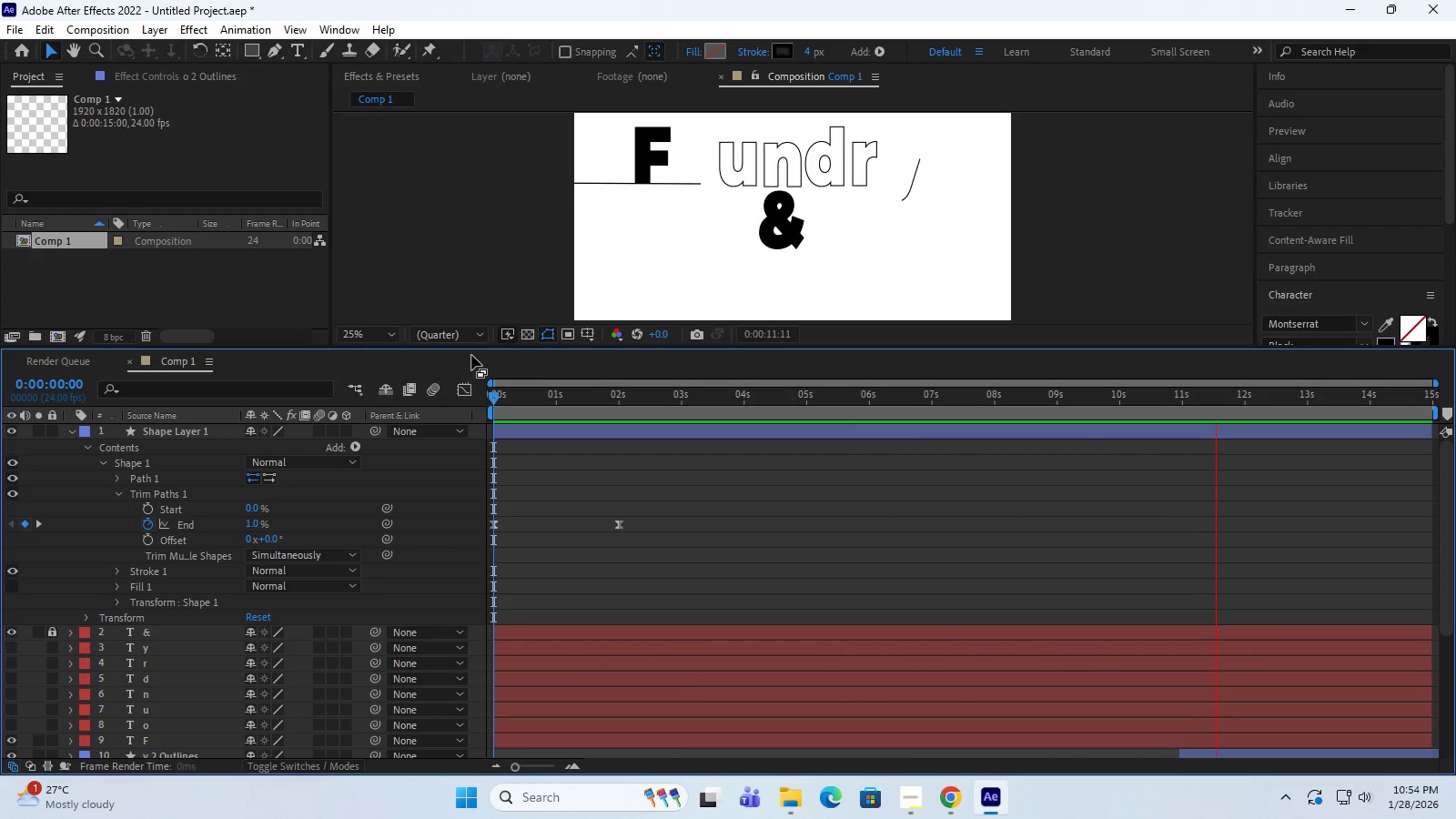 
key(Space)
 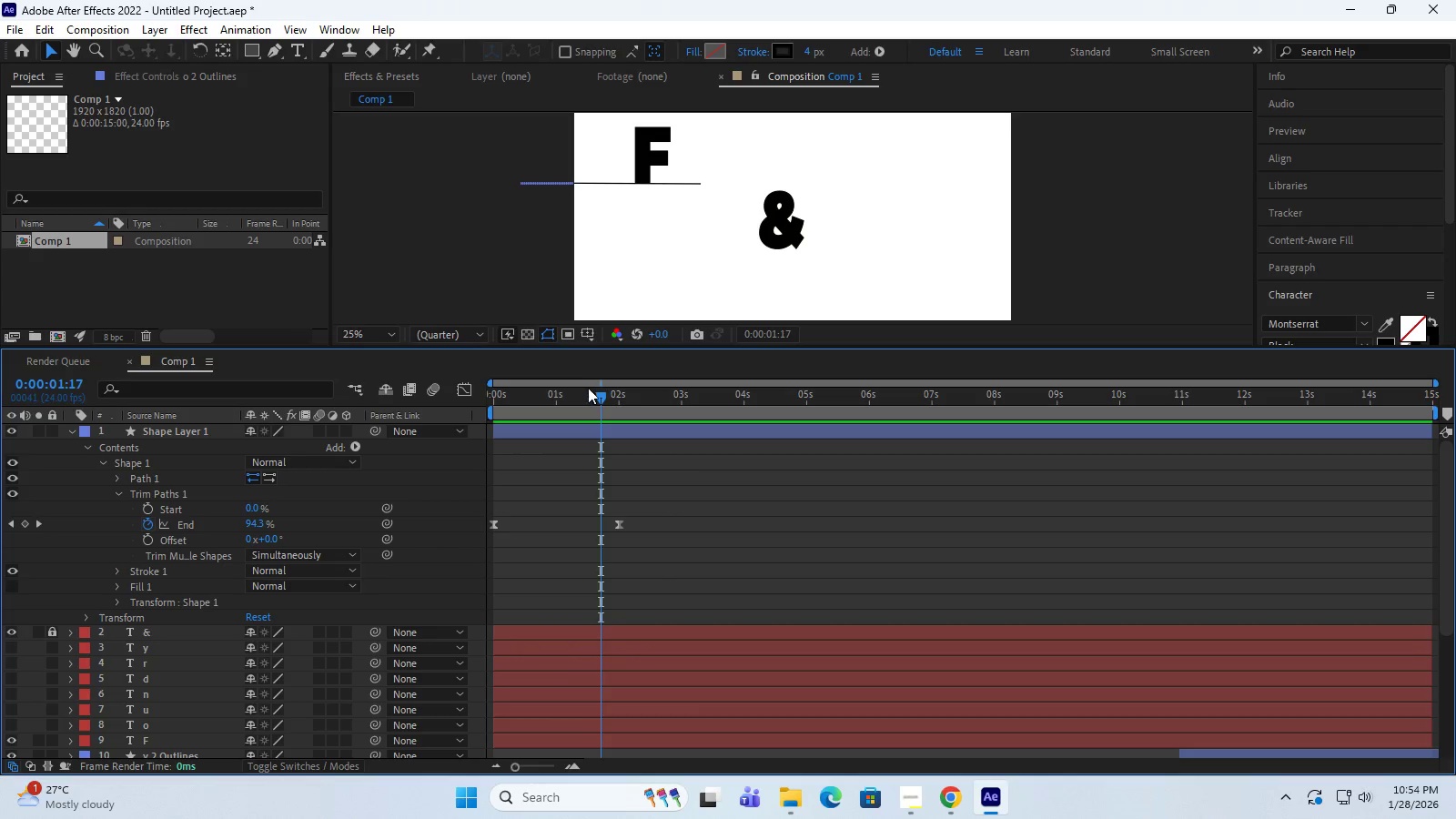 
left_click_drag(start_coordinate=[601, 396], to_coordinate=[438, 419])
 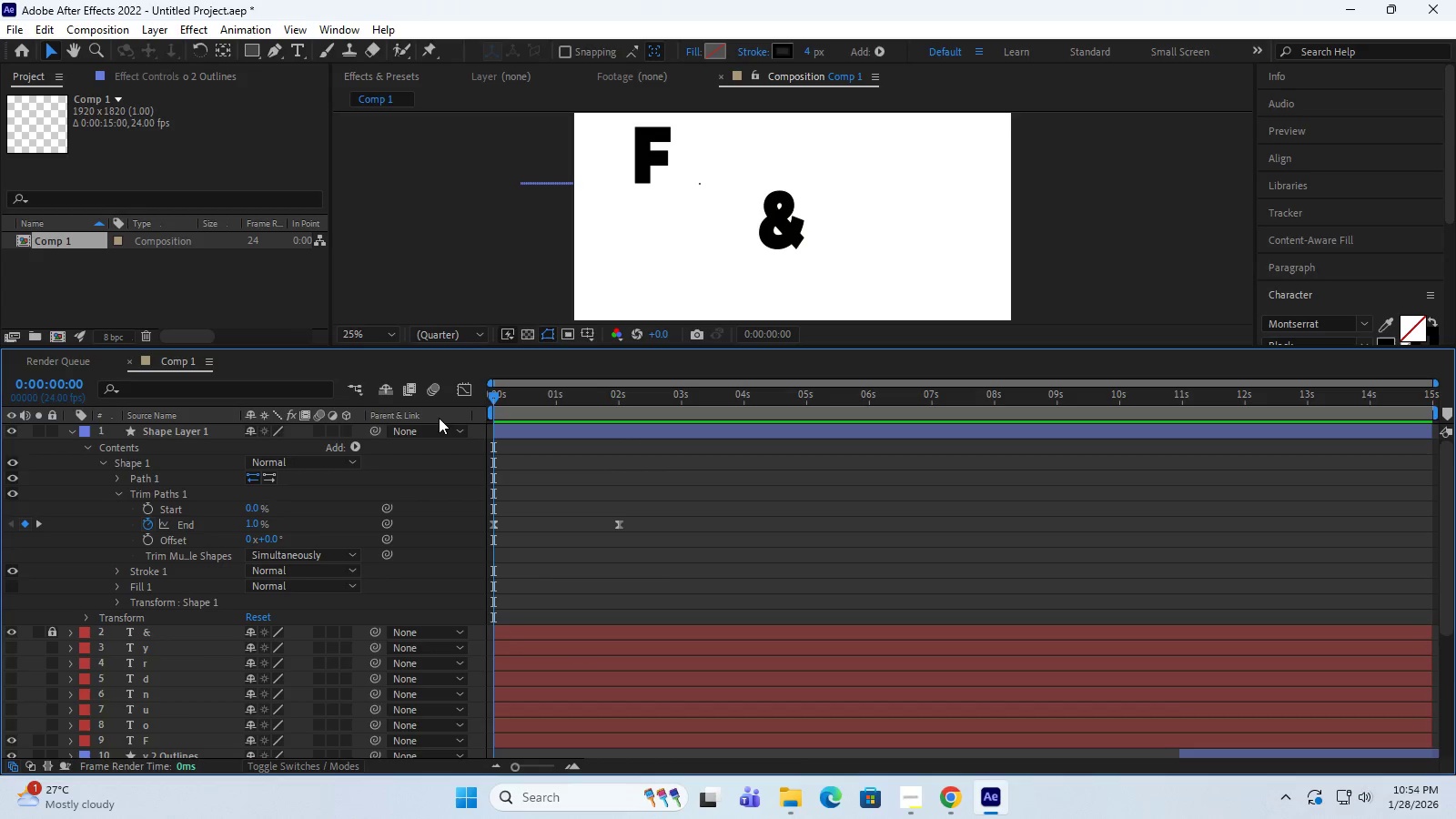 
scroll: coordinate [426, 434], scroll_direction: down, amount: 4.0
 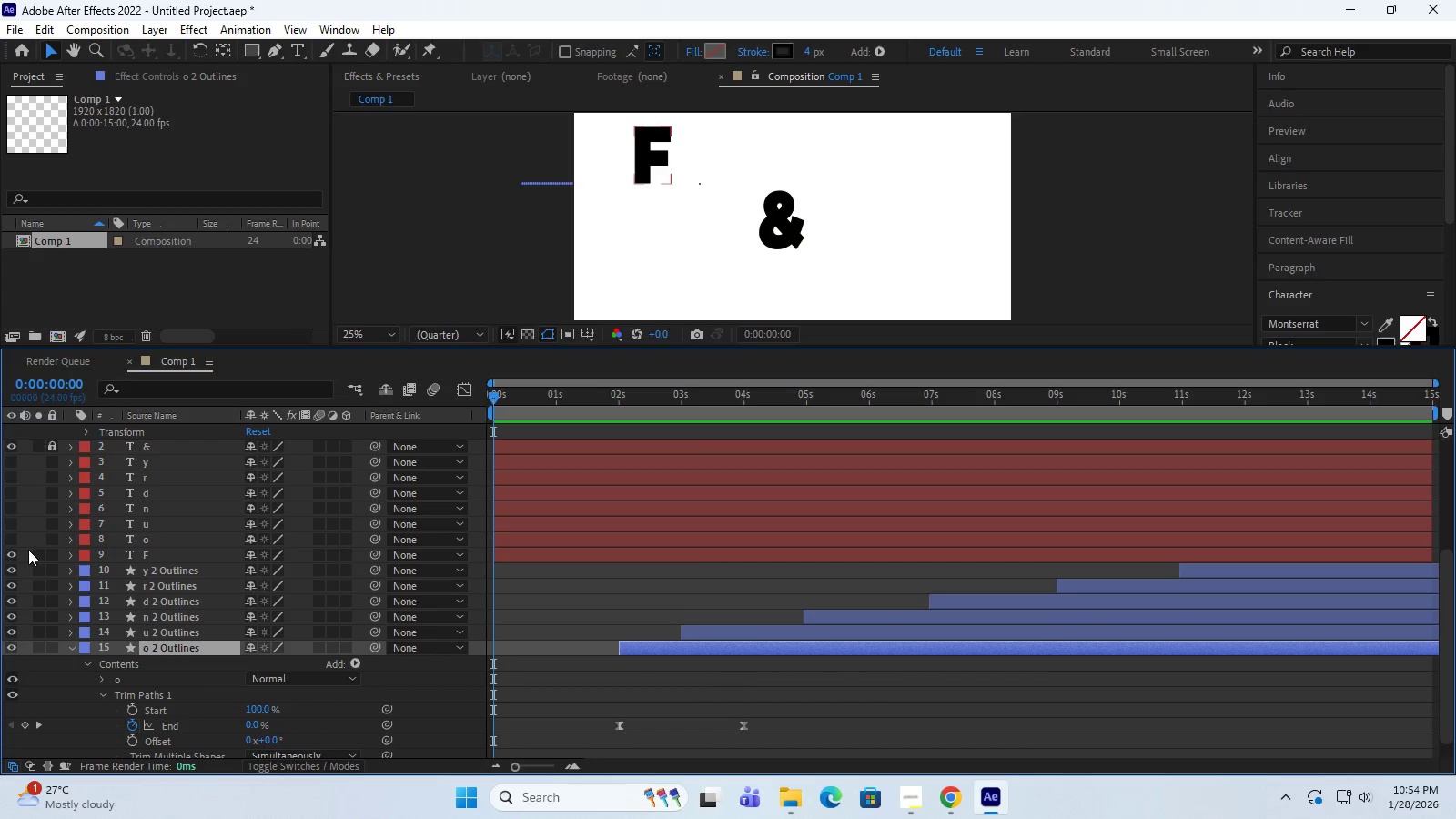 
left_click([10, 542])
 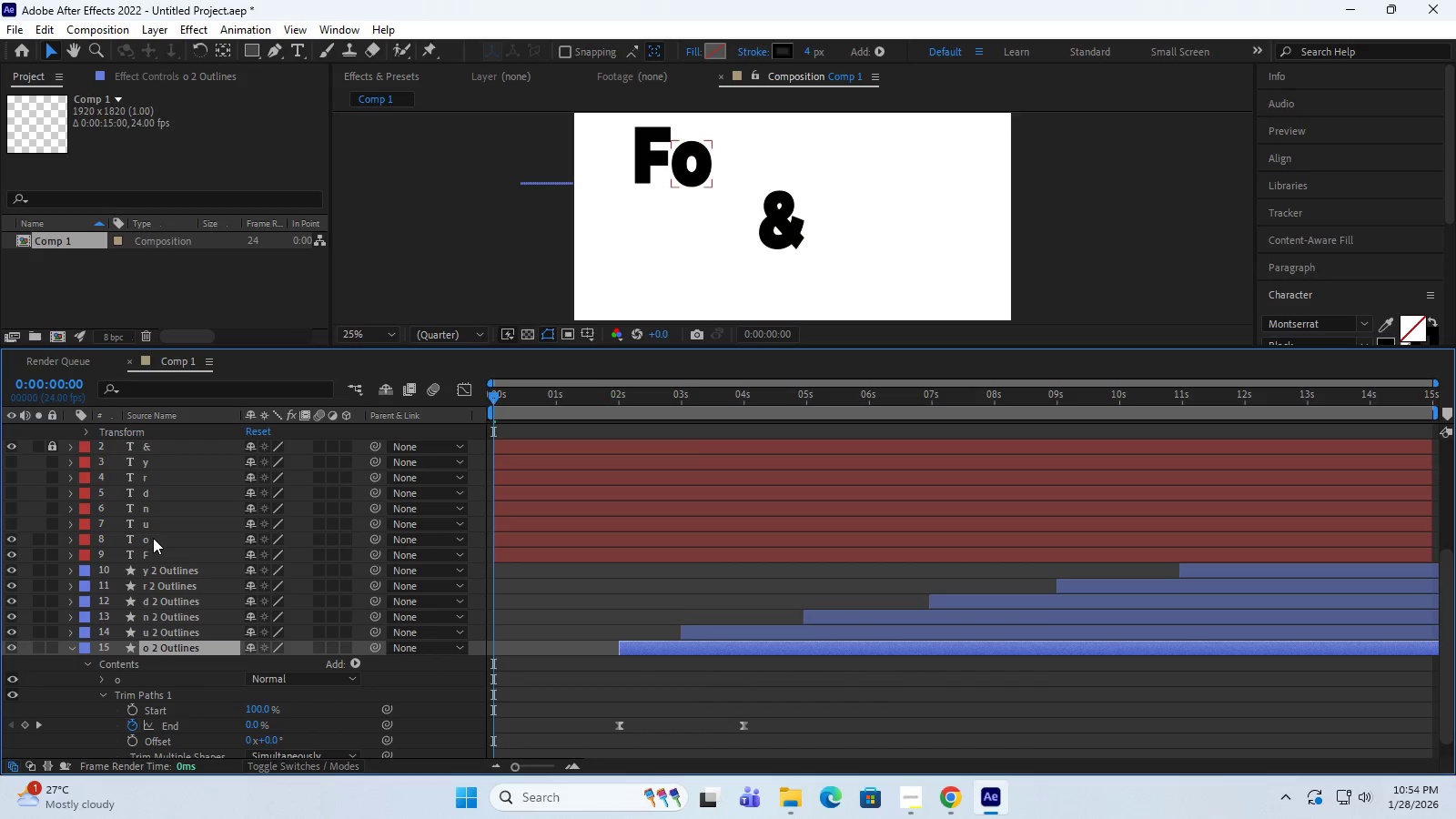 
left_click([164, 538])
 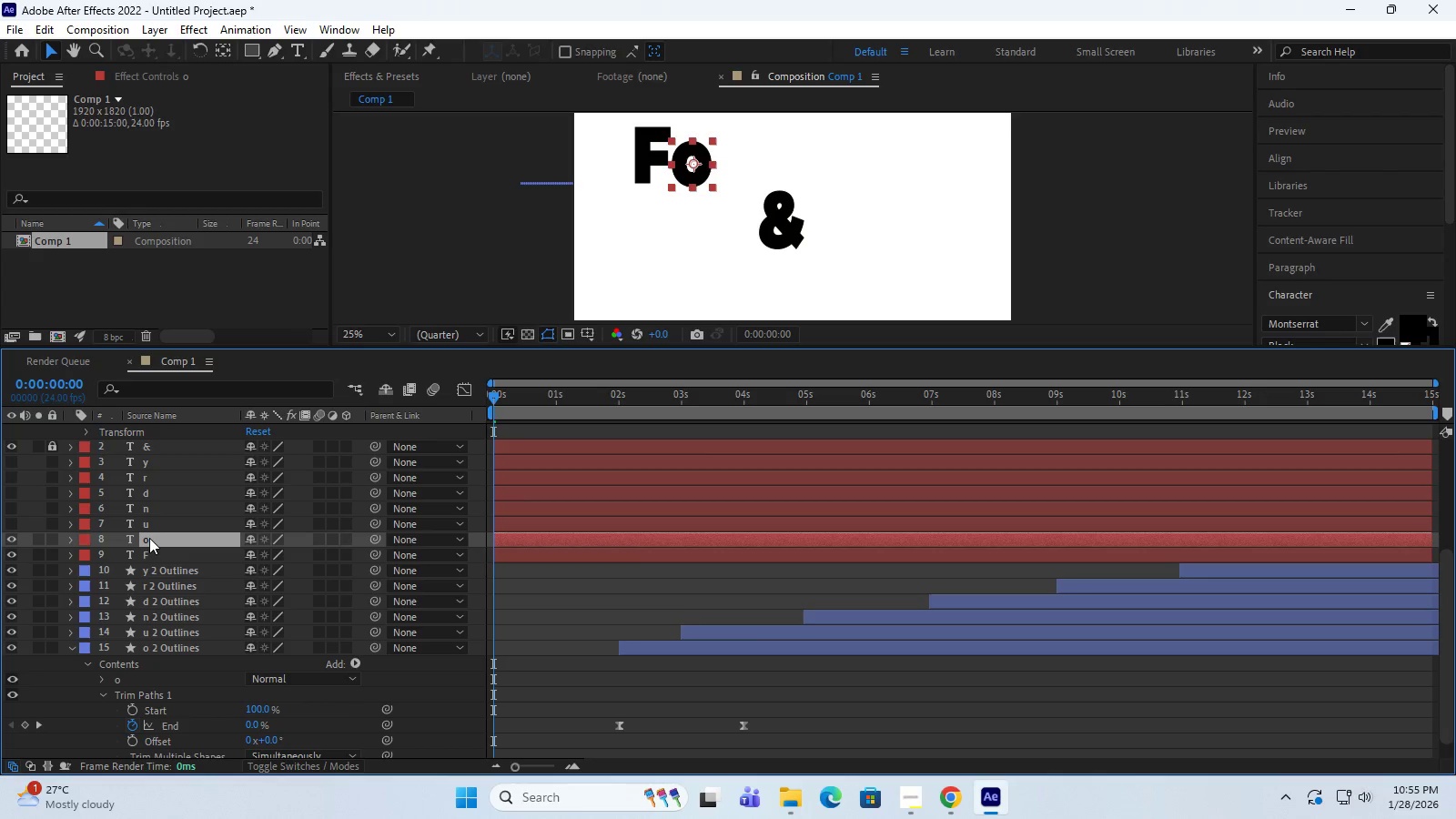 
key(P)
 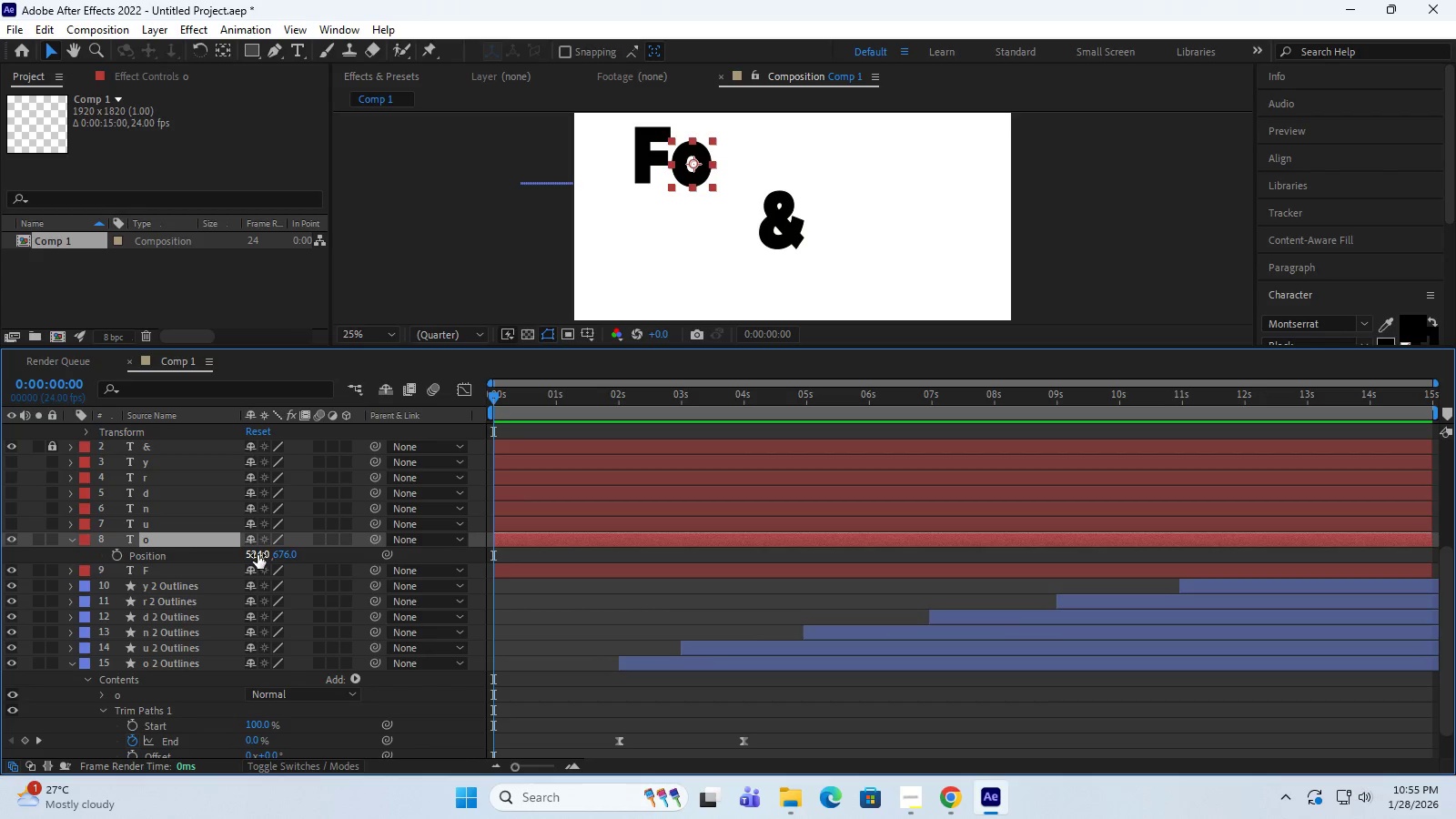 
wait(8.88)
 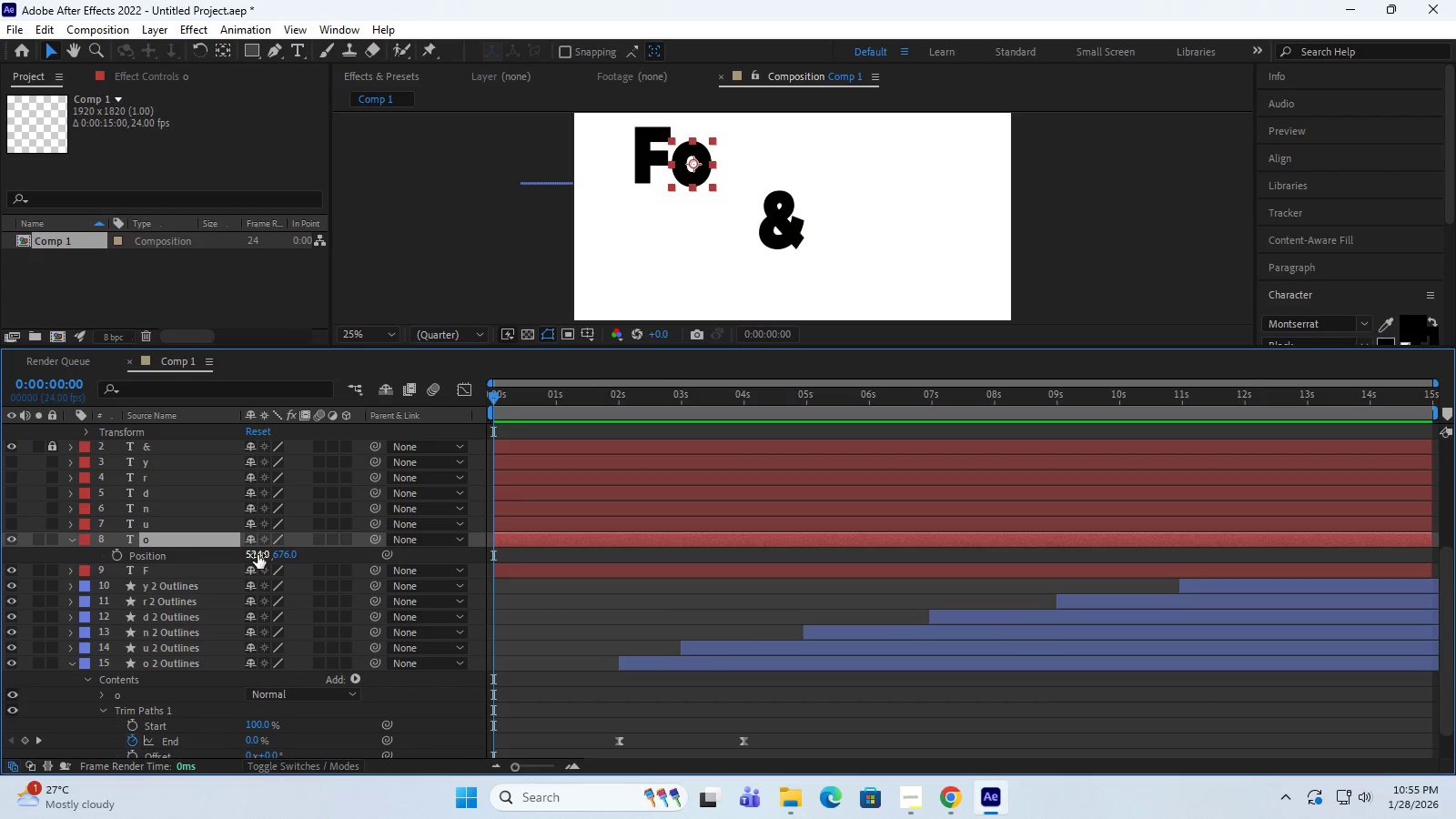 
key(S)
 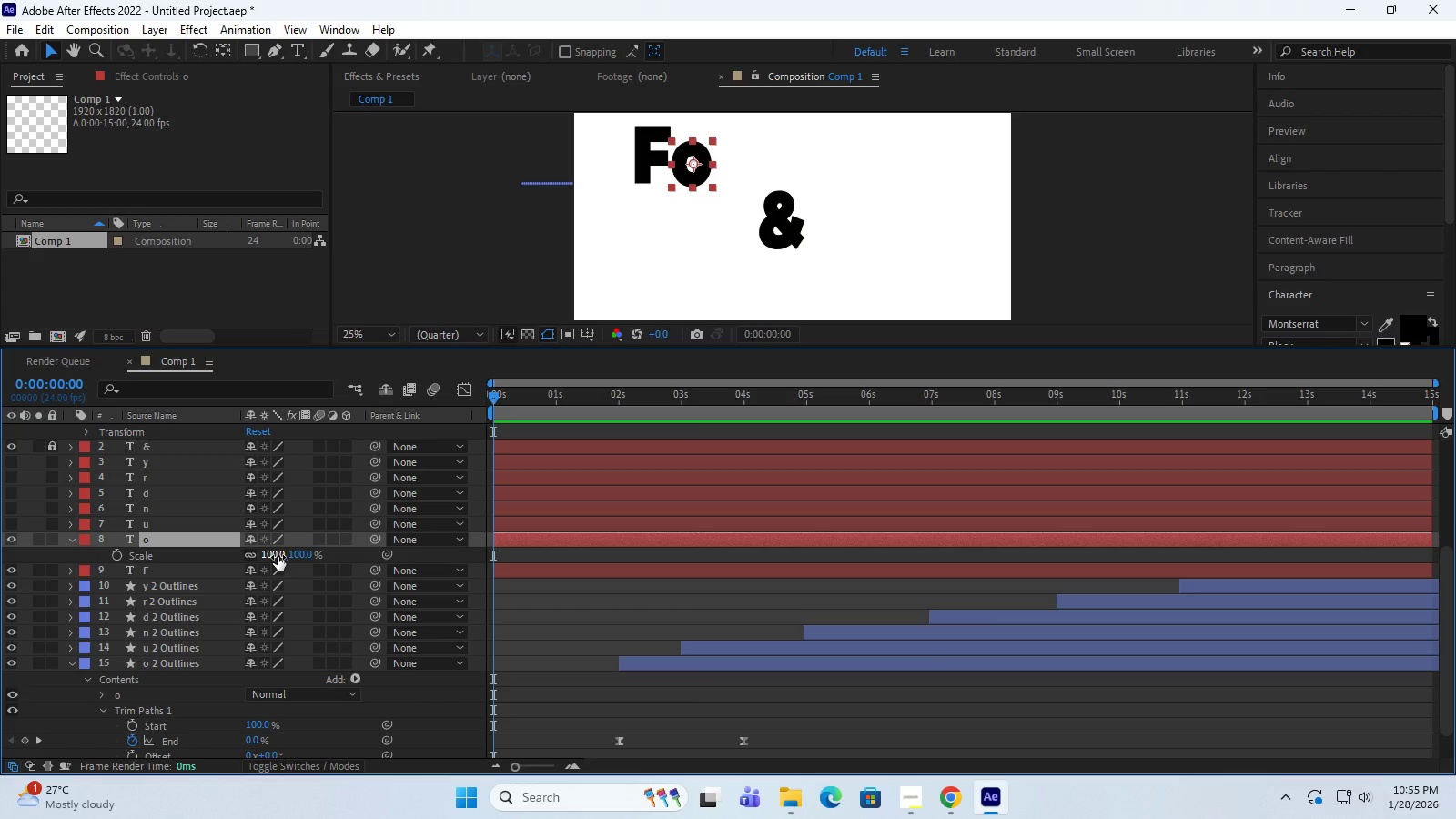 
left_click_drag(start_coordinate=[278, 557], to_coordinate=[191, 561])
 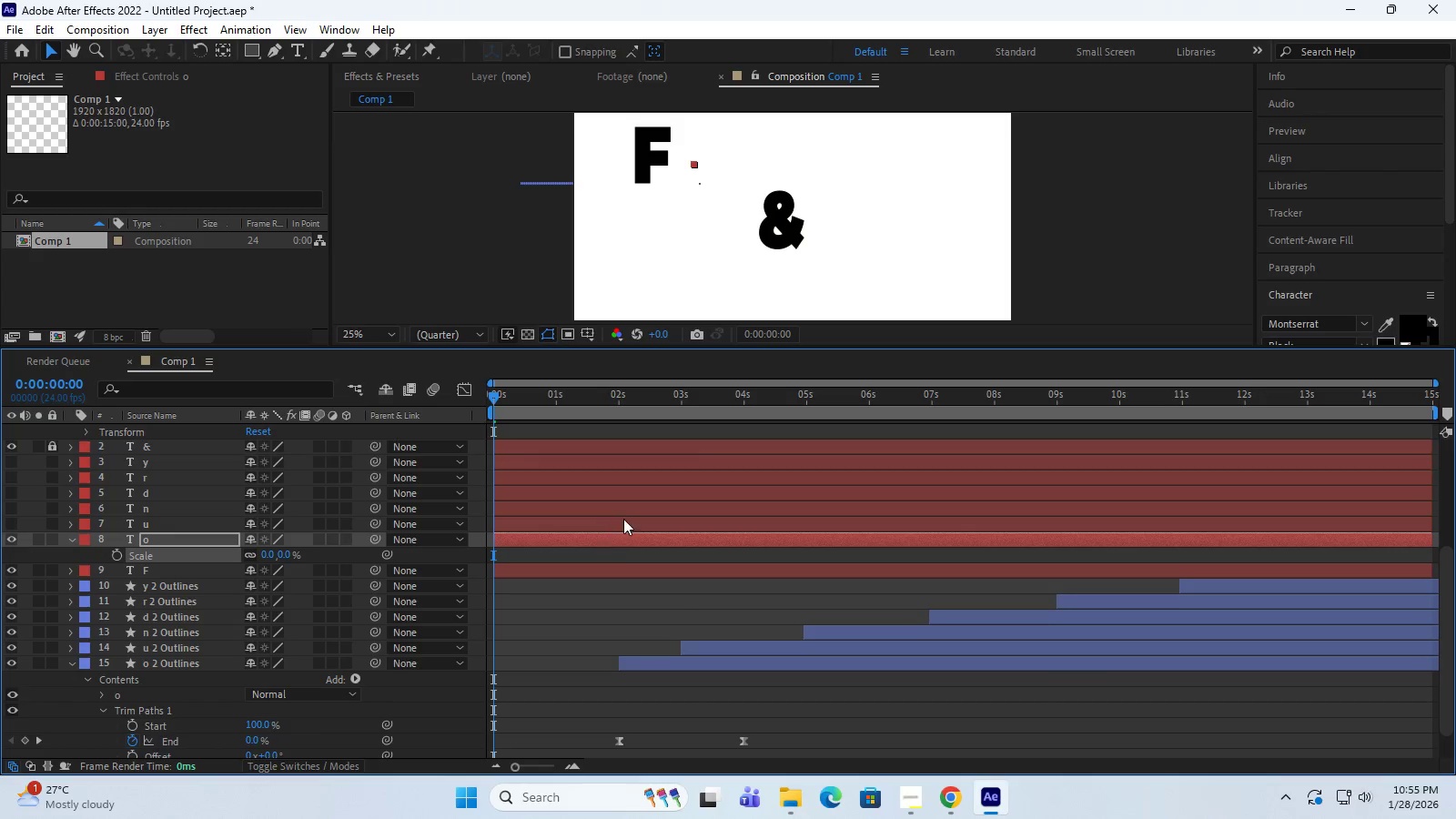 
scroll: coordinate [623, 519], scroll_direction: down, amount: 4.0
 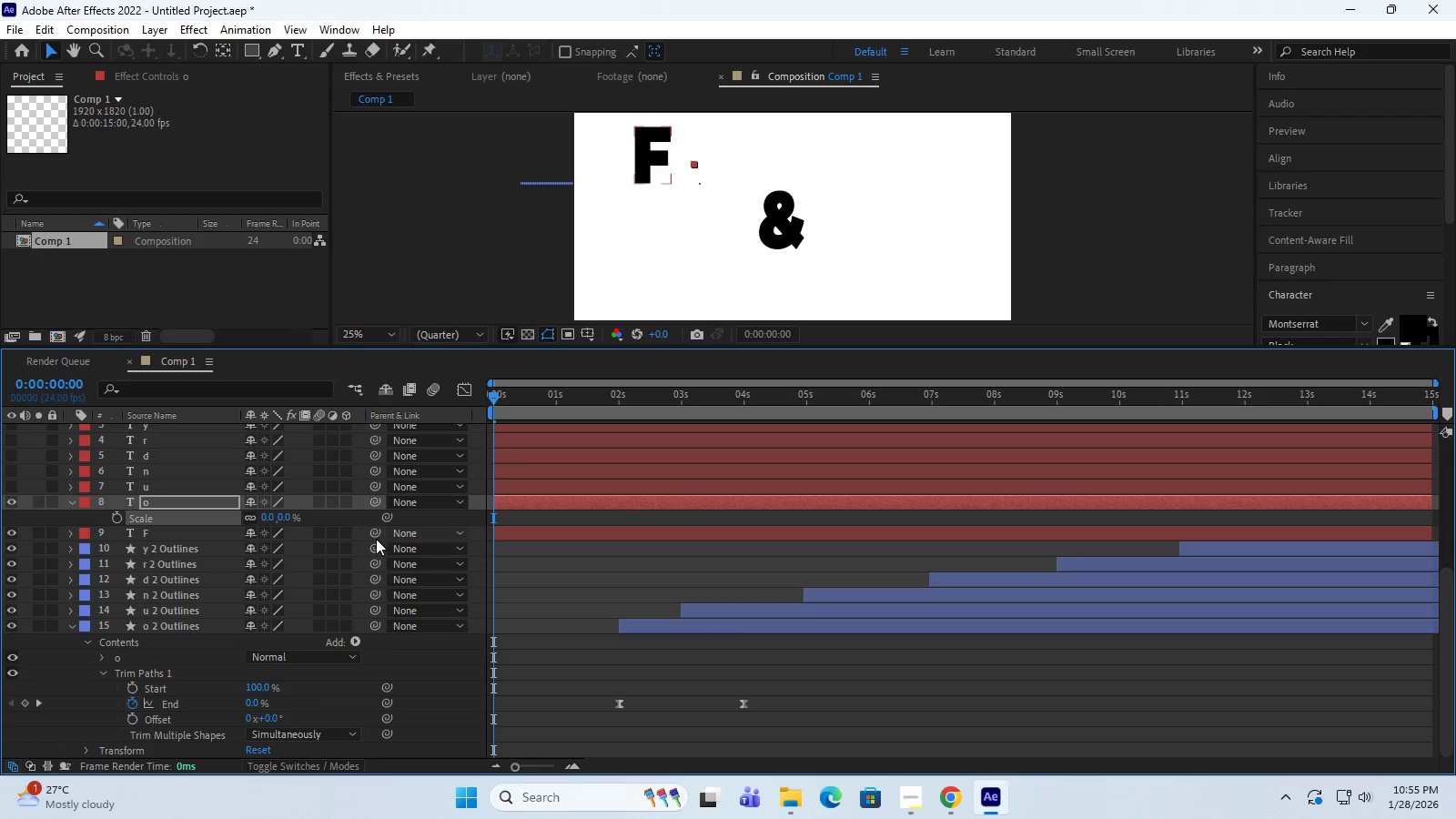 
left_click([115, 518])
 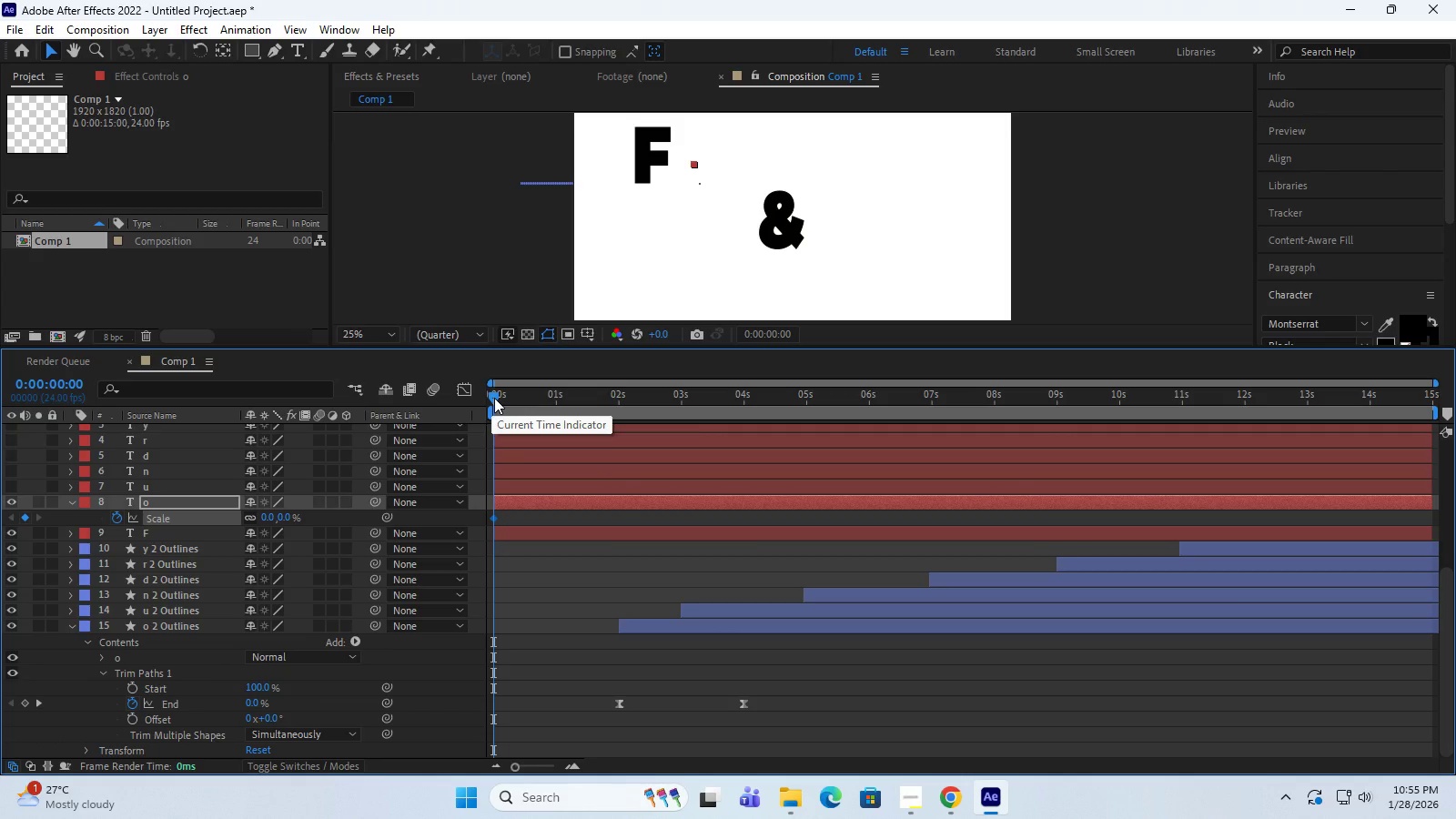 
left_click_drag(start_coordinate=[494, 398], to_coordinate=[619, 416])
 